 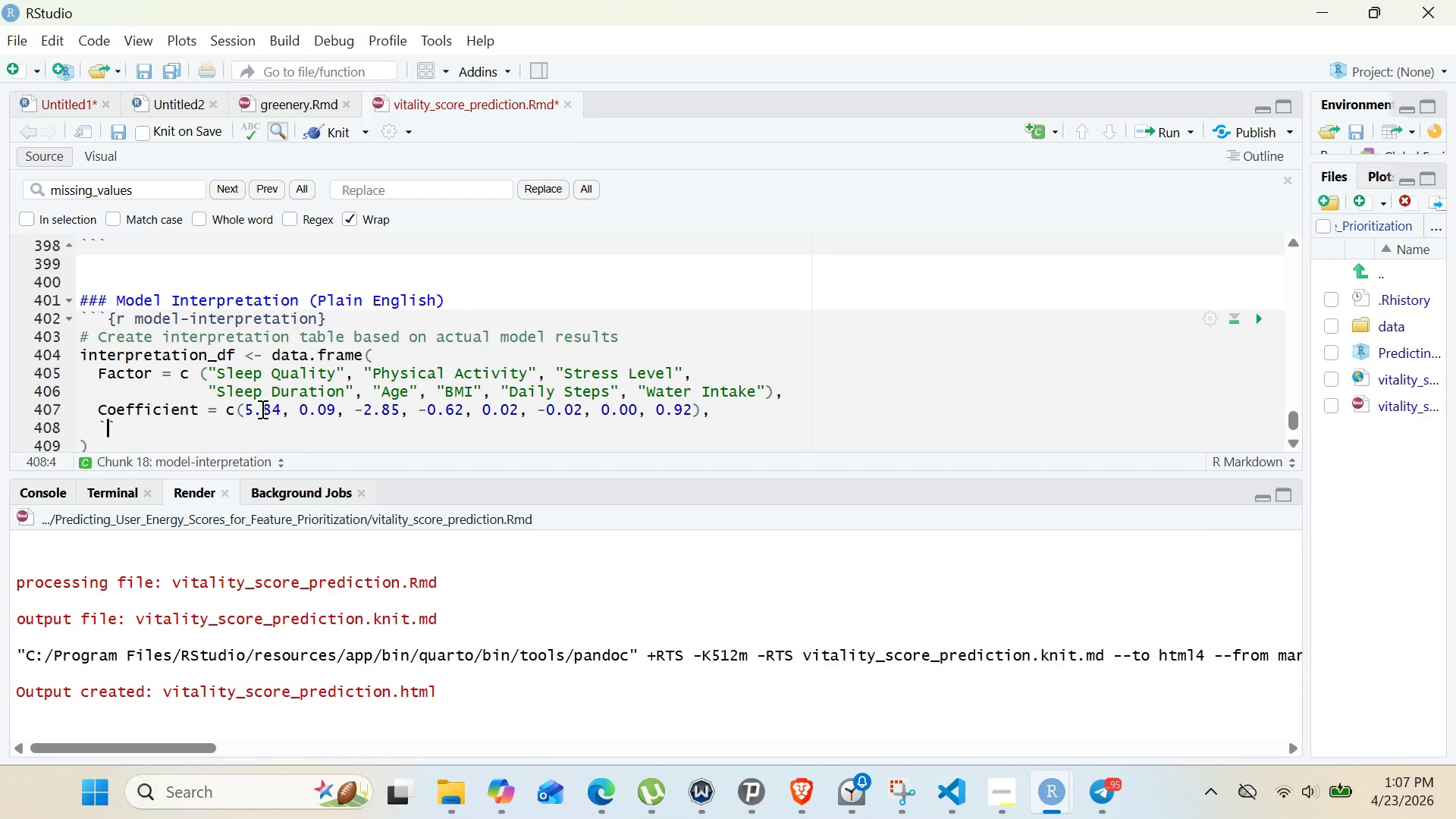 
type(P-value)
 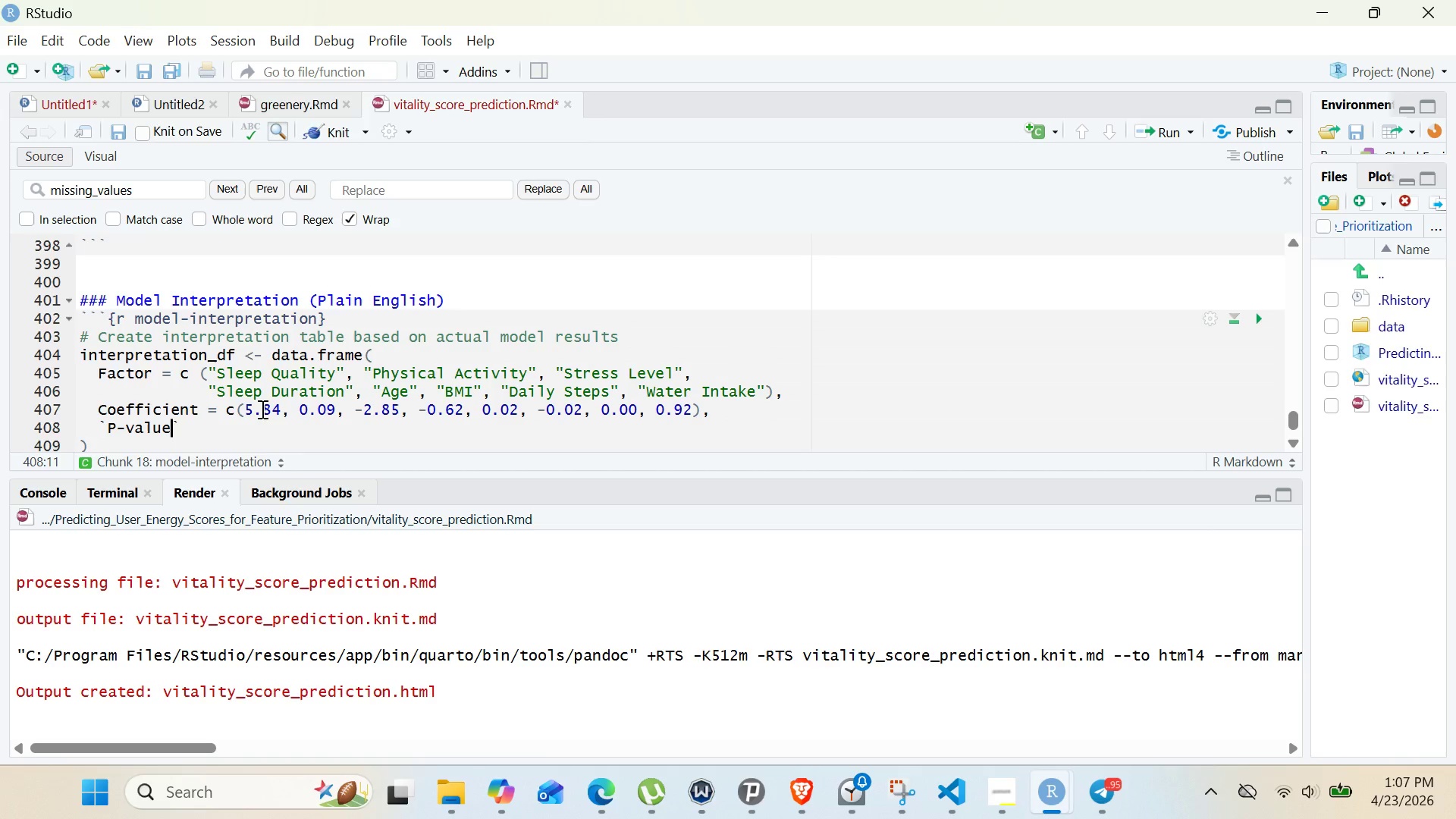 
key(ArrowRight)
 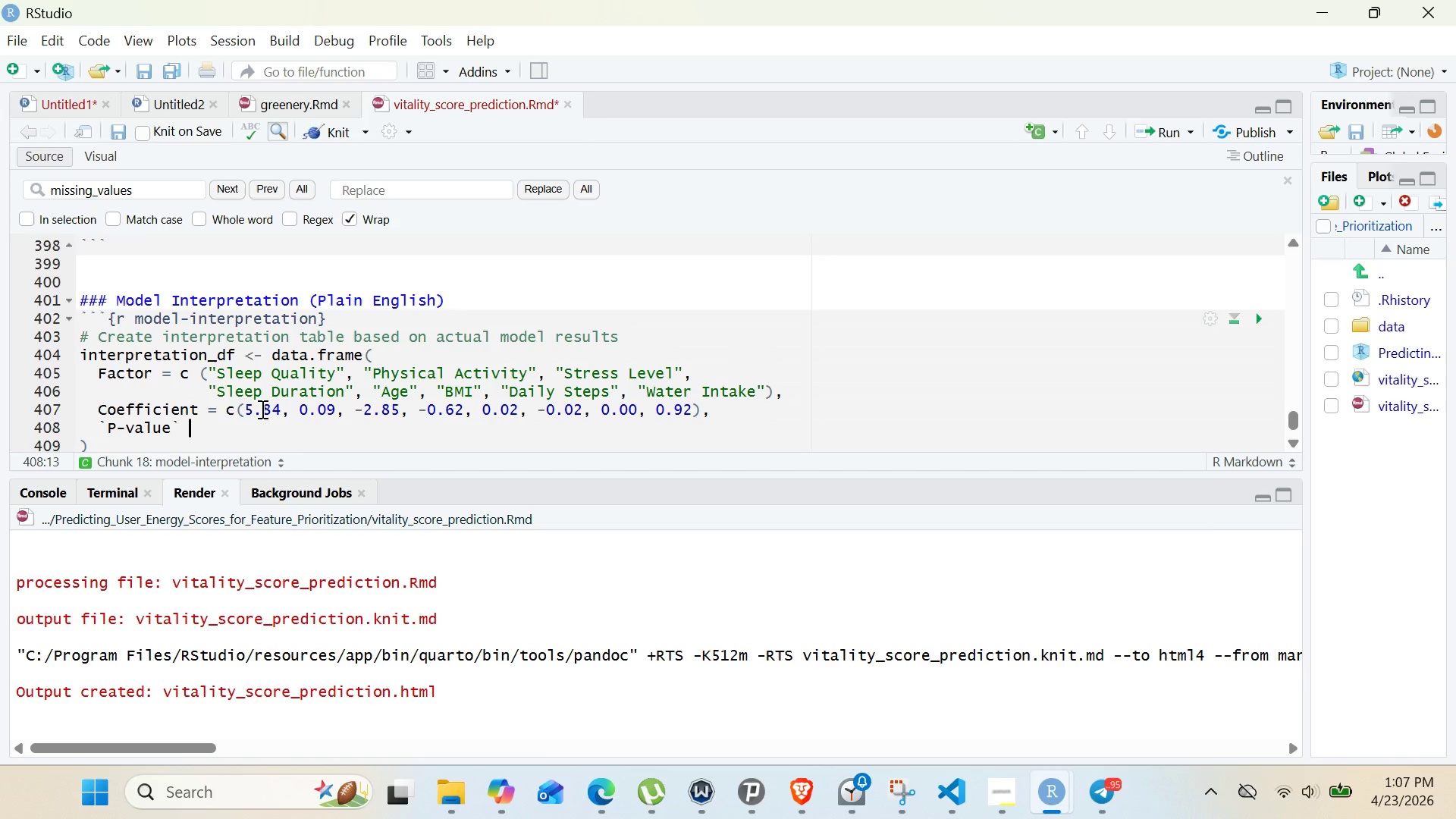 
type( = c("<0.001)
 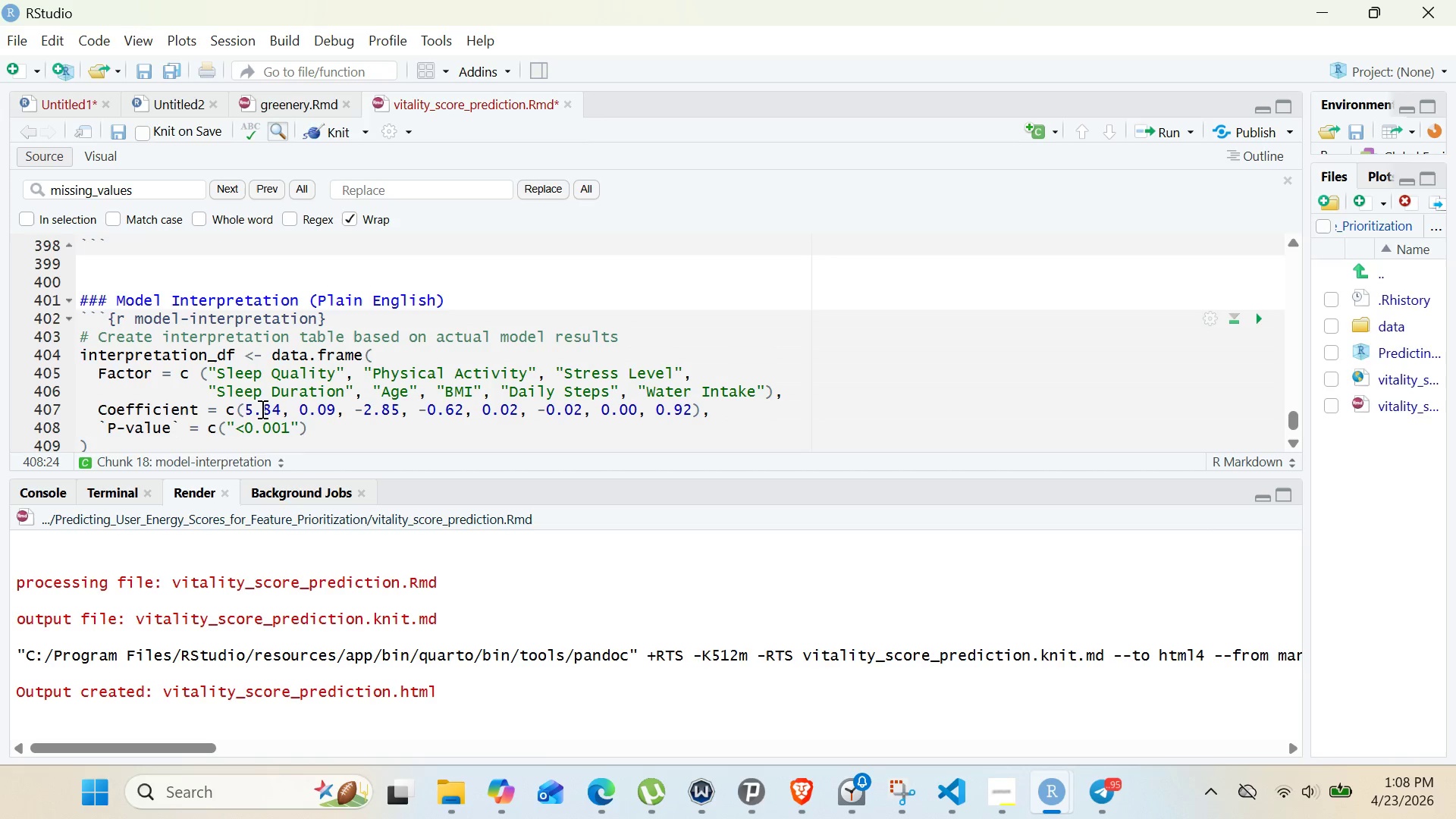 
key(ArrowRight)
 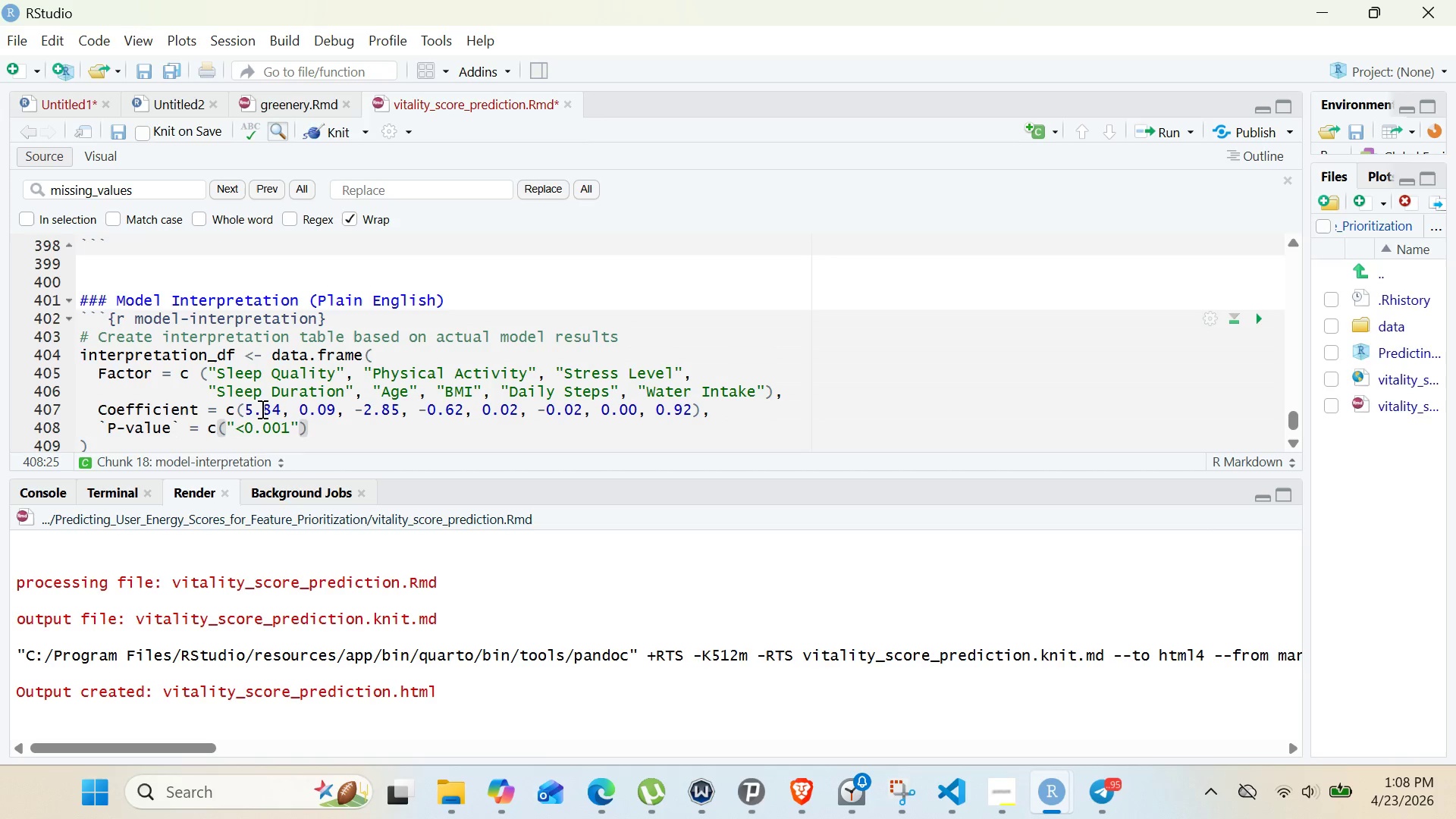 
key(Comma)
 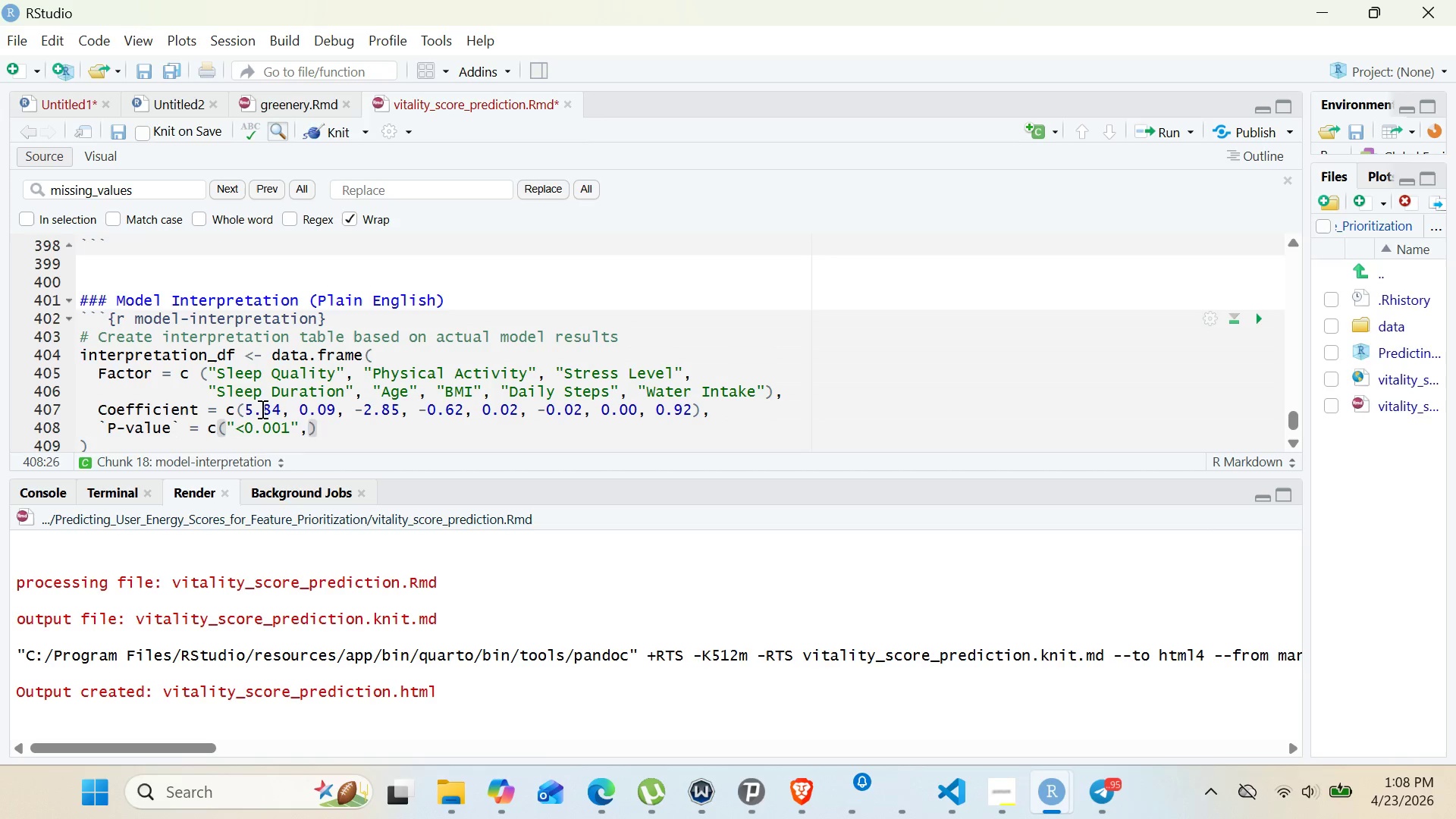 
key(Space)
 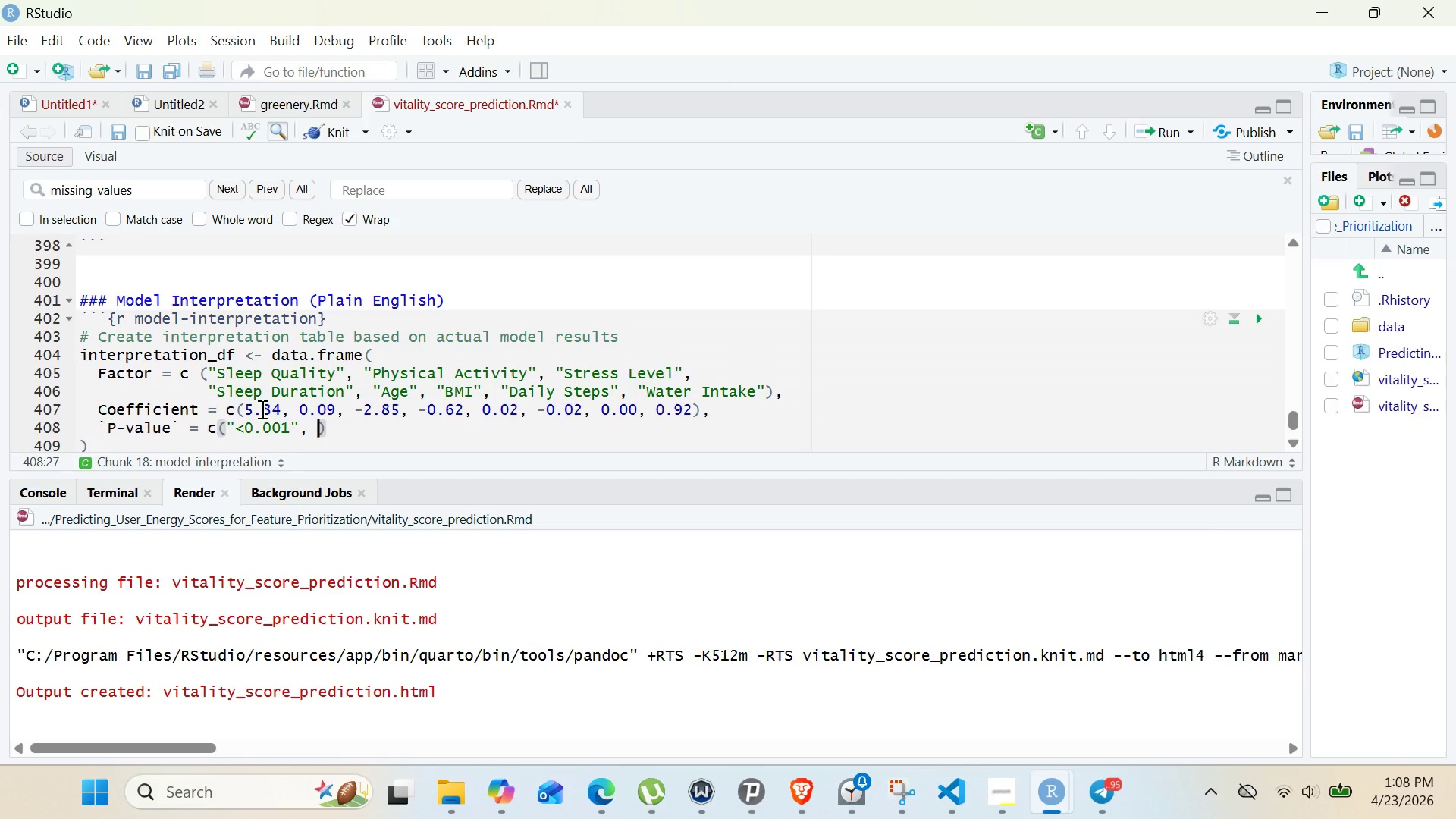 
key(Shift+Quote)
 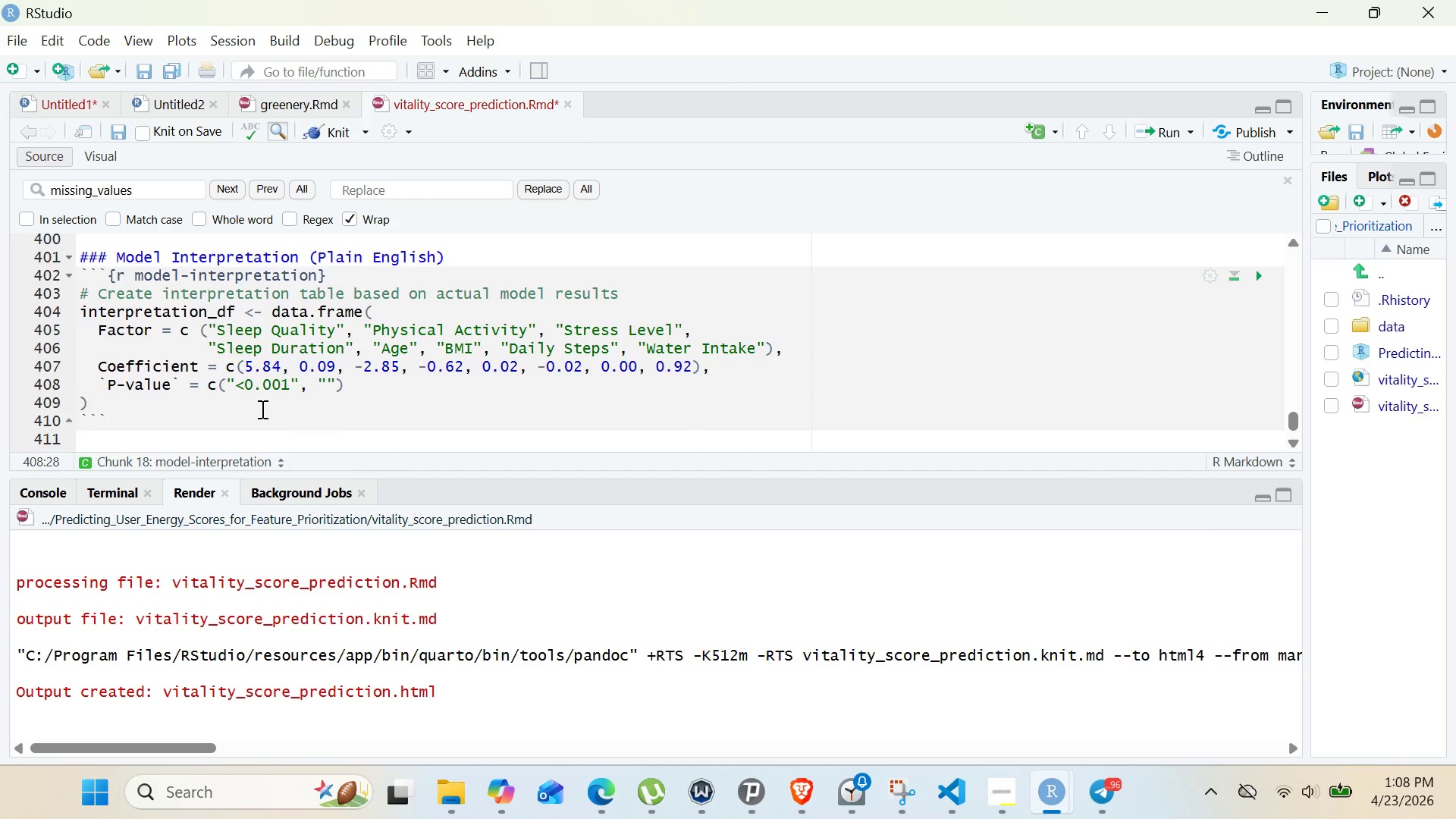 
wait(25.02)
 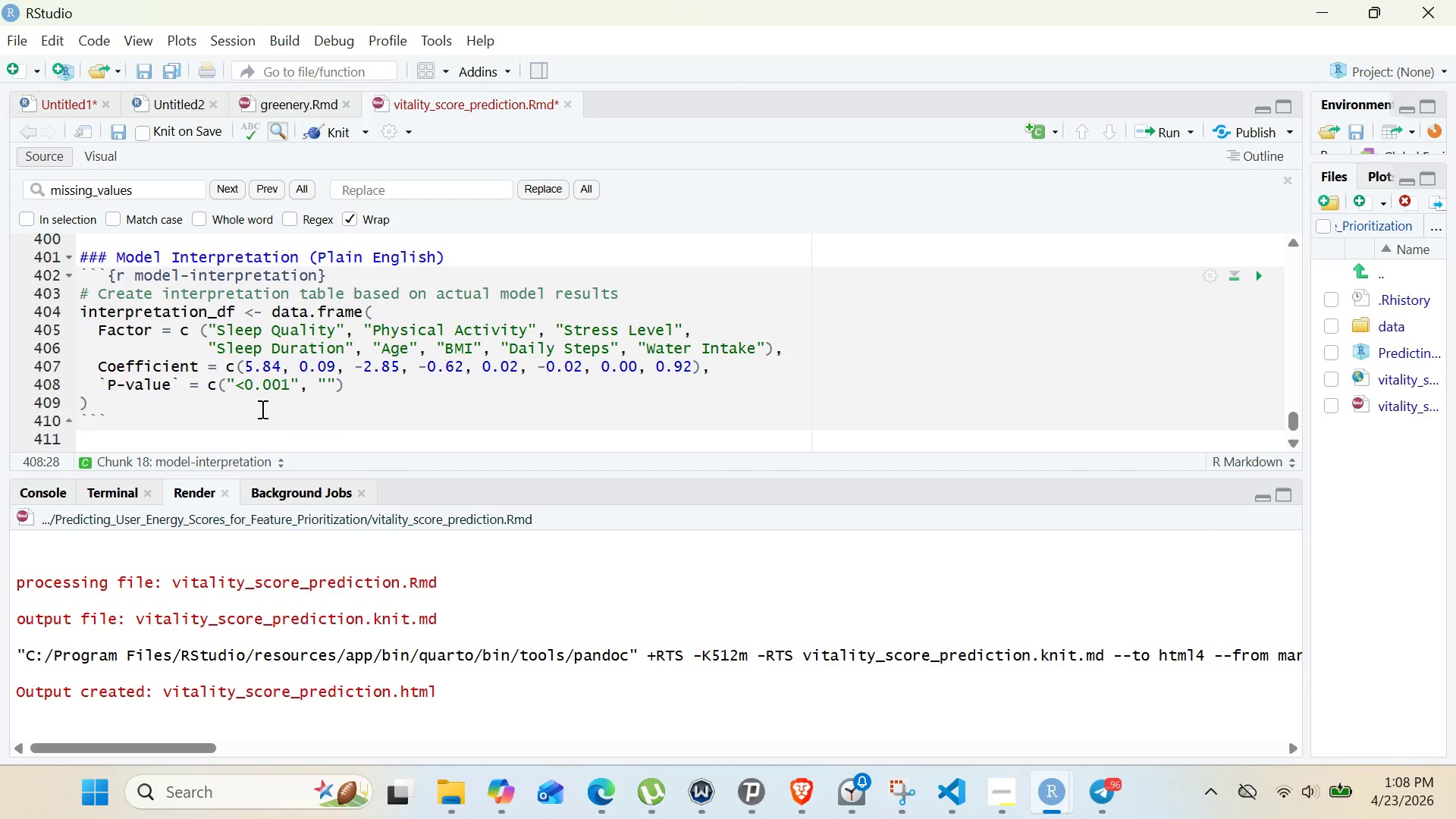 
type()>!*)
 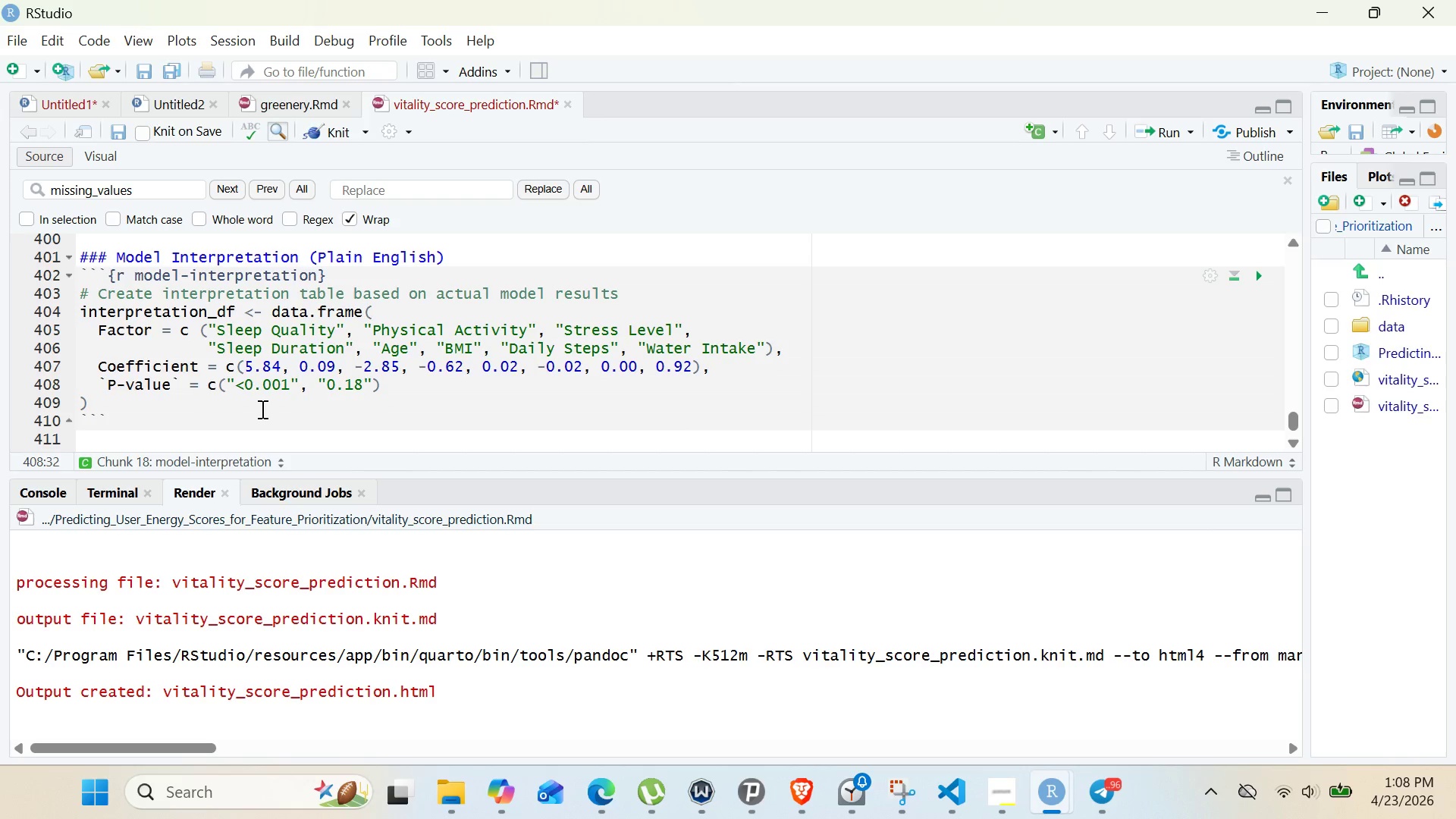 
key(Shift+ArrowLeft)
 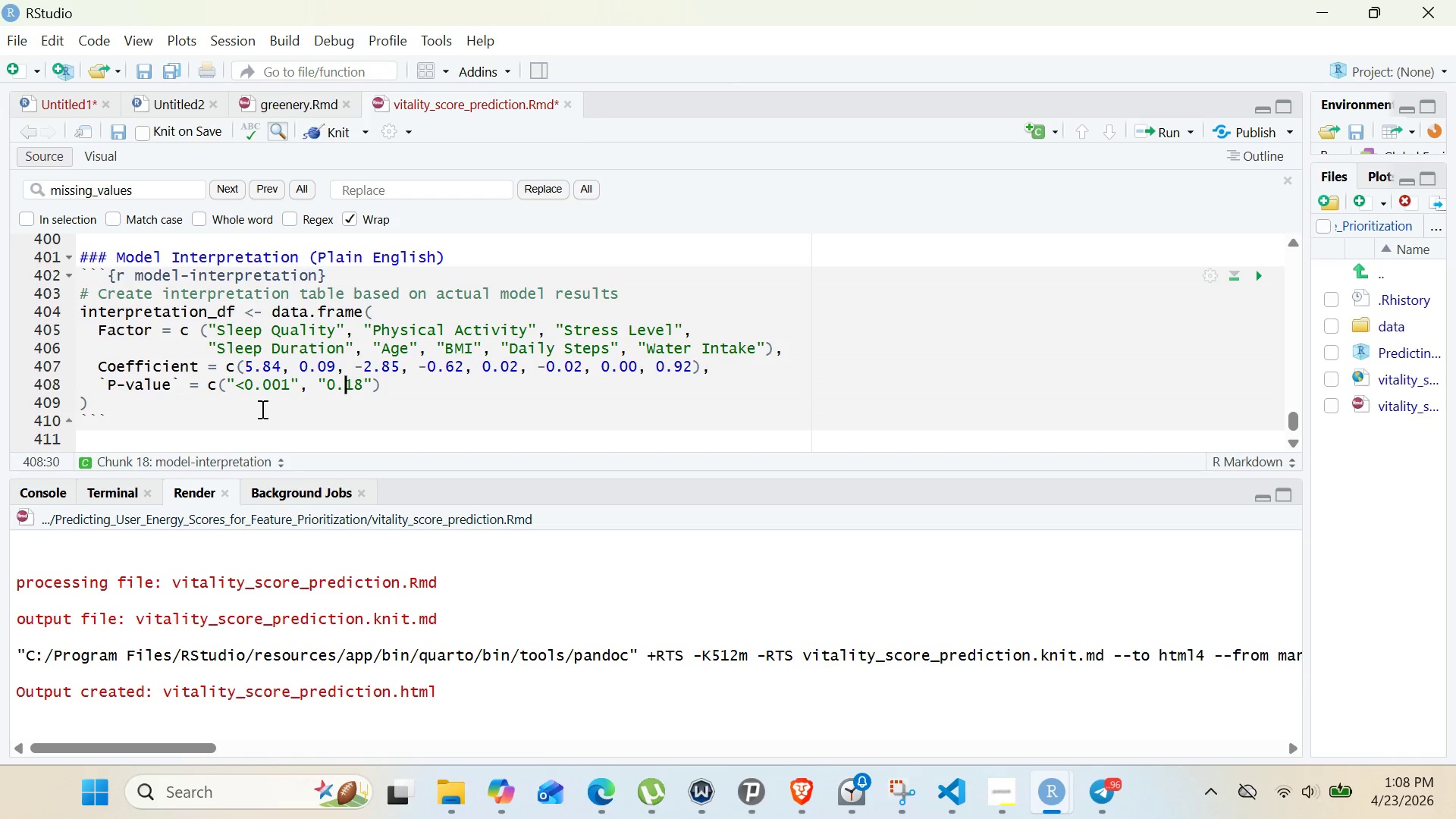 
key(Shift+ArrowLeft)
 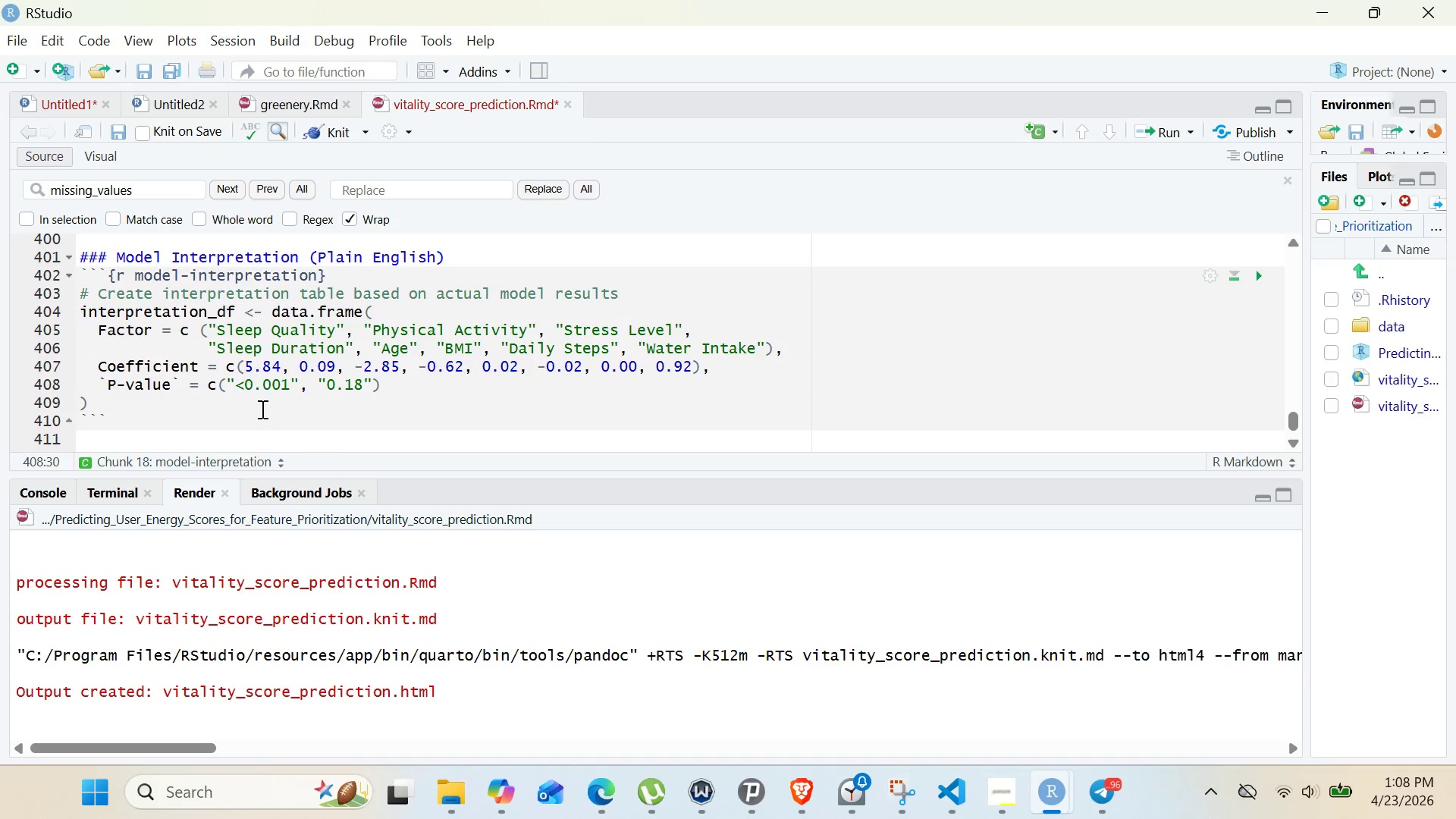 
key(Shift+0)
 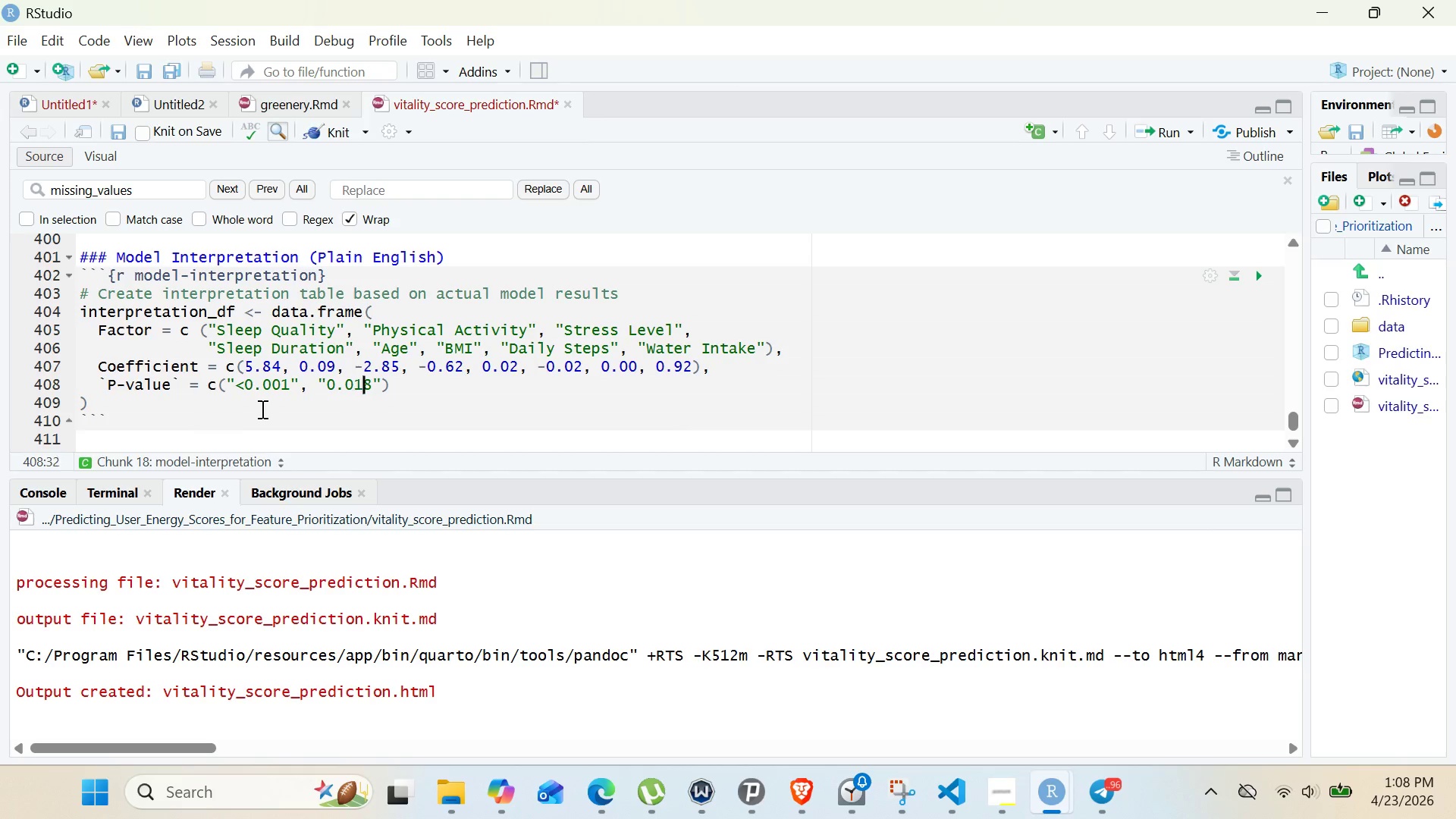 
key(Shift+ArrowRight)
 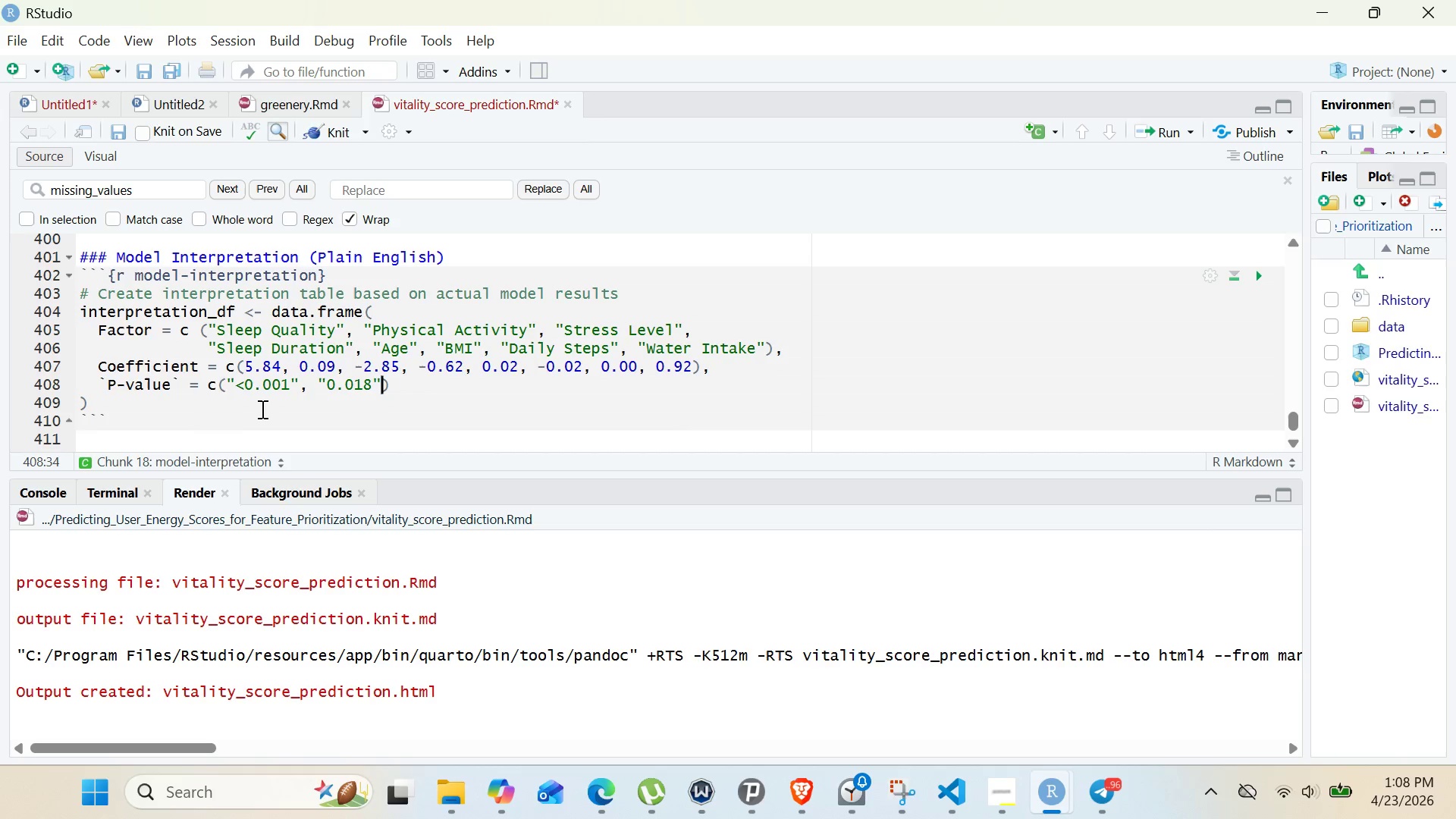 
key(Shift+ArrowRight)
 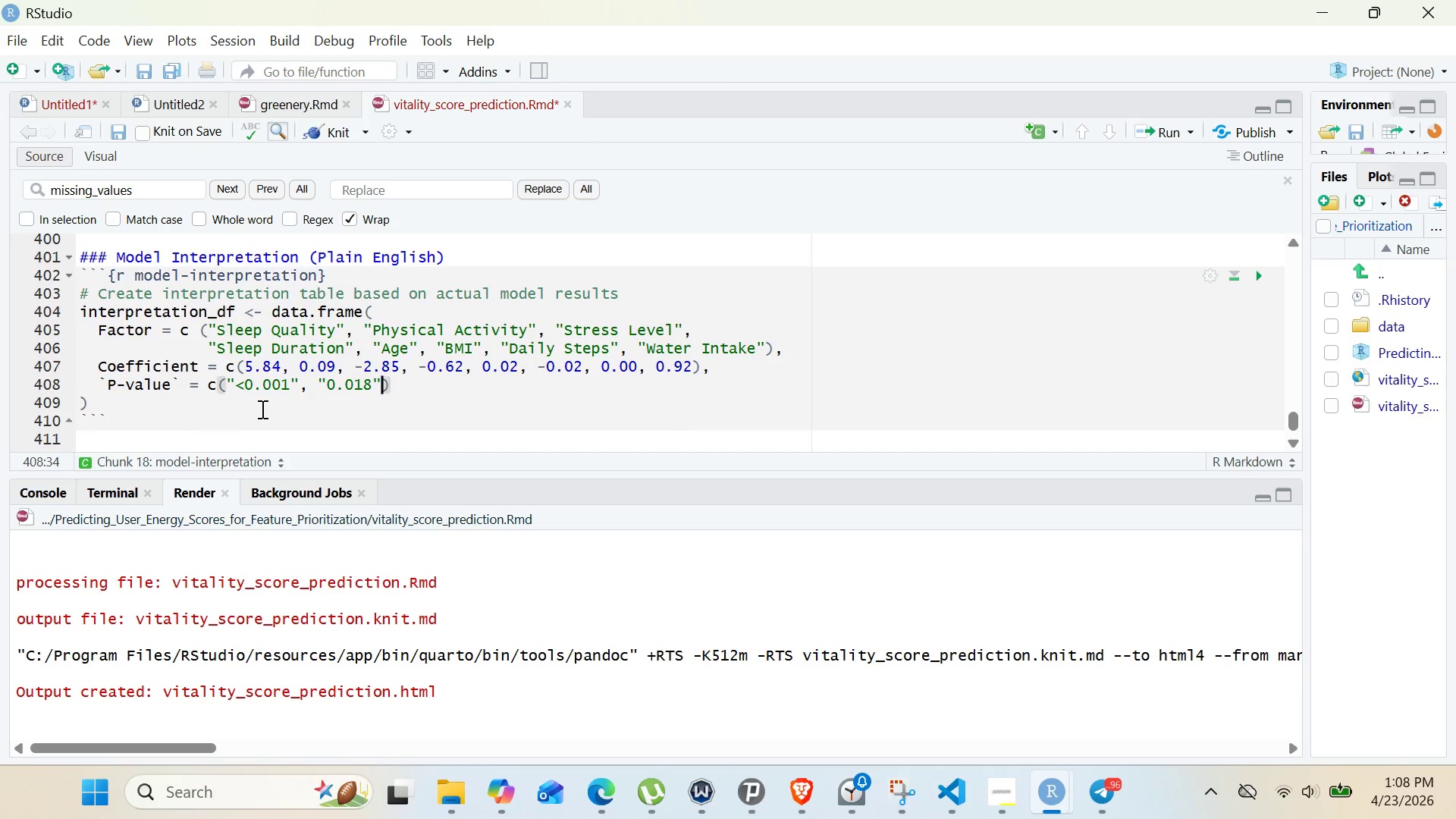 
key(Shift+ArrowRight)
 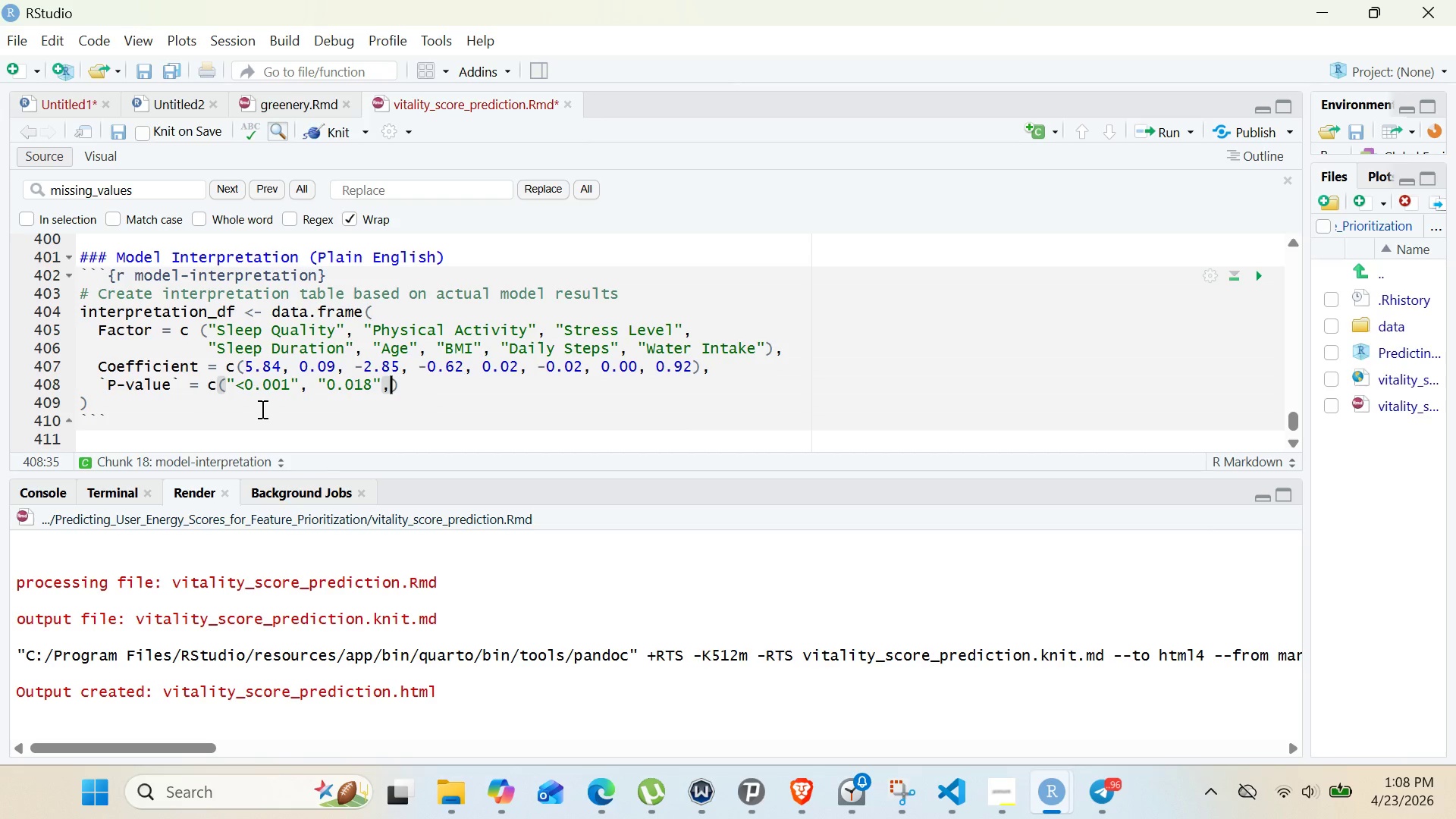 
key(Shift+Comma)
 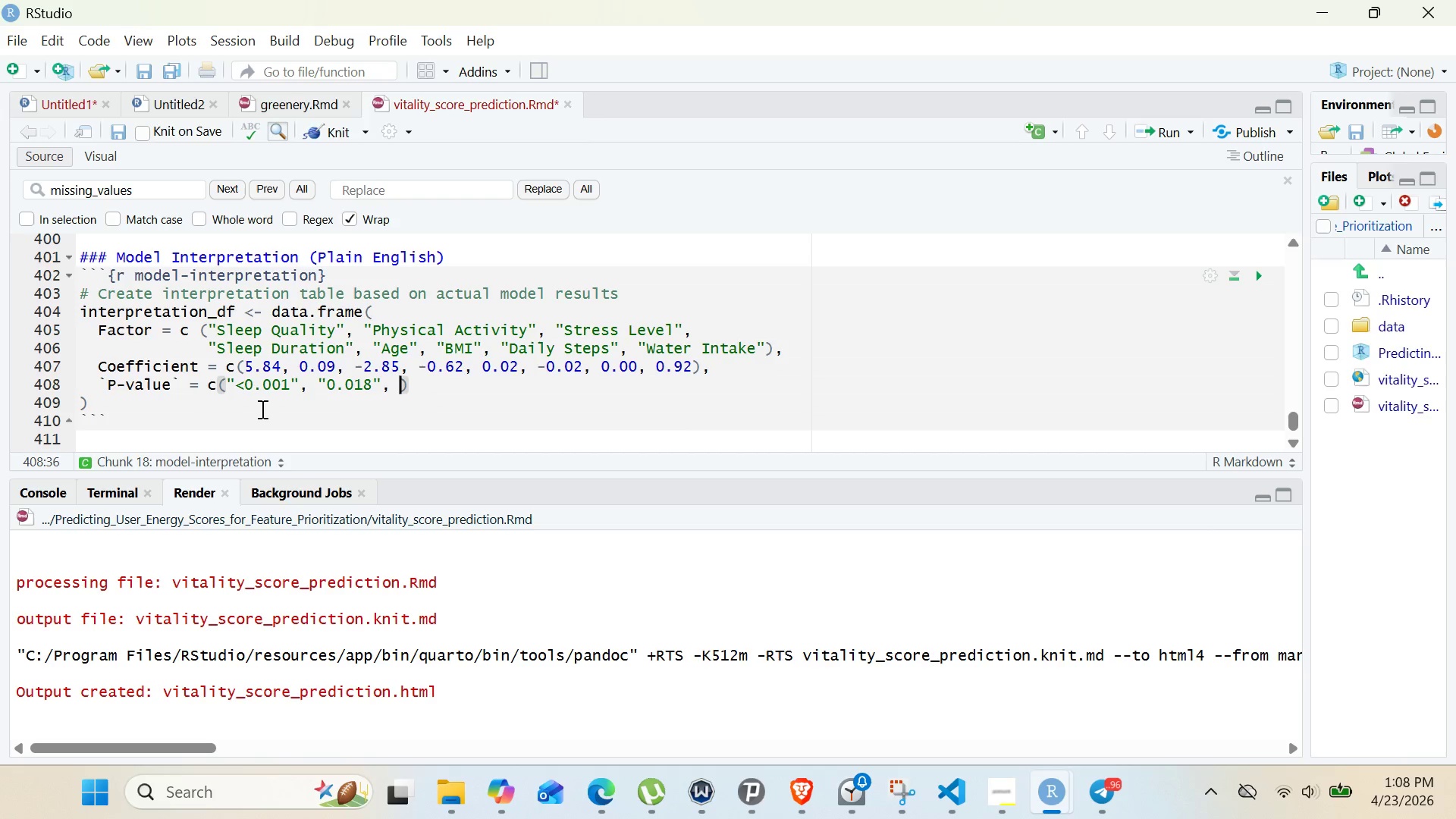 
key(Shift+Space)
 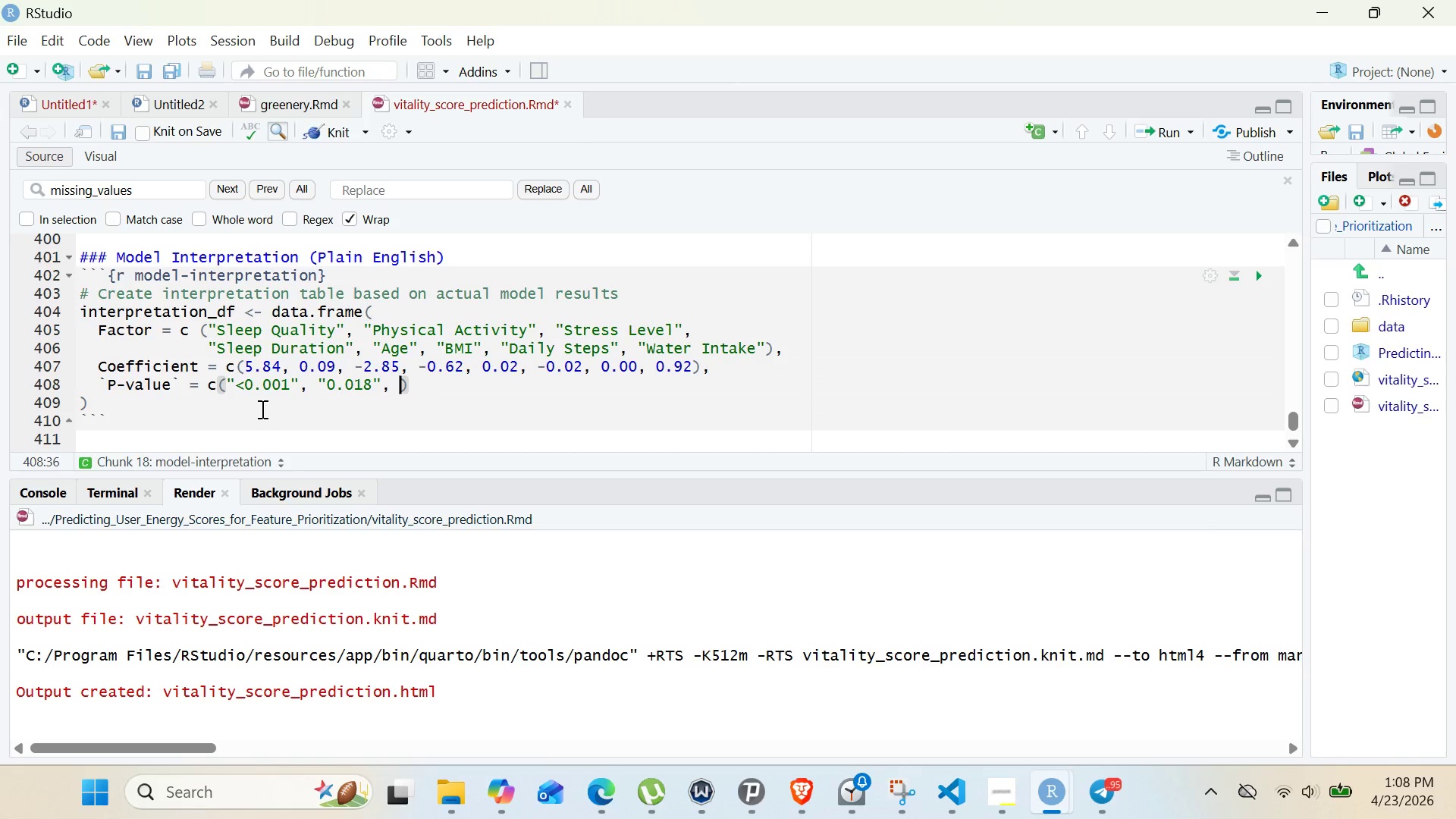 
wait(9.98)
 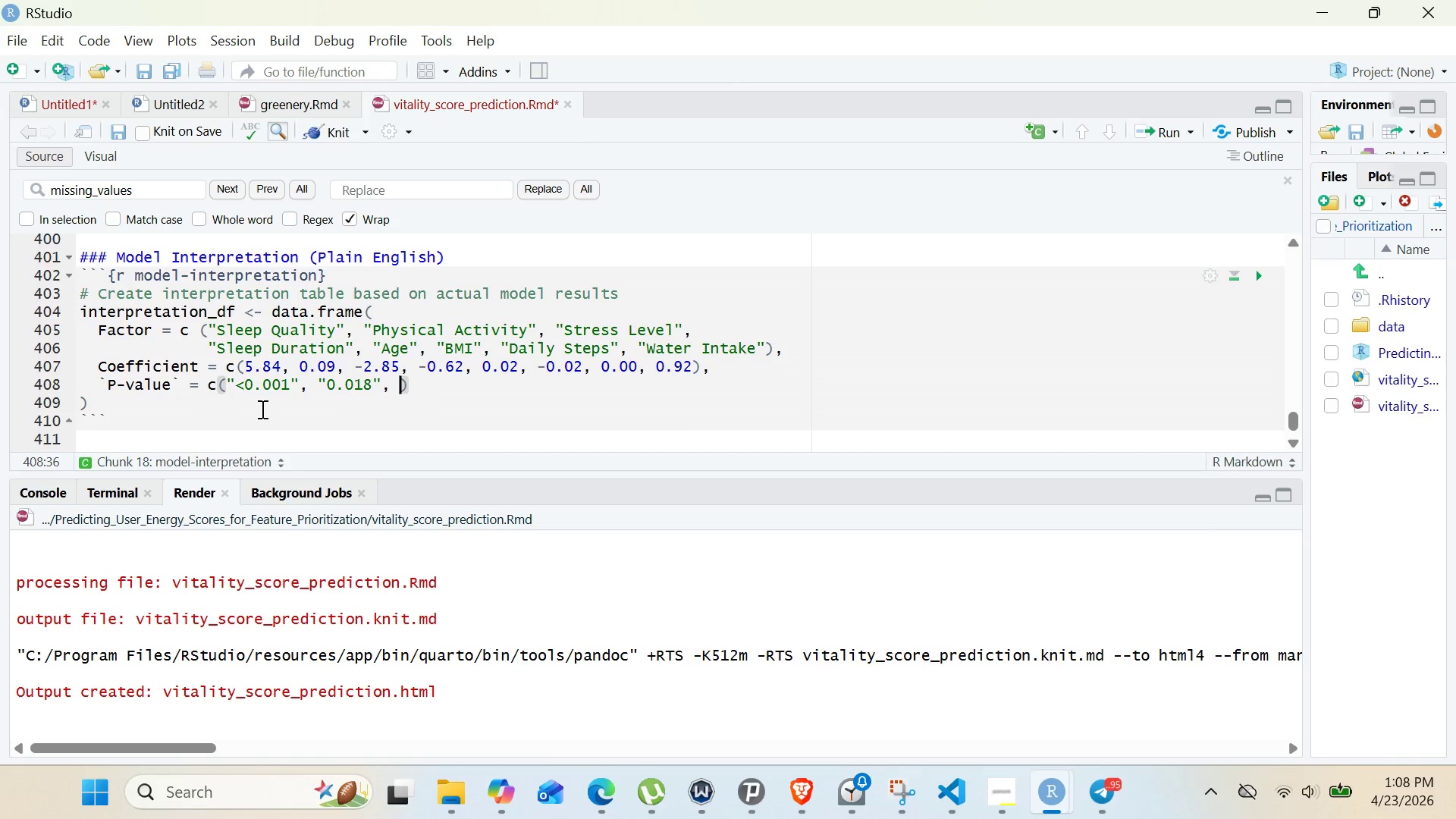 
type("<0.001)
 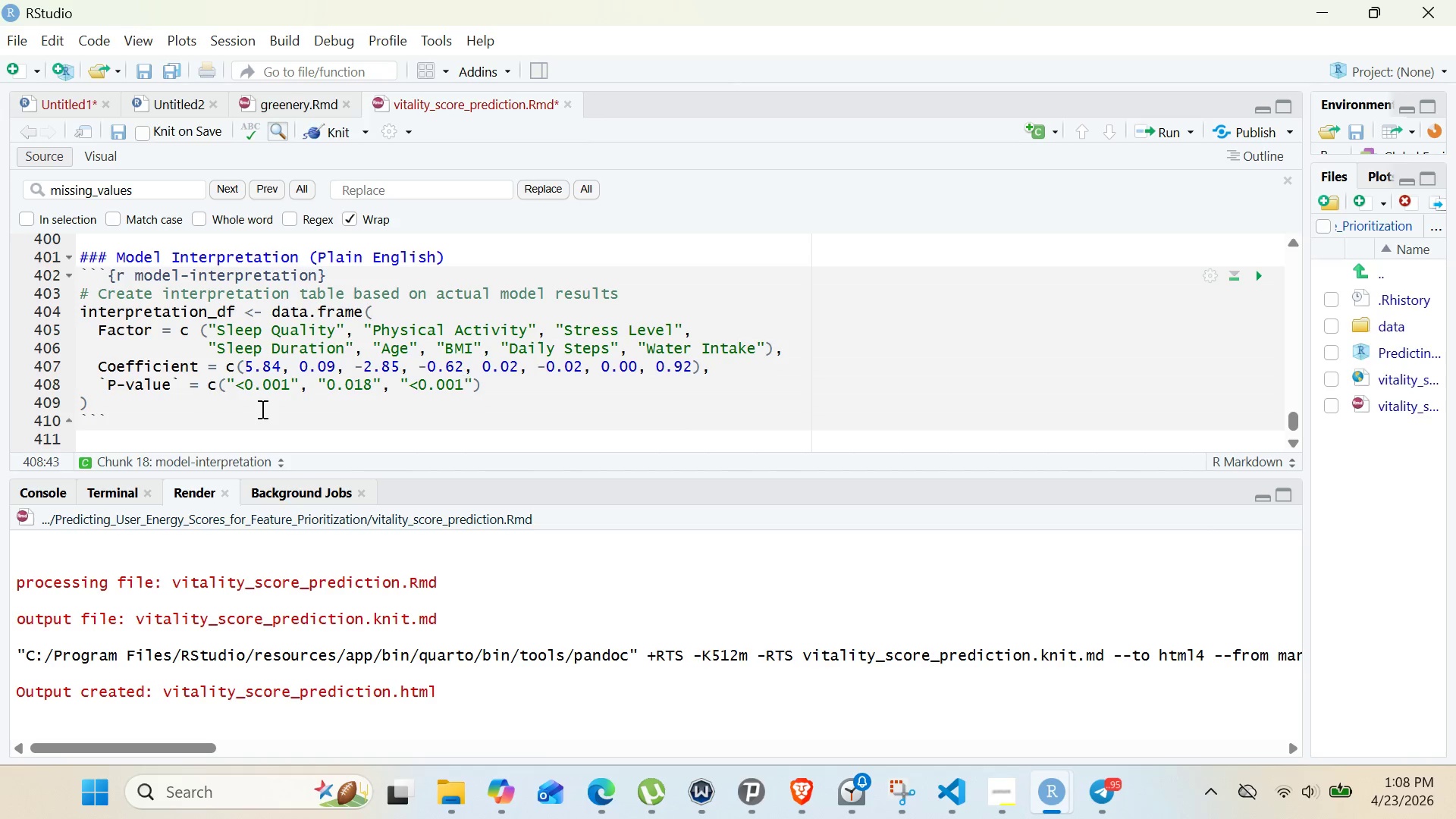 
key(ArrowRight)
 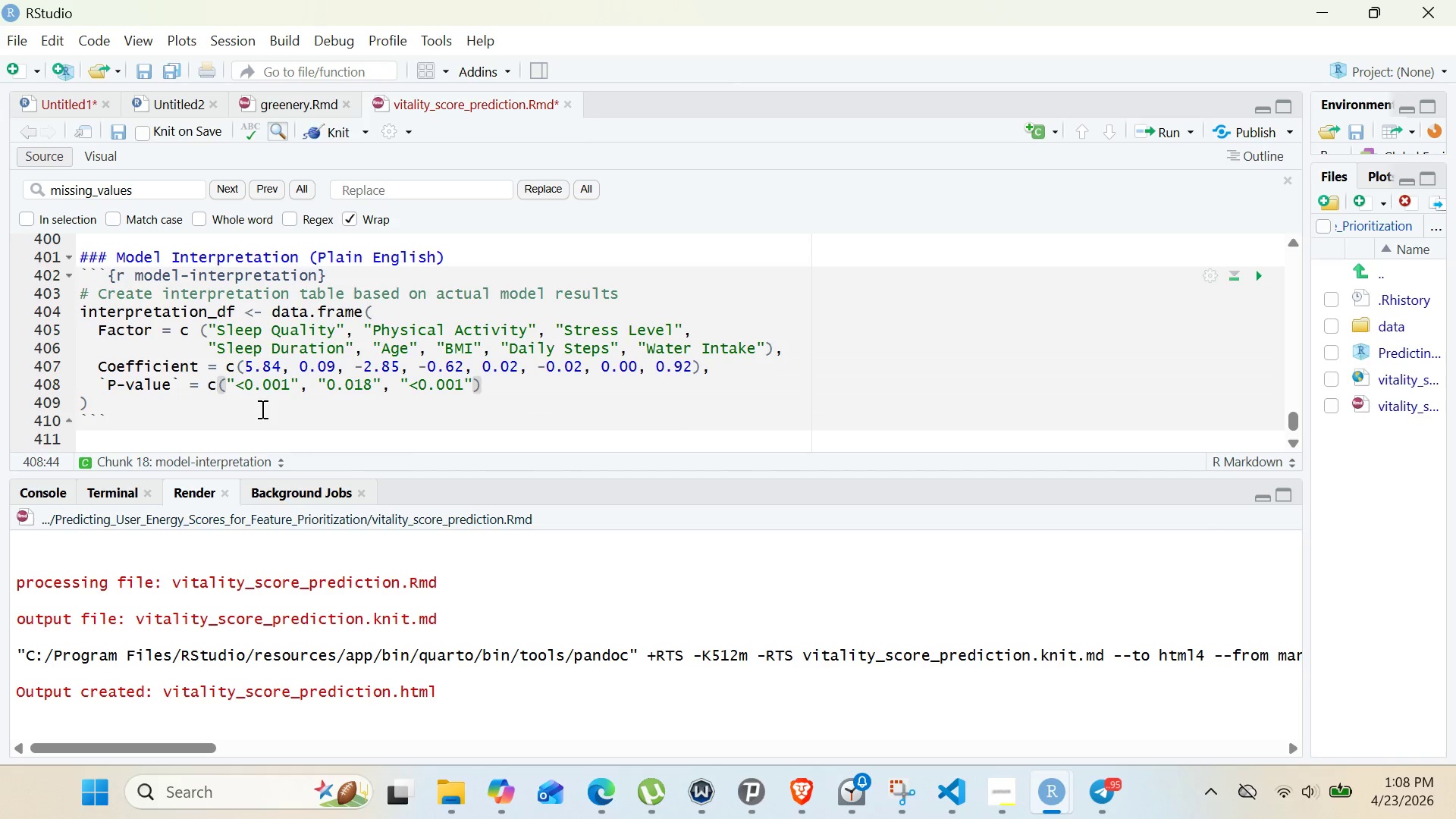 
key(Comma)
 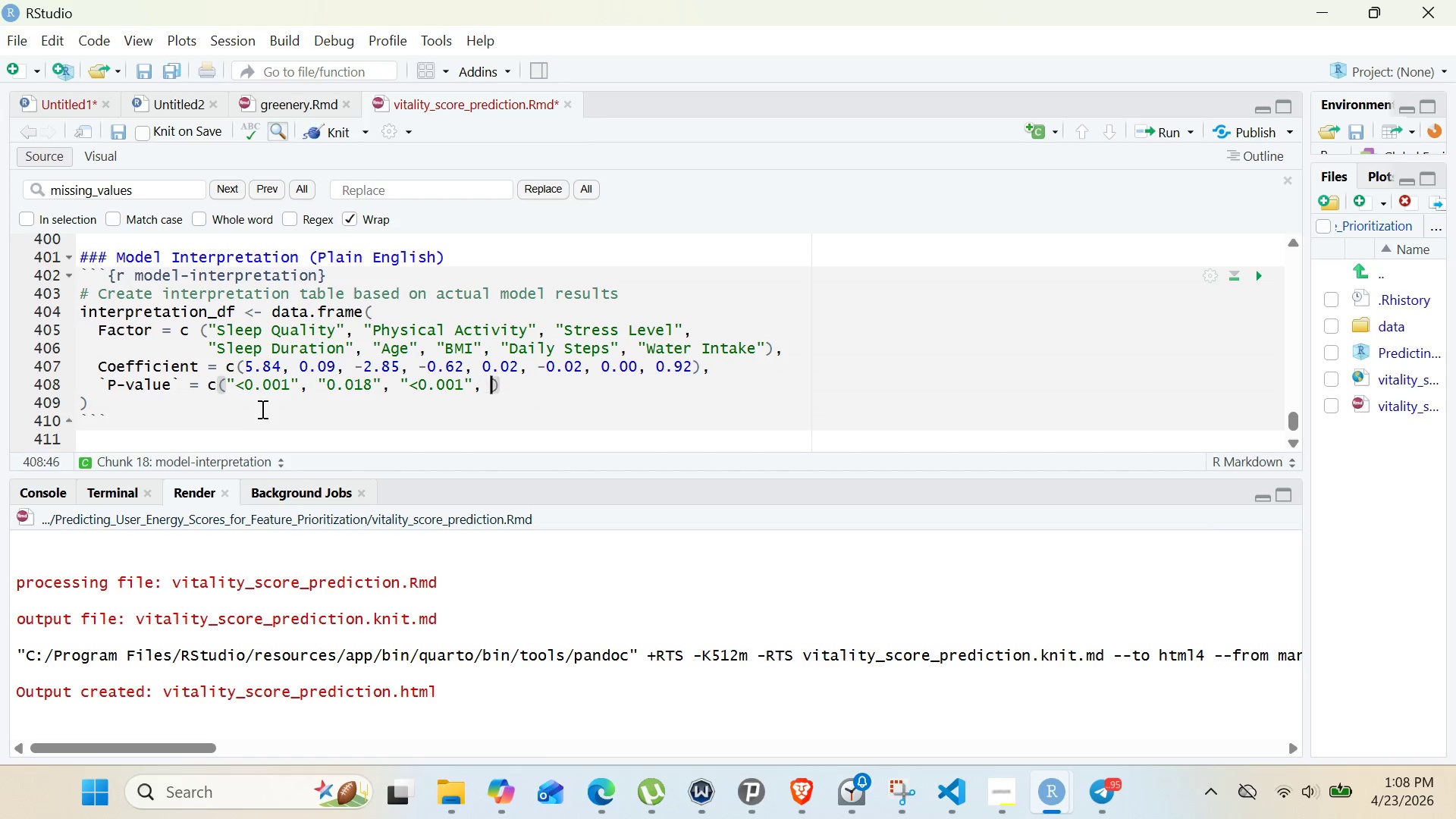 
key(Space)
 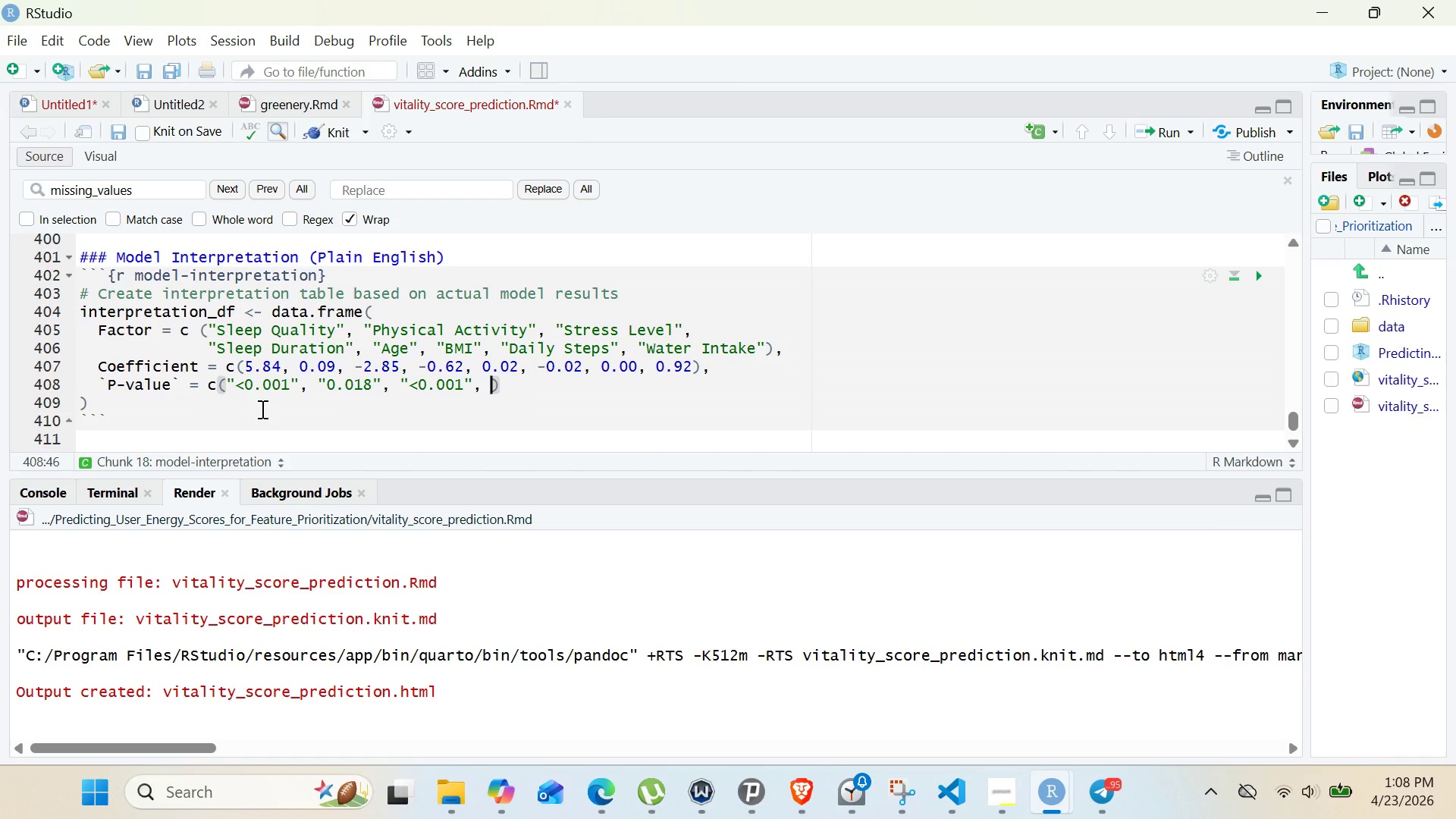 
key(Shift+Quote)
 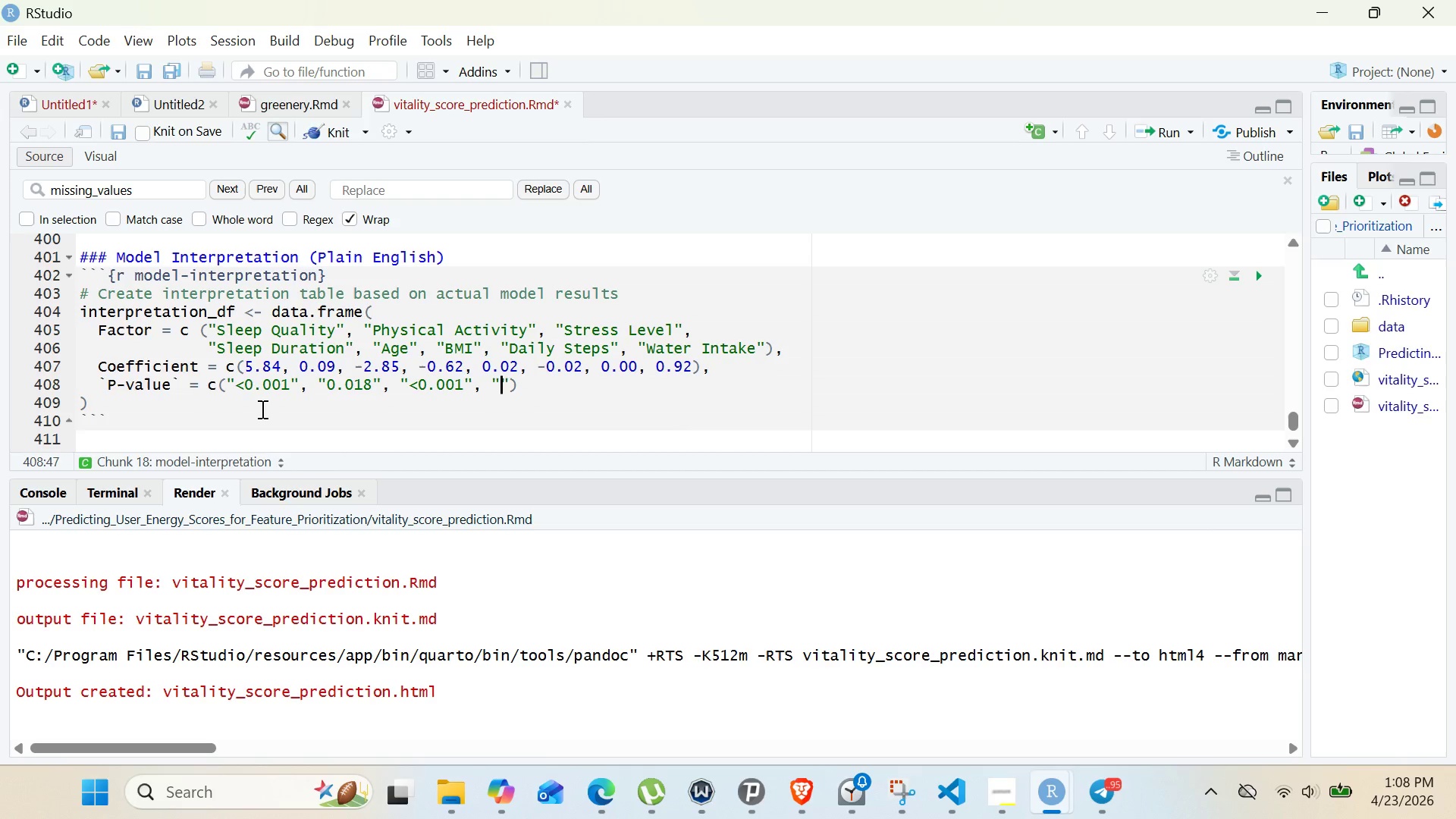 
type(0.480)
 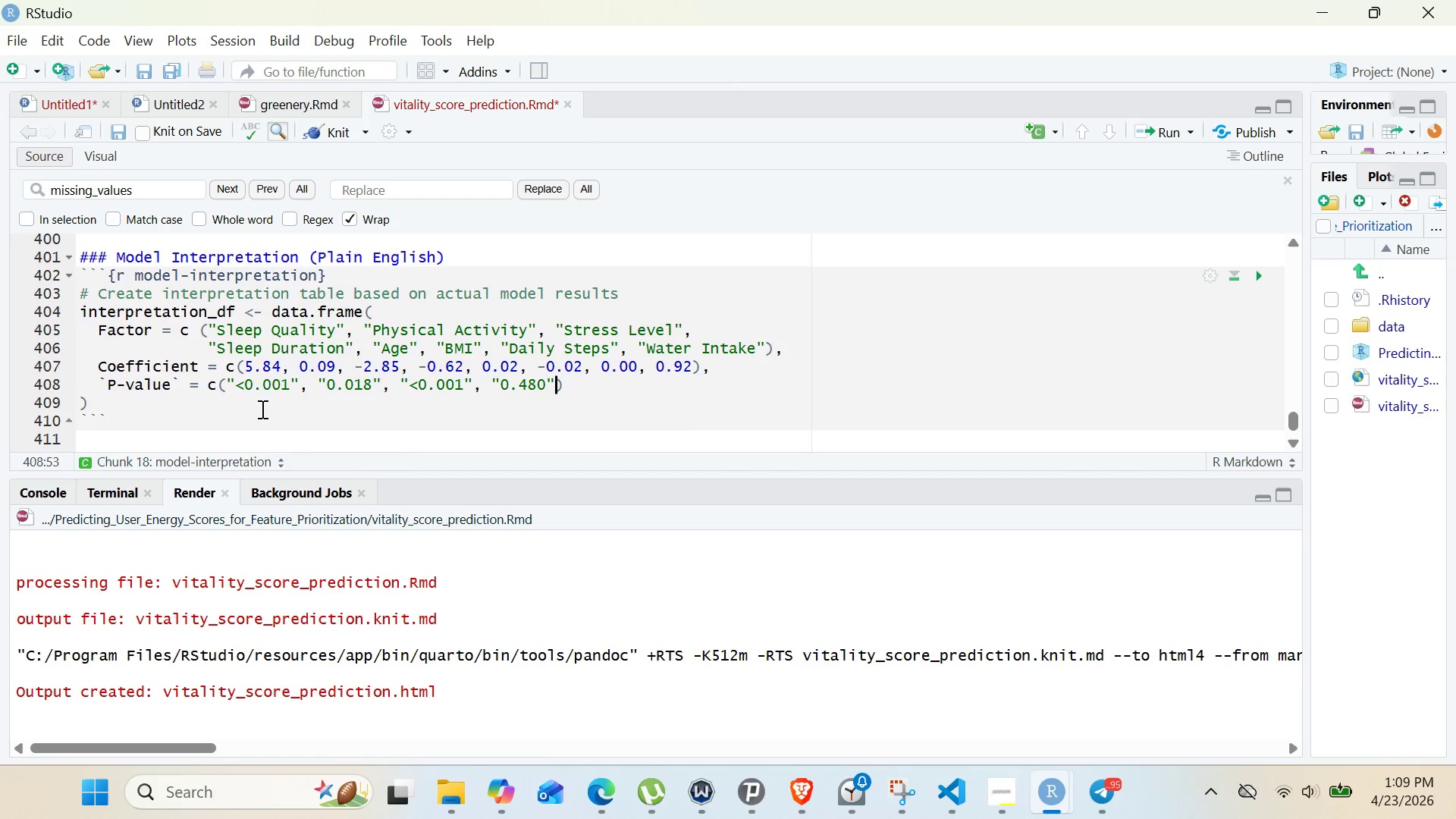 
key(ArrowRight)
 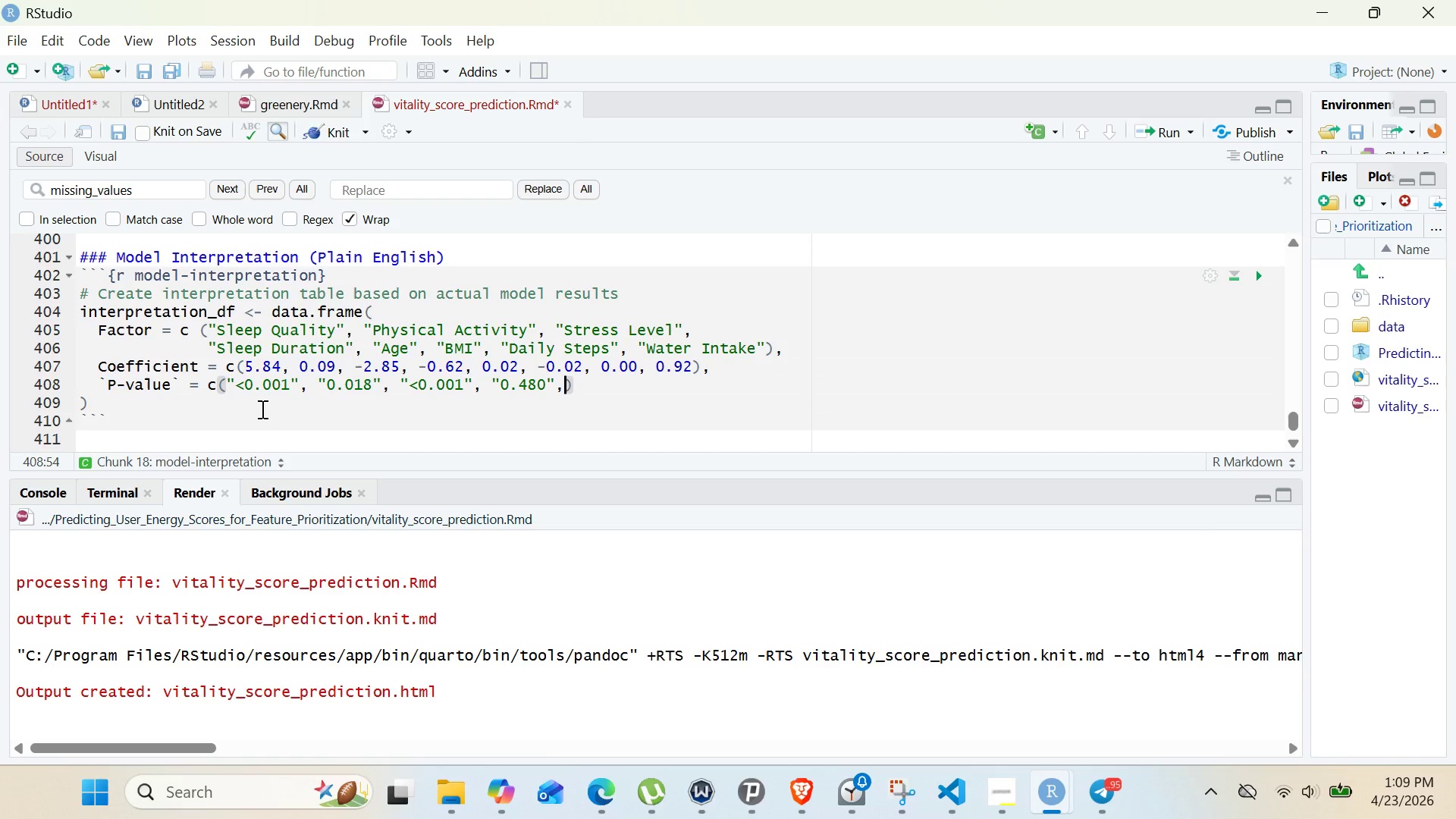 
hold_key(key=Comma, duration=0.5)
 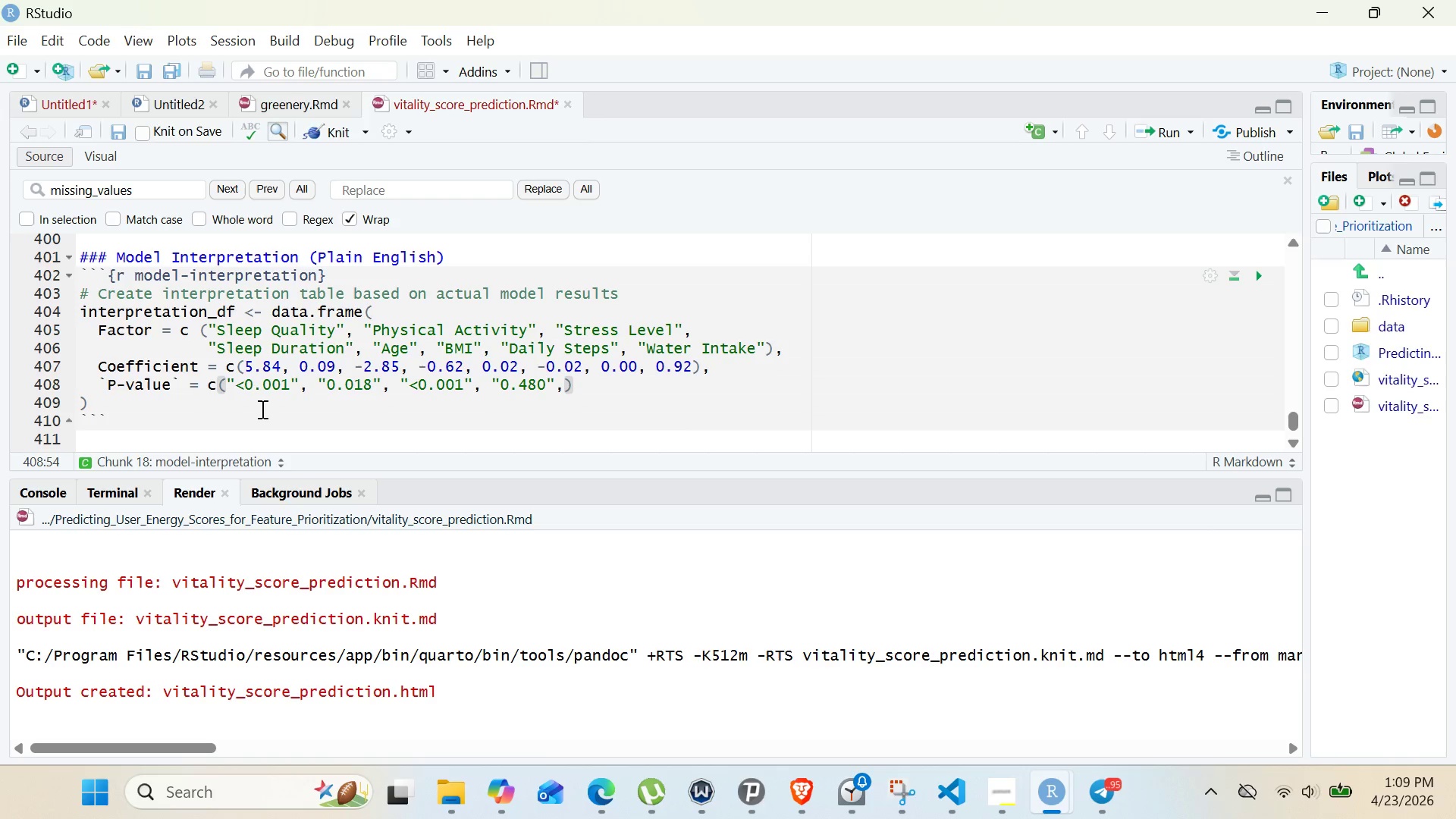 
type(- "0.768)
 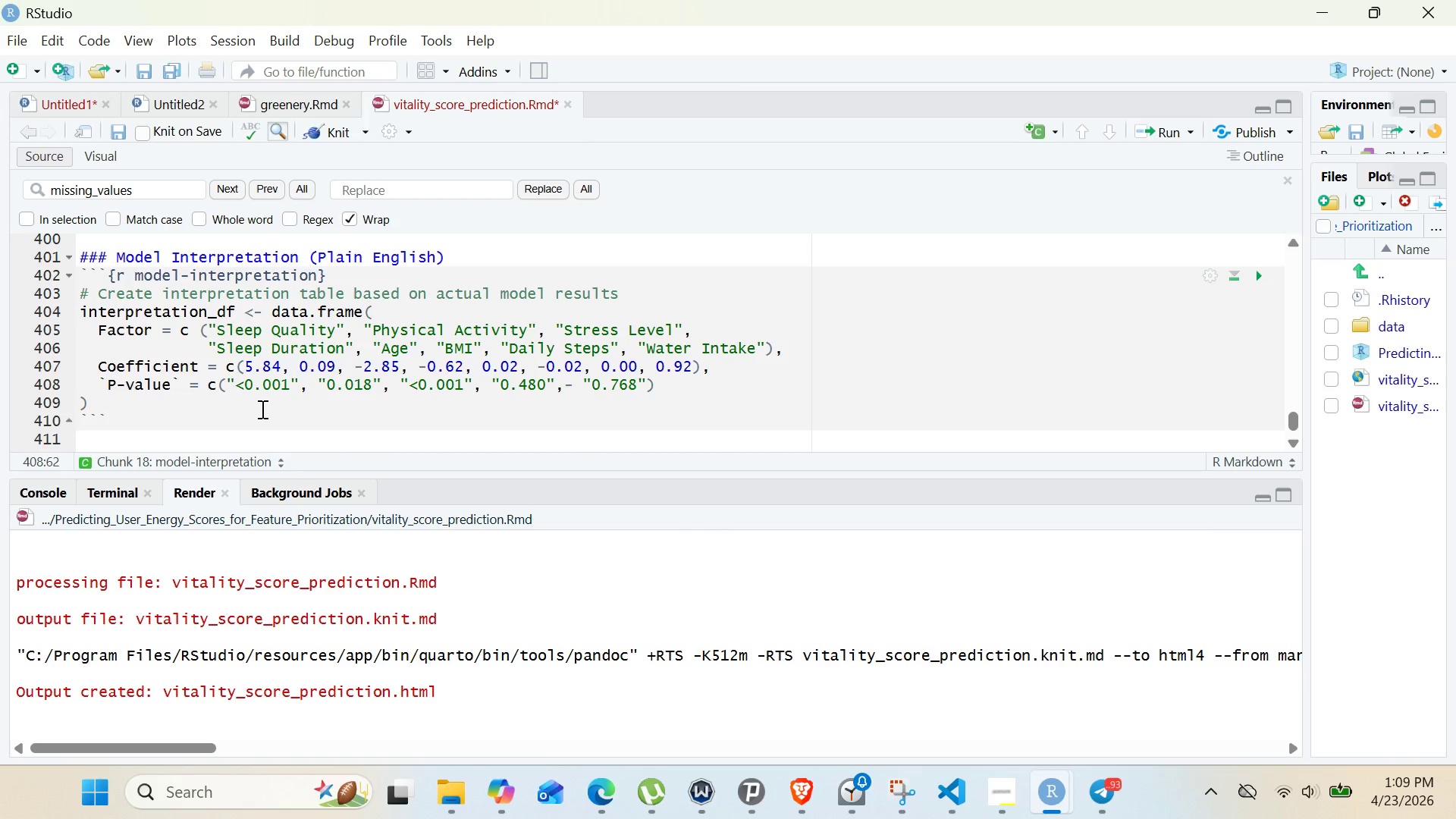 
key(ArrowRight)
 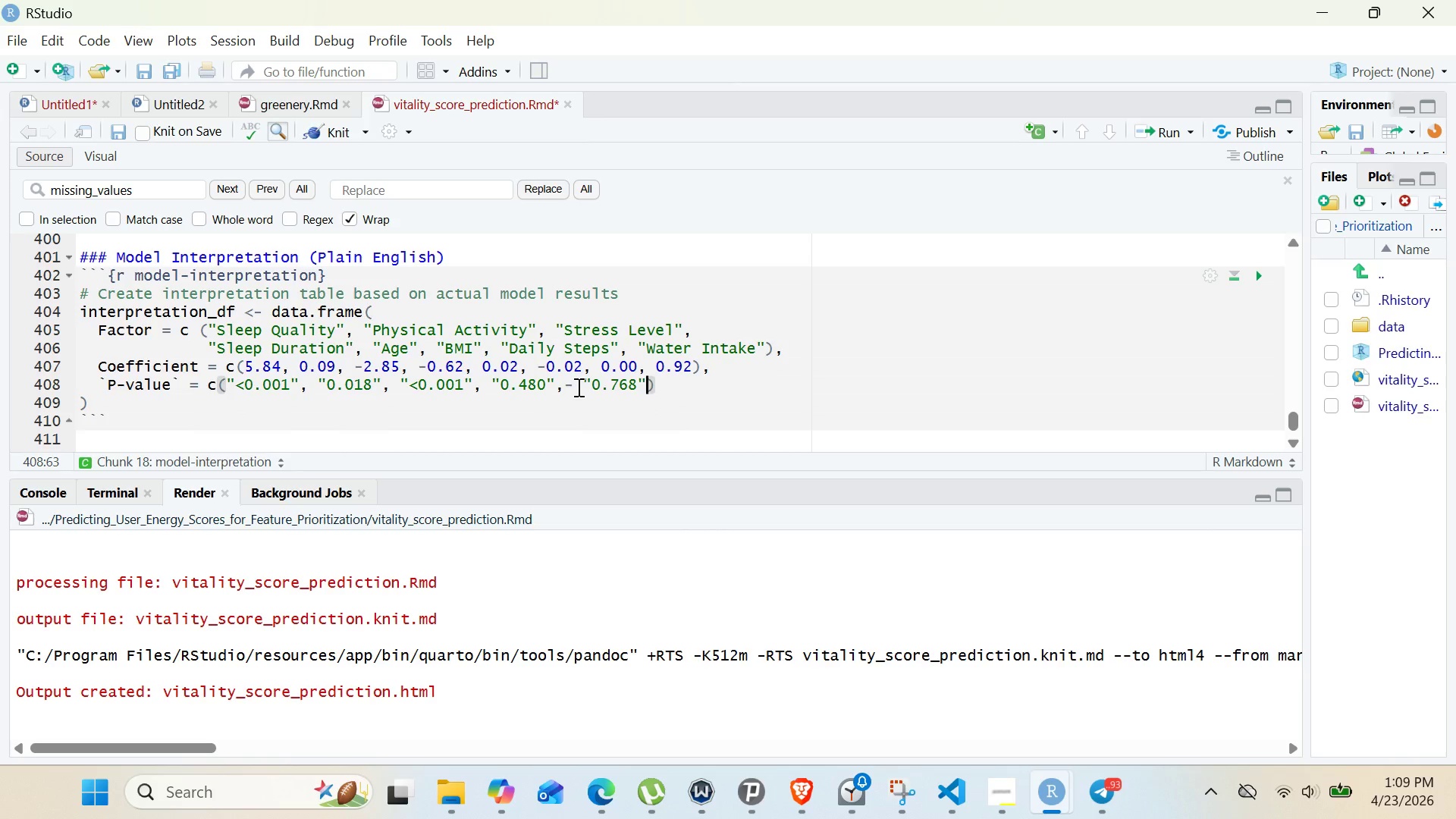 
left_click([577, 387])
 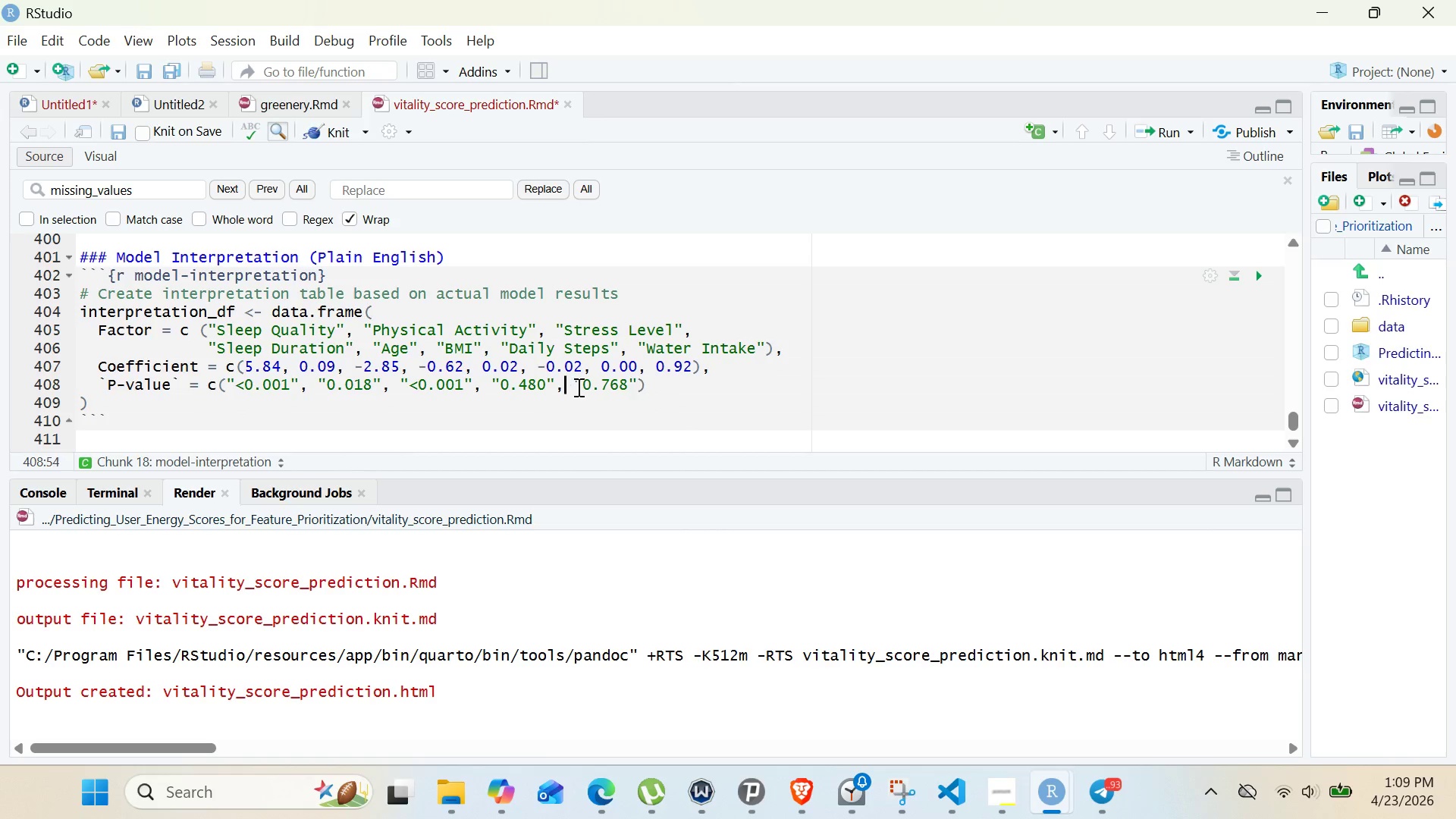 
key(Backspace)
 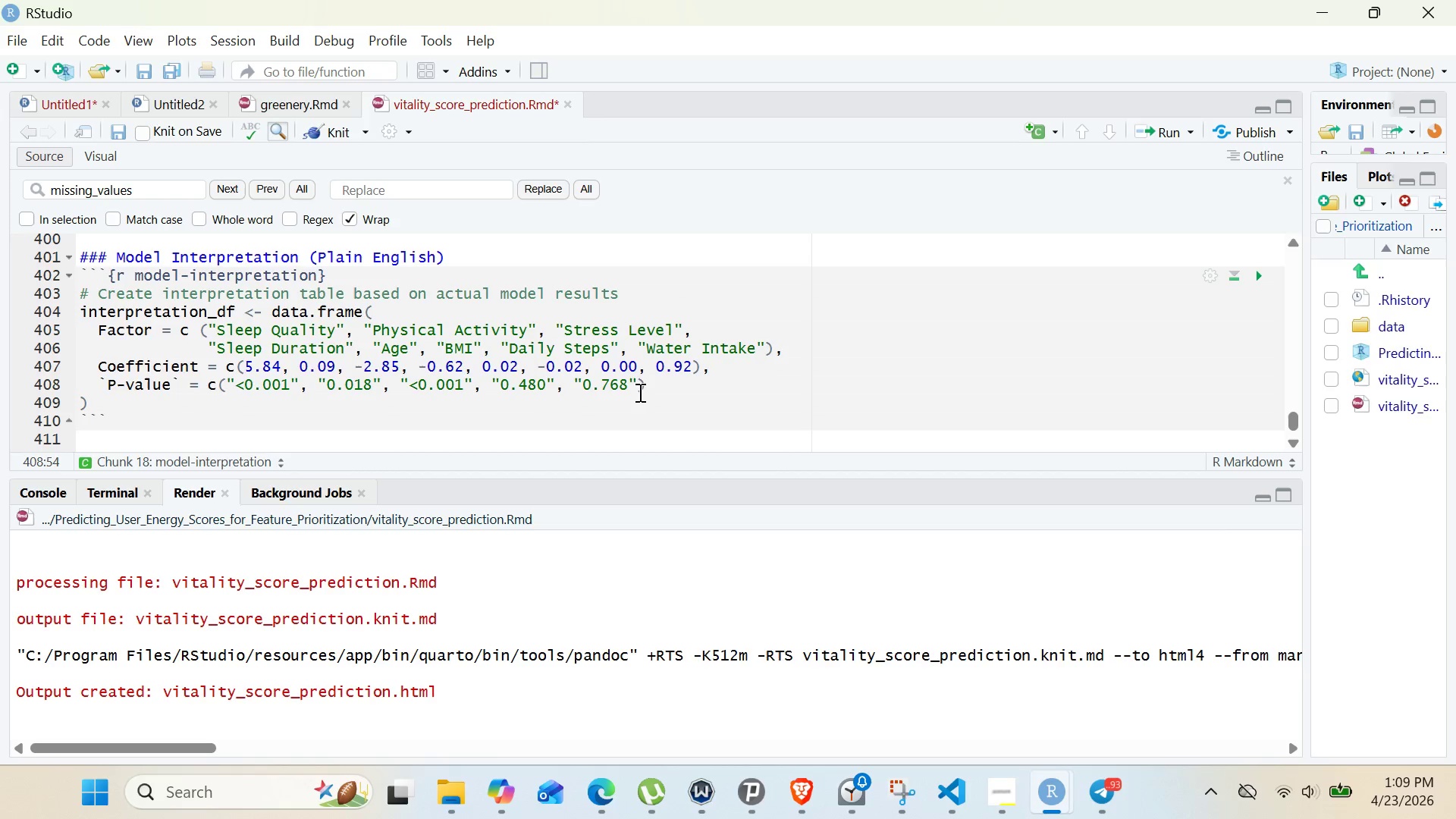 
left_click([635, 390])
 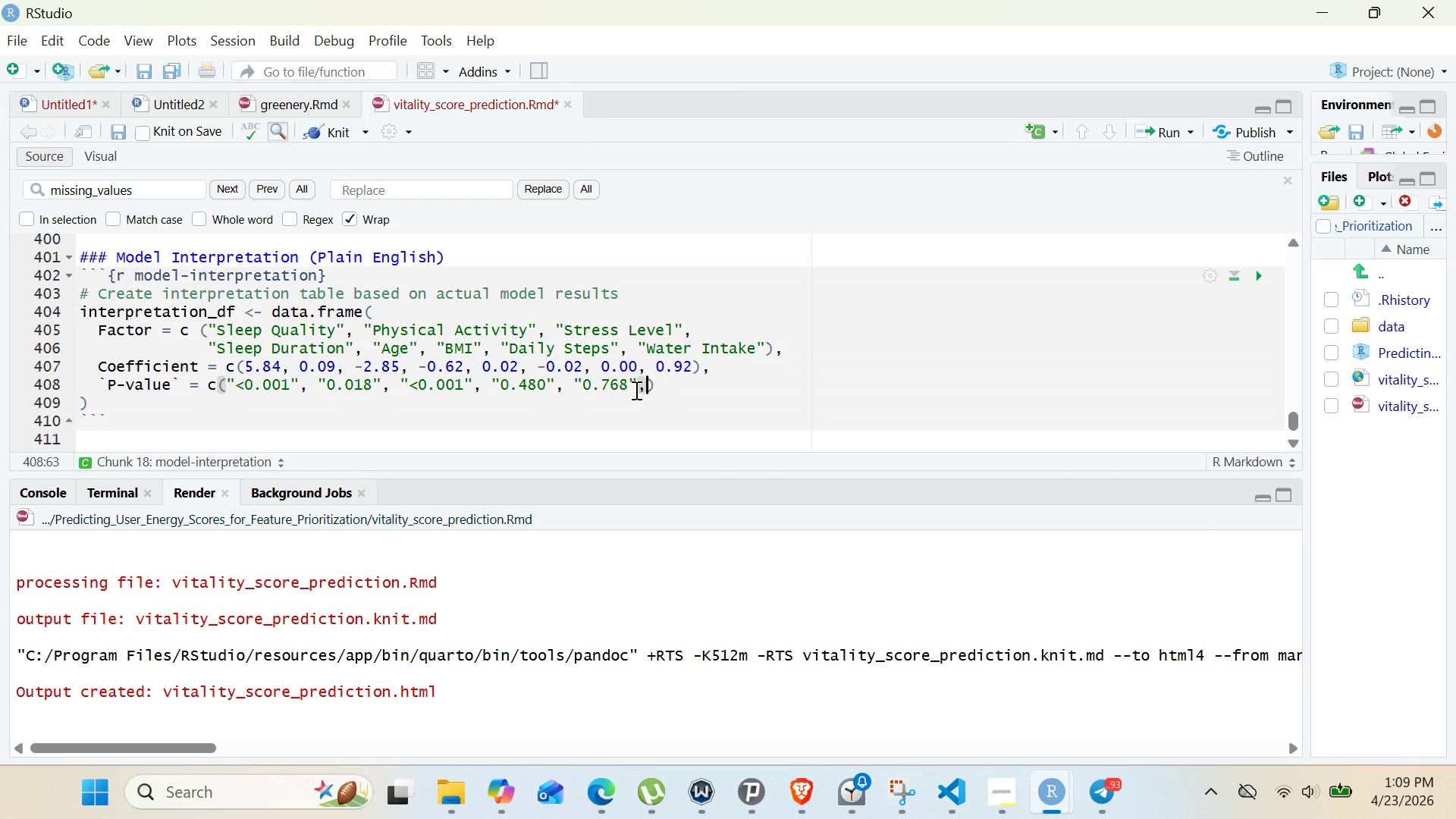 
key(Comma)
 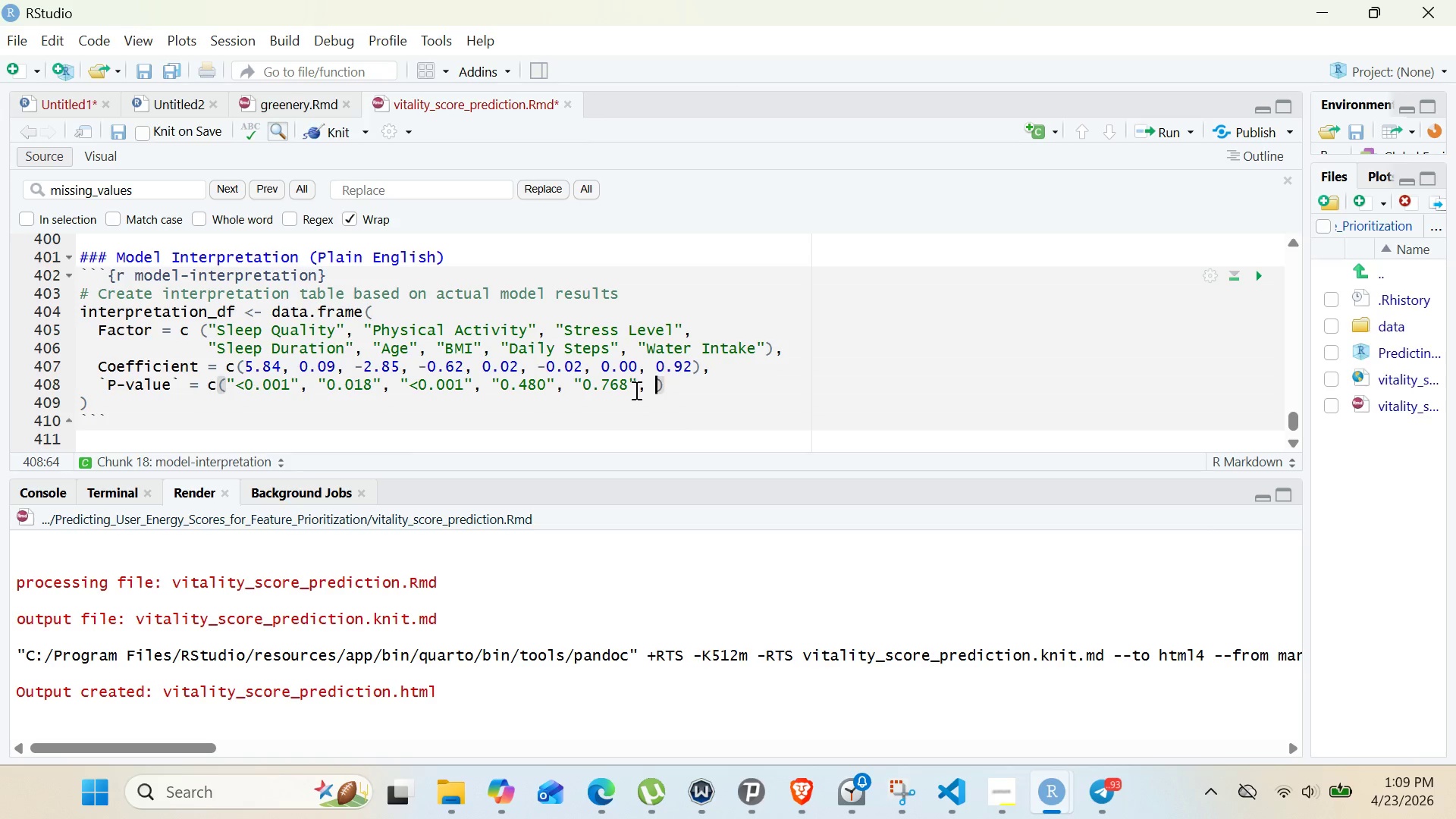 
key(Space)
 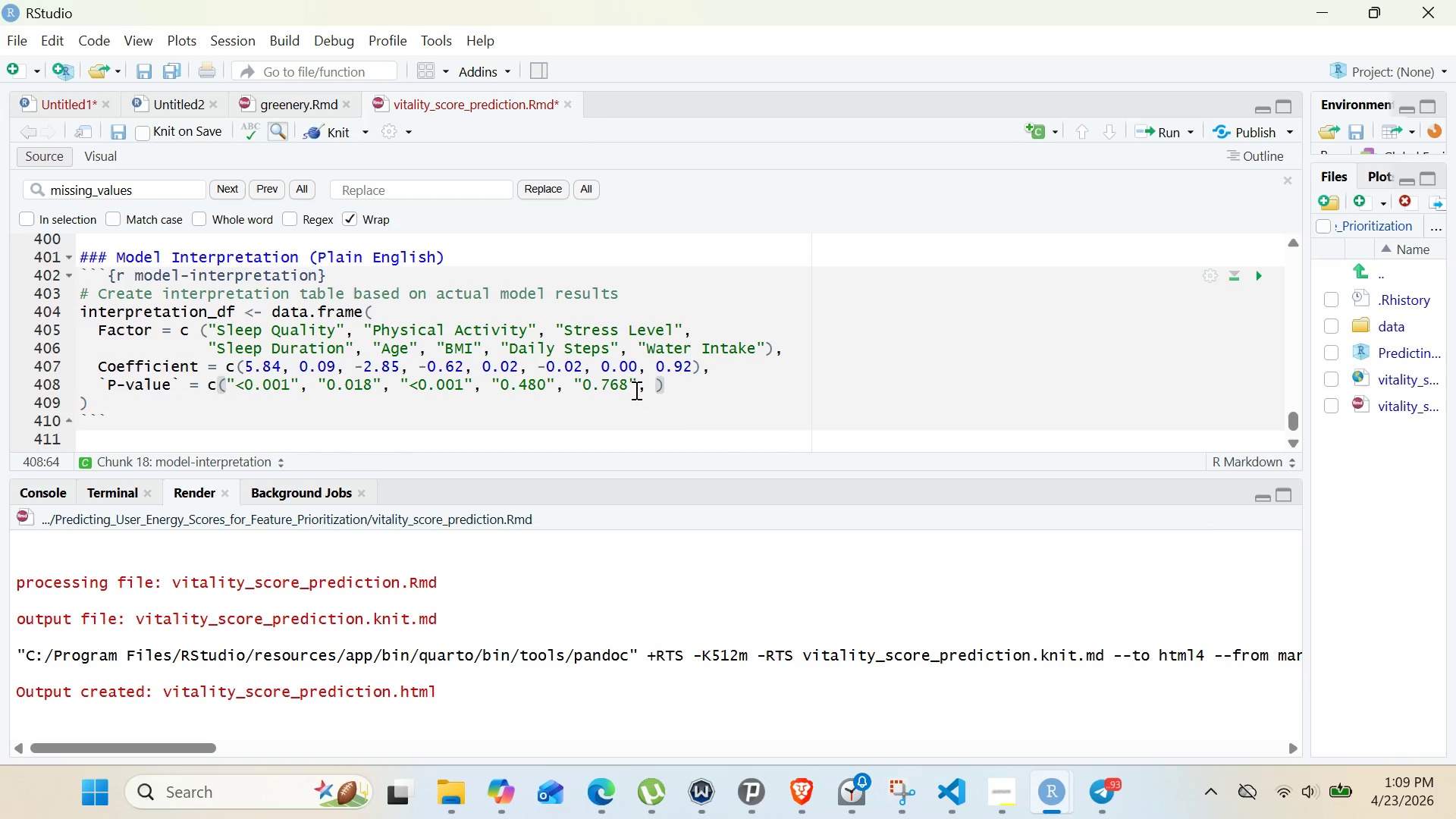 
key(Shift+Quote)
 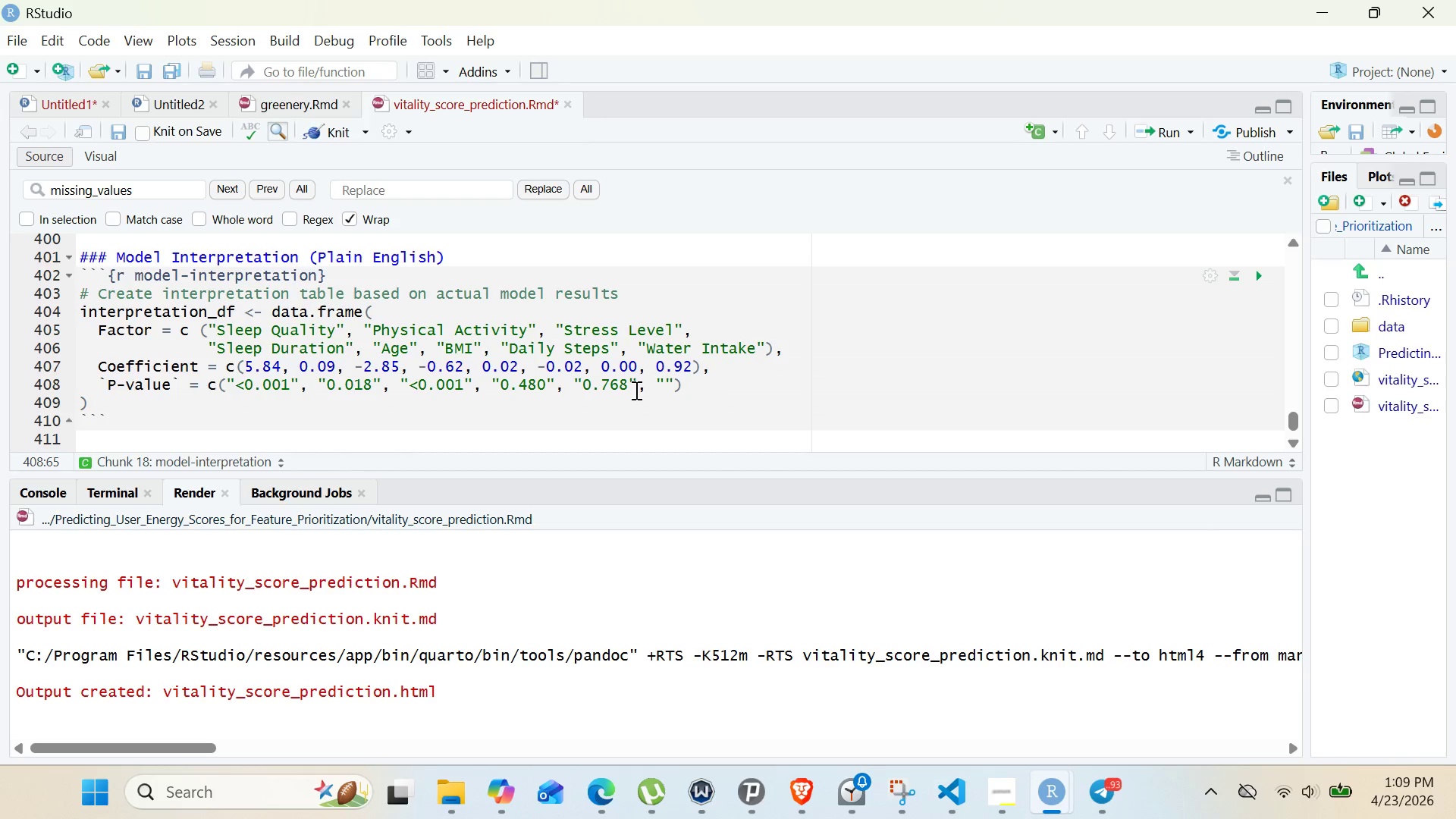 
key(0)
 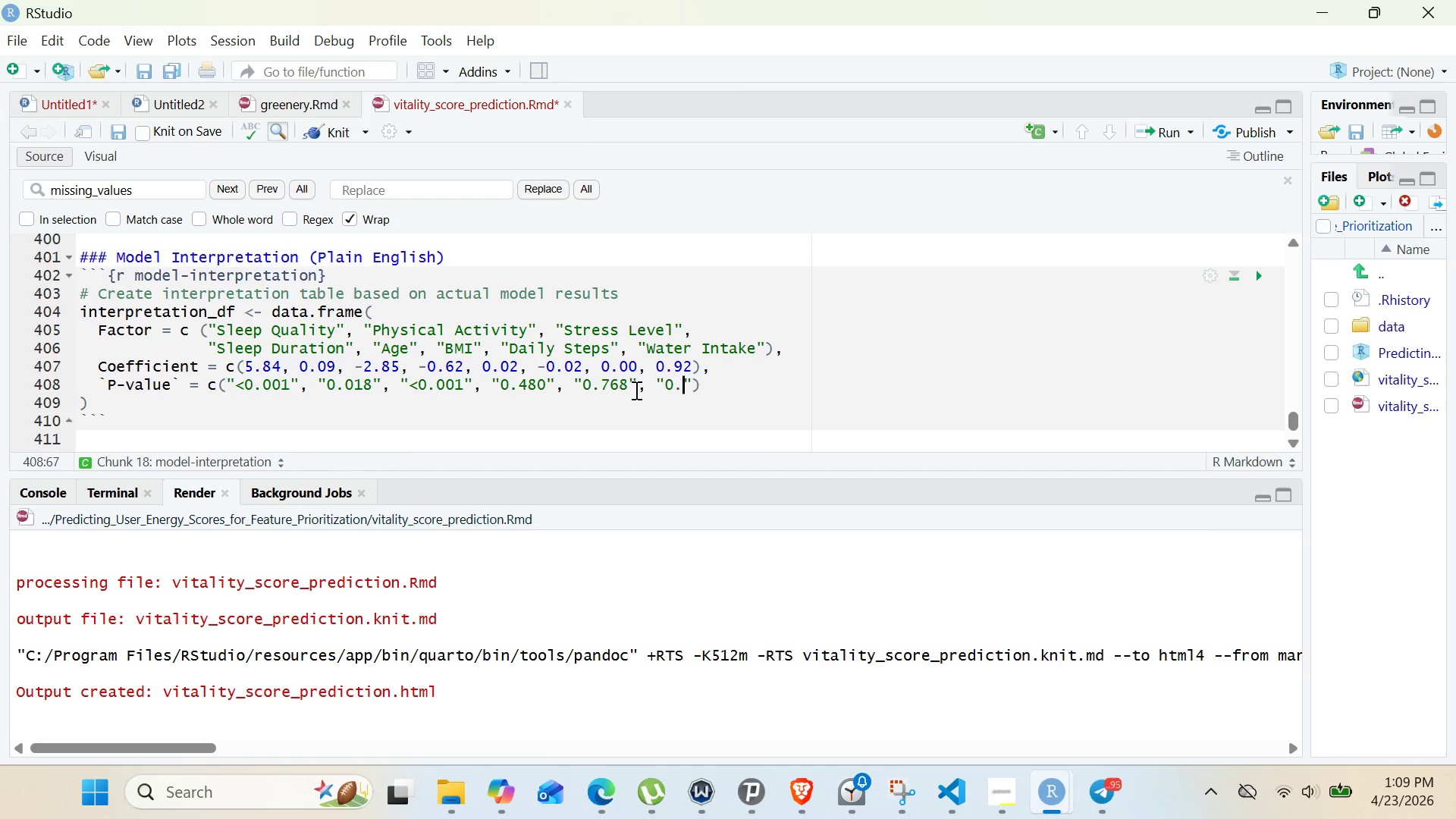 
key(Period)
 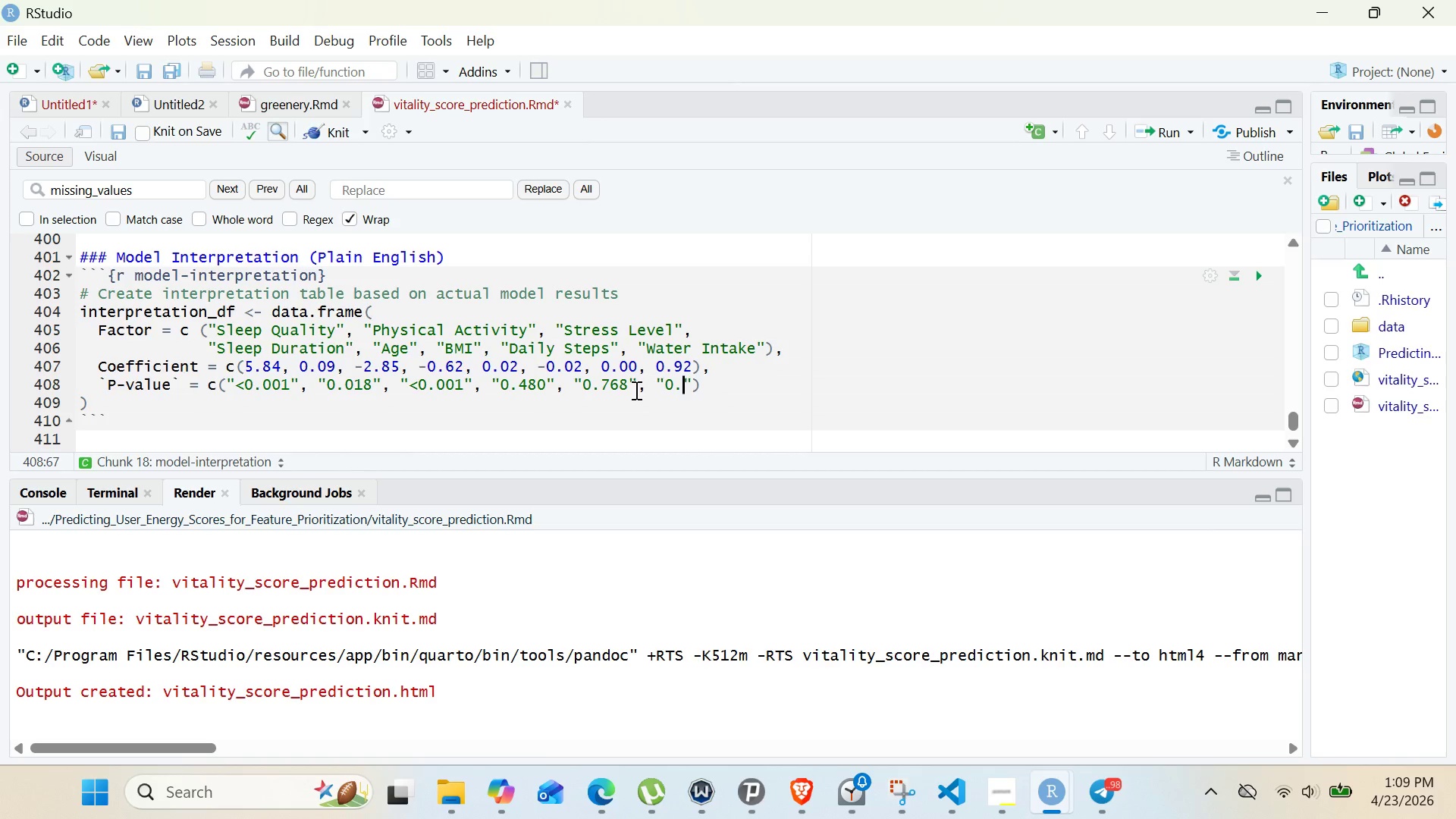 
wait(5.91)
 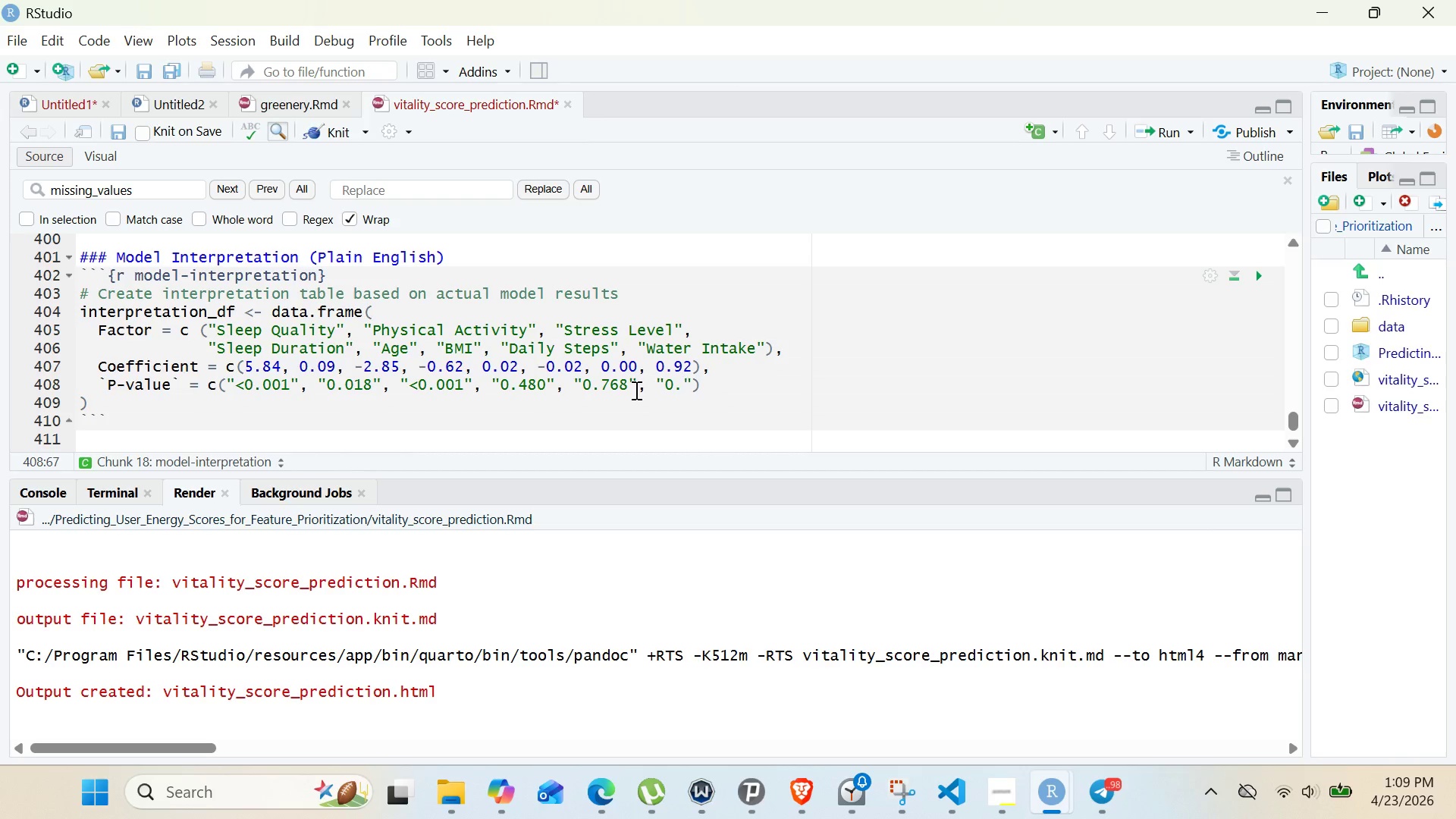 
type(921)
 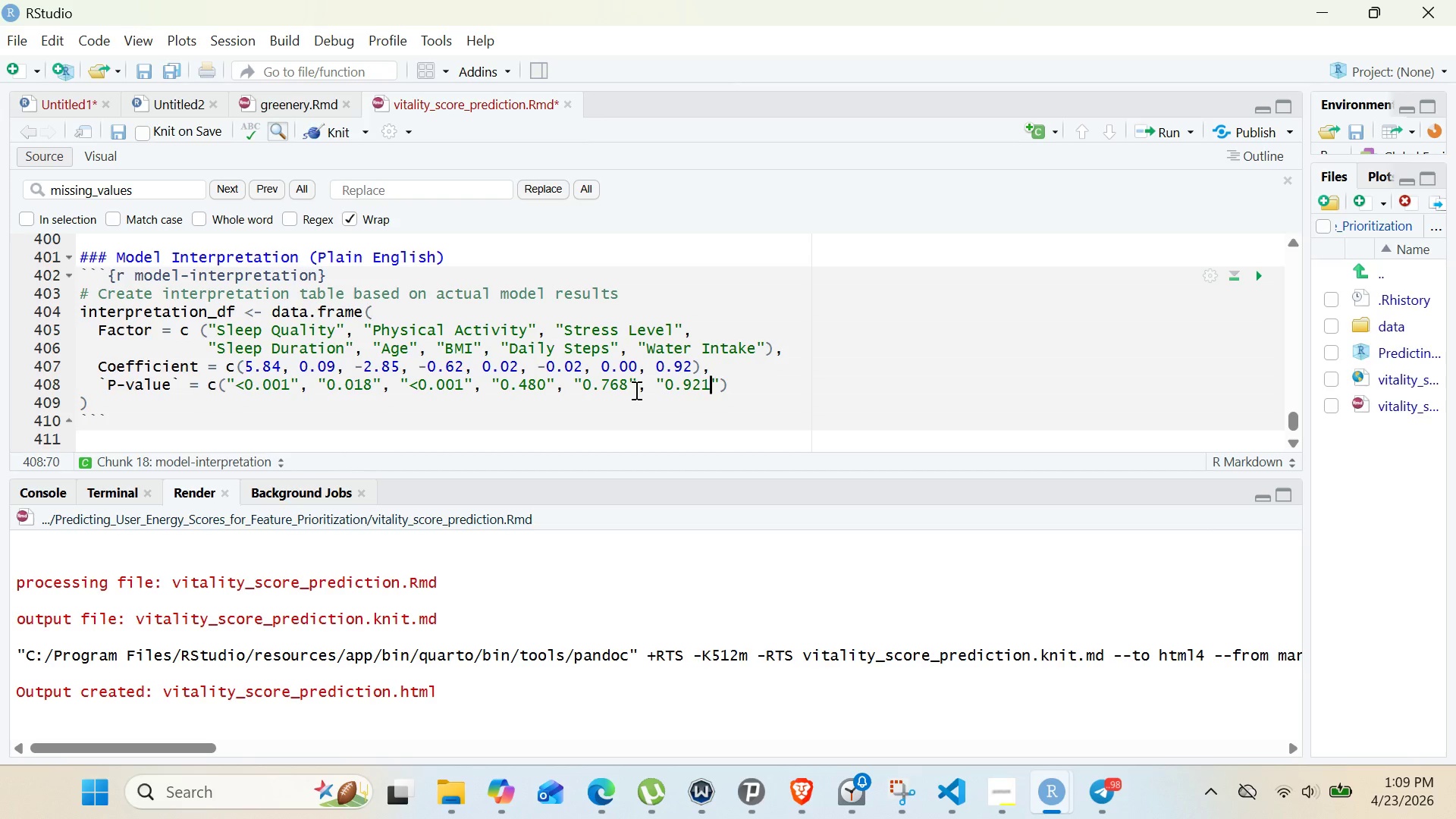 
key(ArrowRight)
 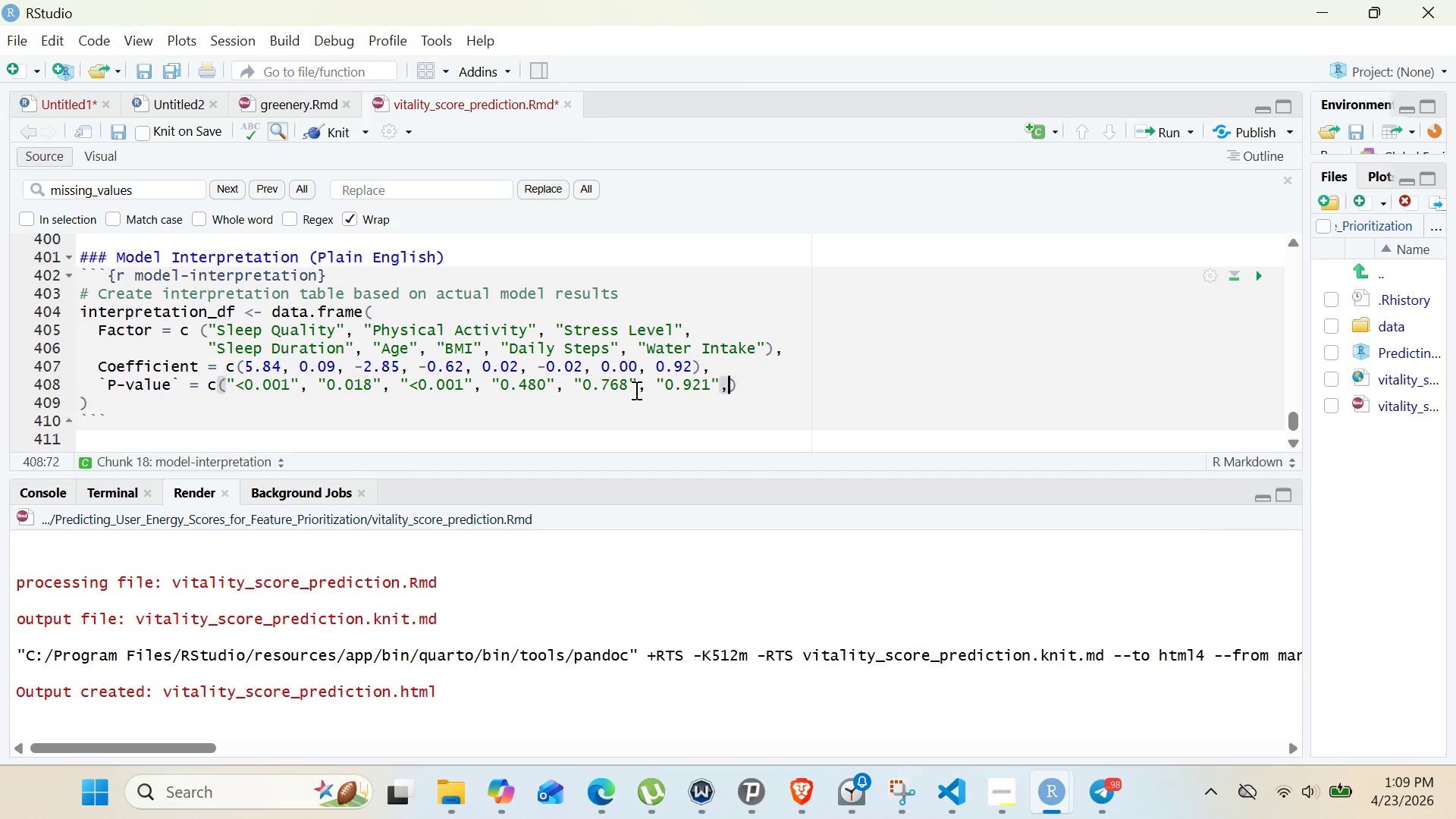 
type(, "0.707)
 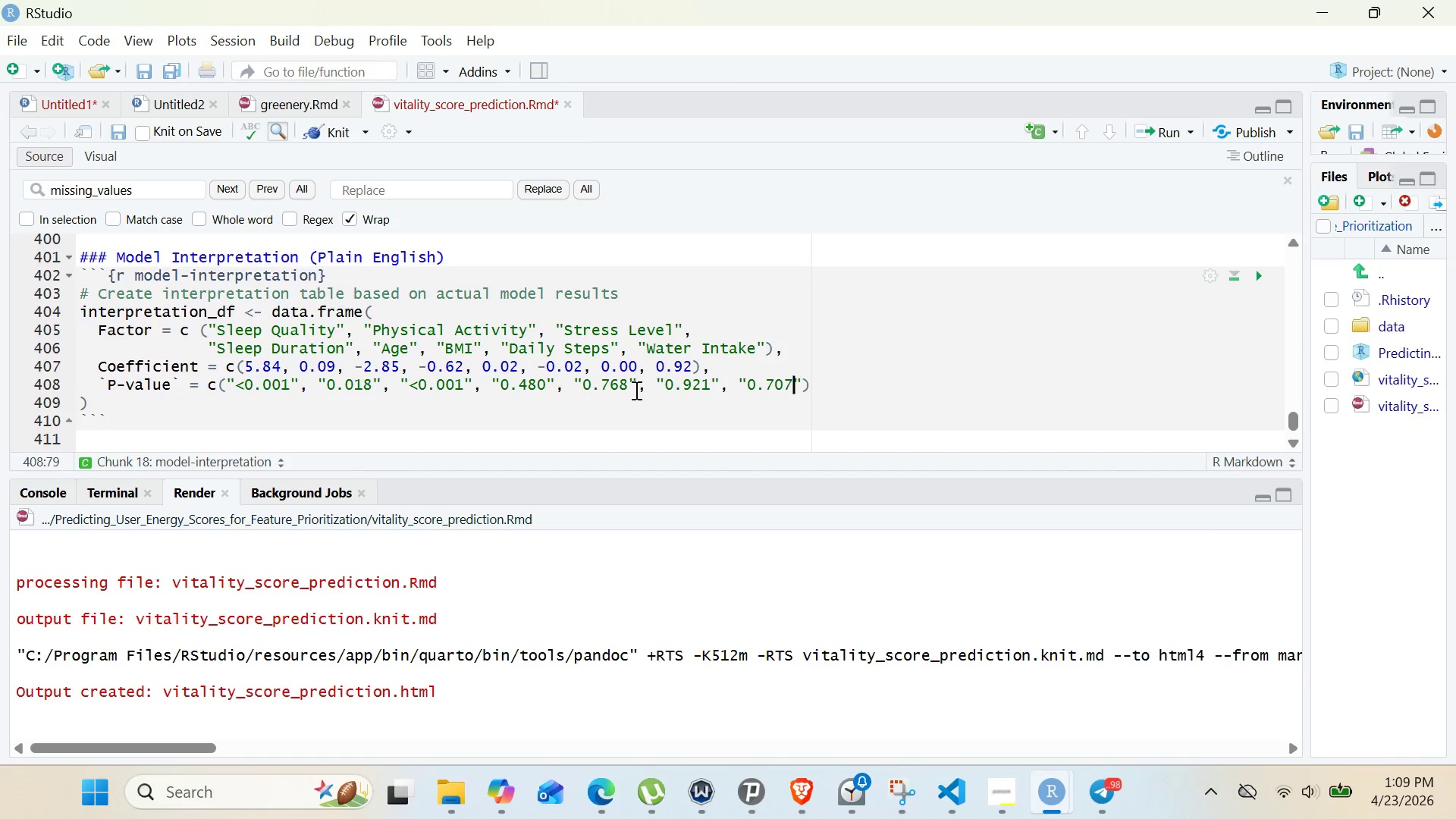 
key(ArrowRight)
 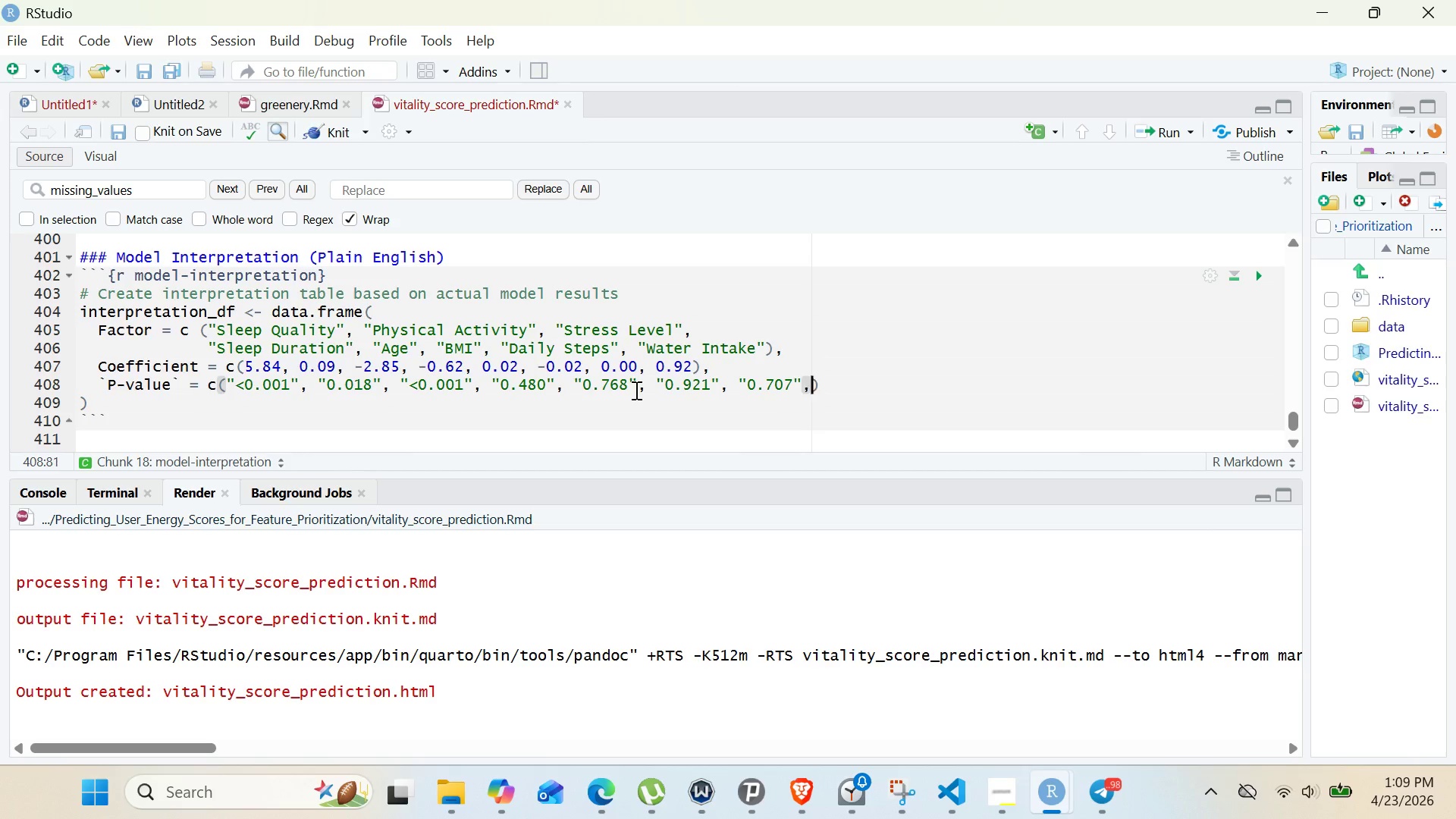 
type(, "0.542)
 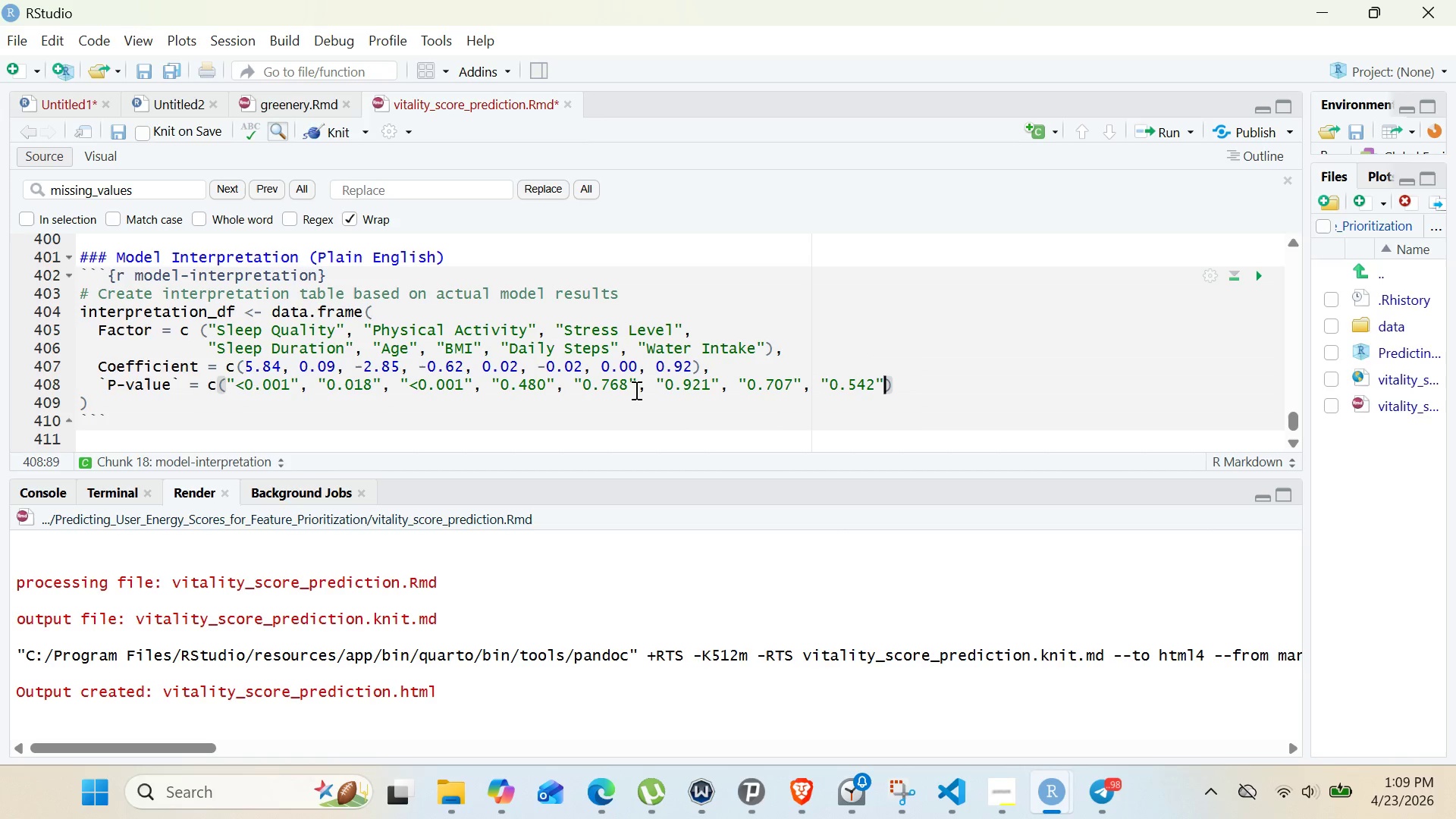 
 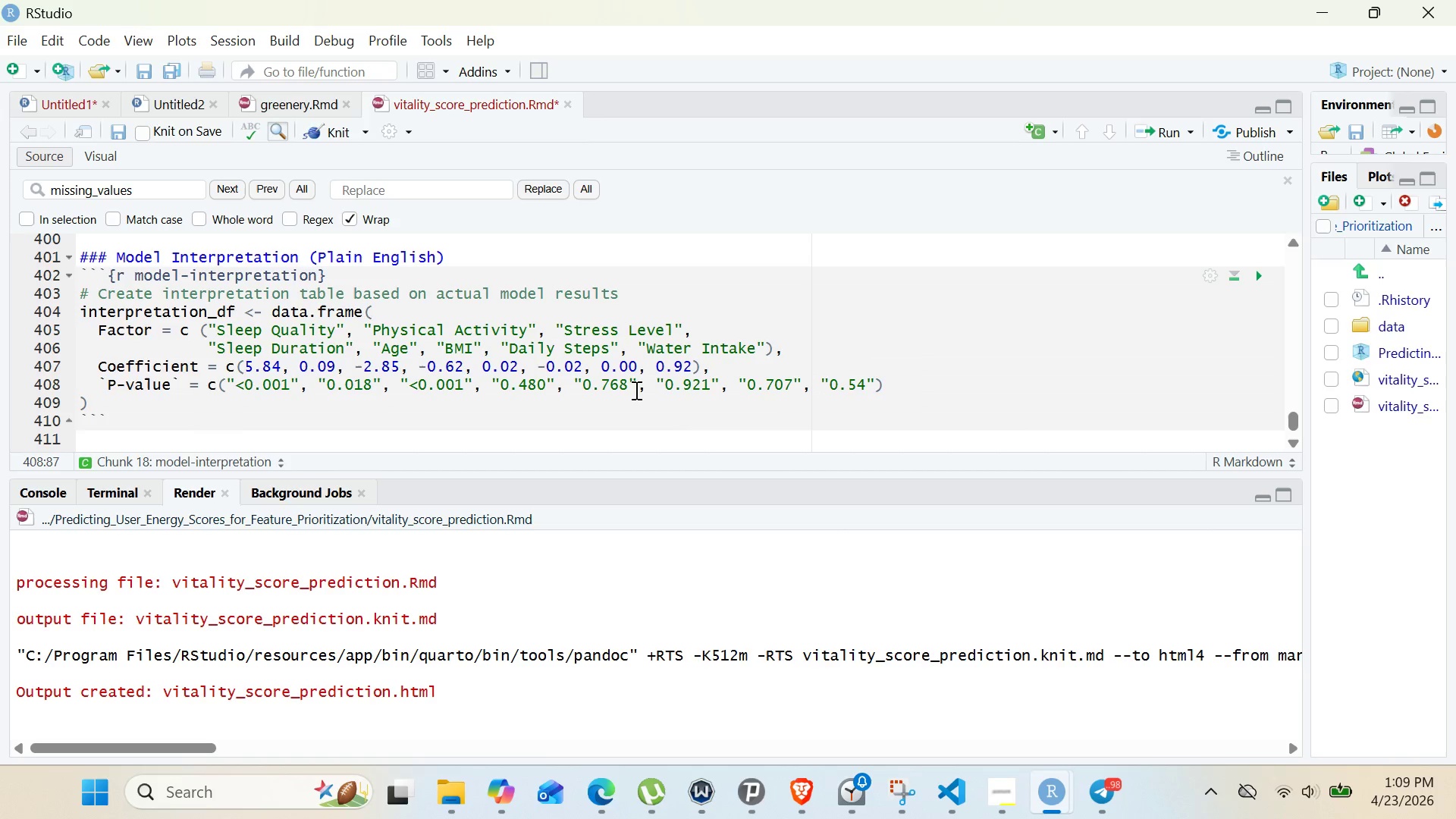 
key(ArrowRight)
 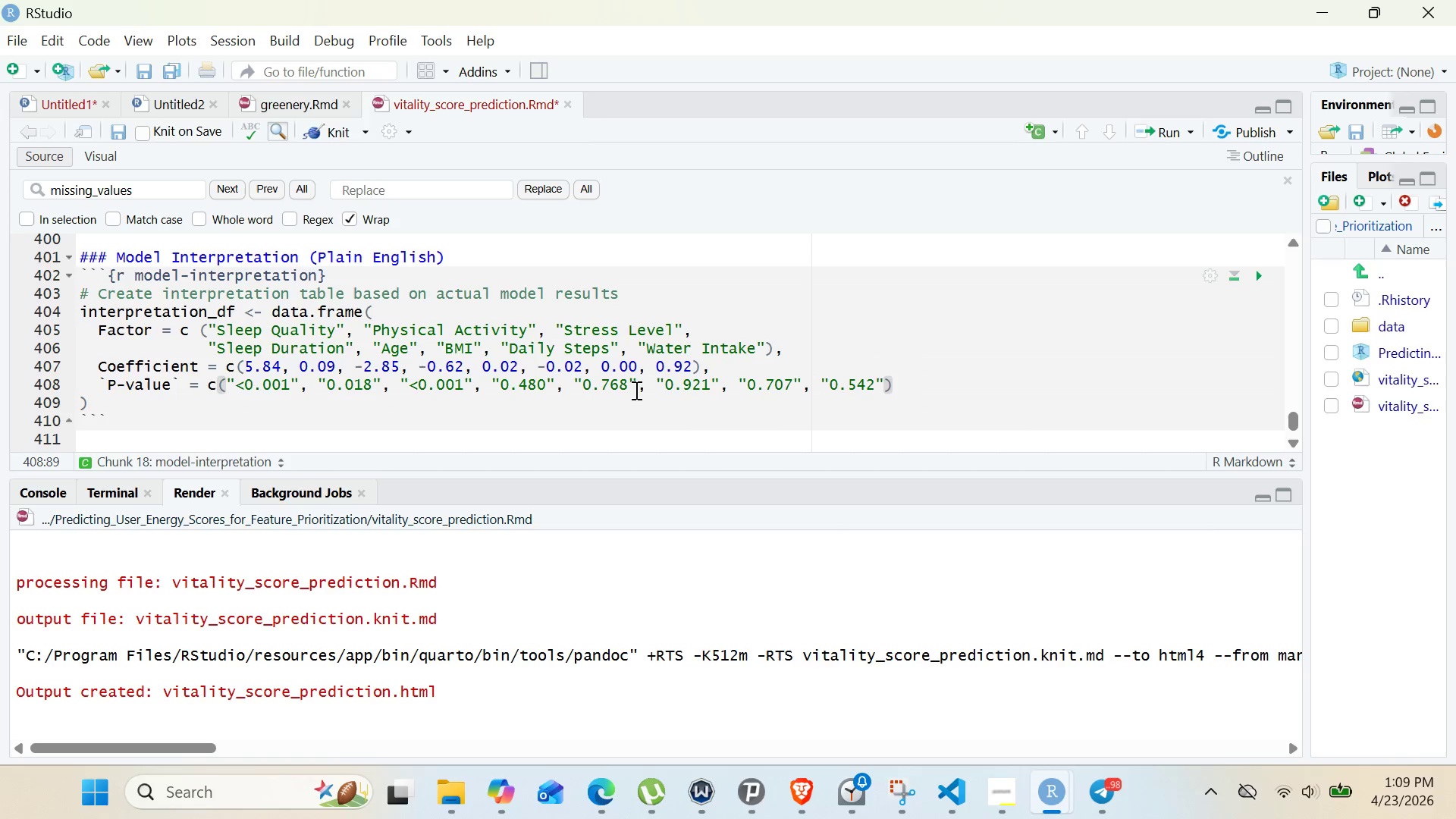 
key(ArrowRight)
 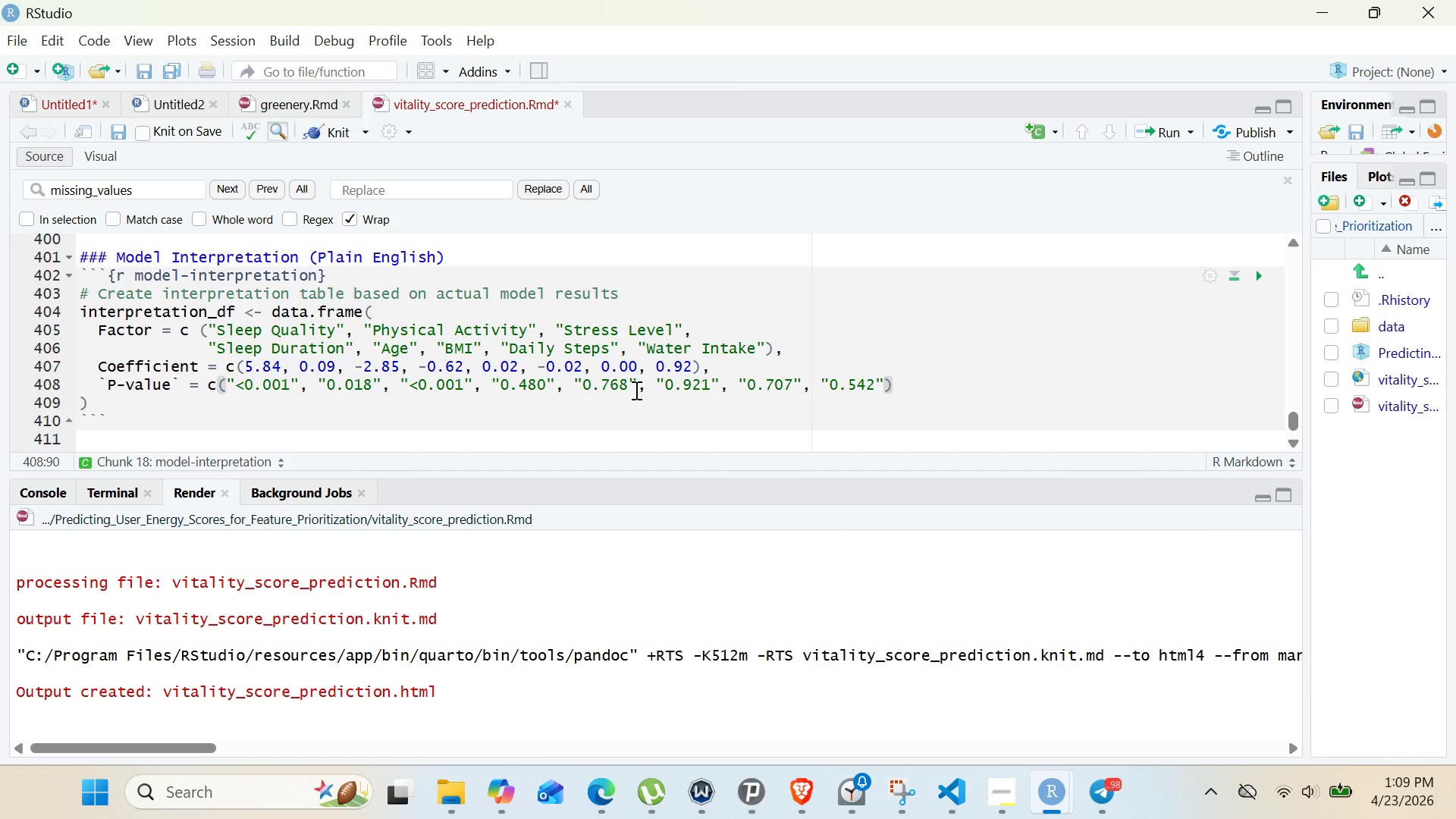 
key(Comma)
 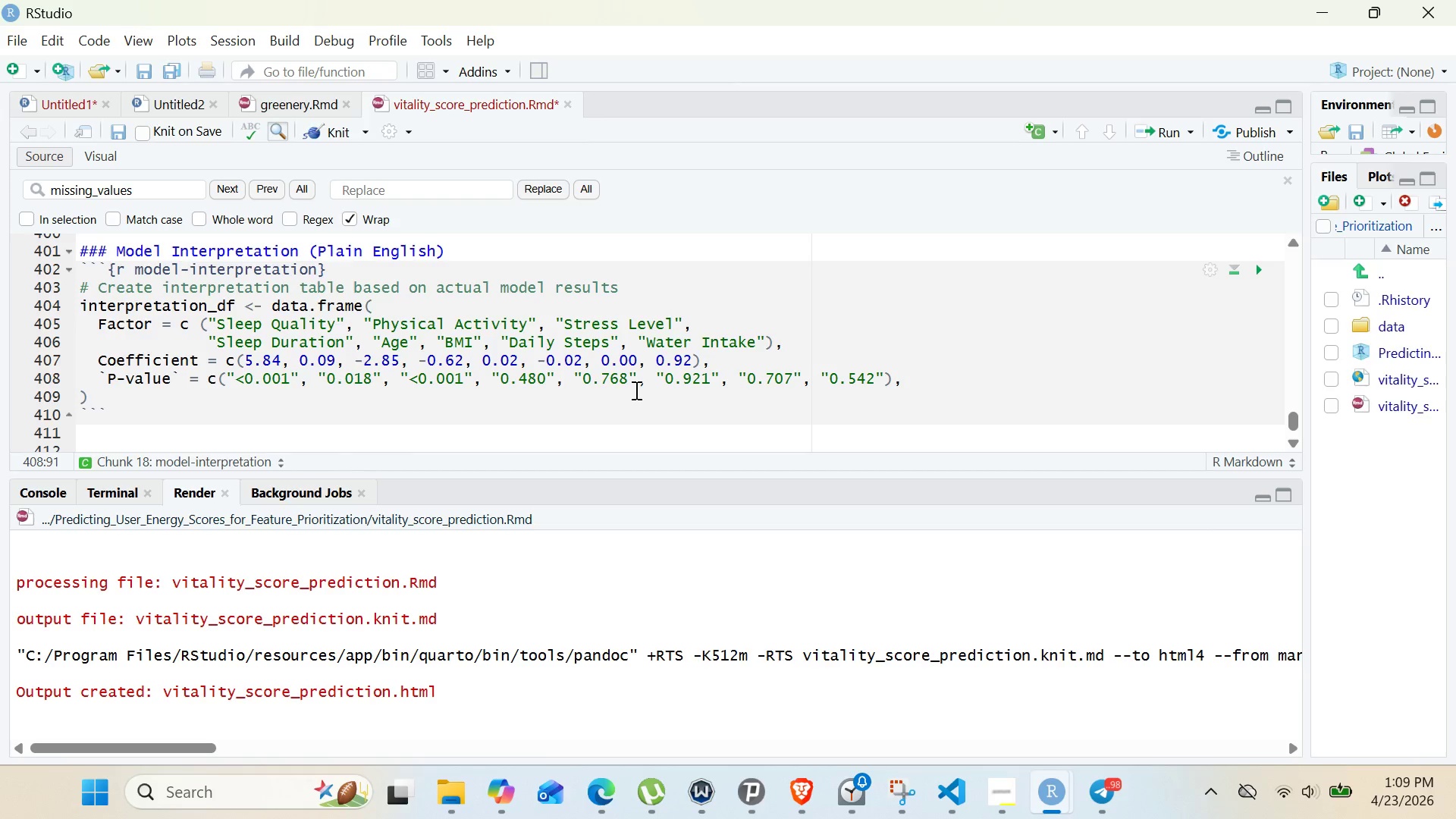 
wait(5.31)
 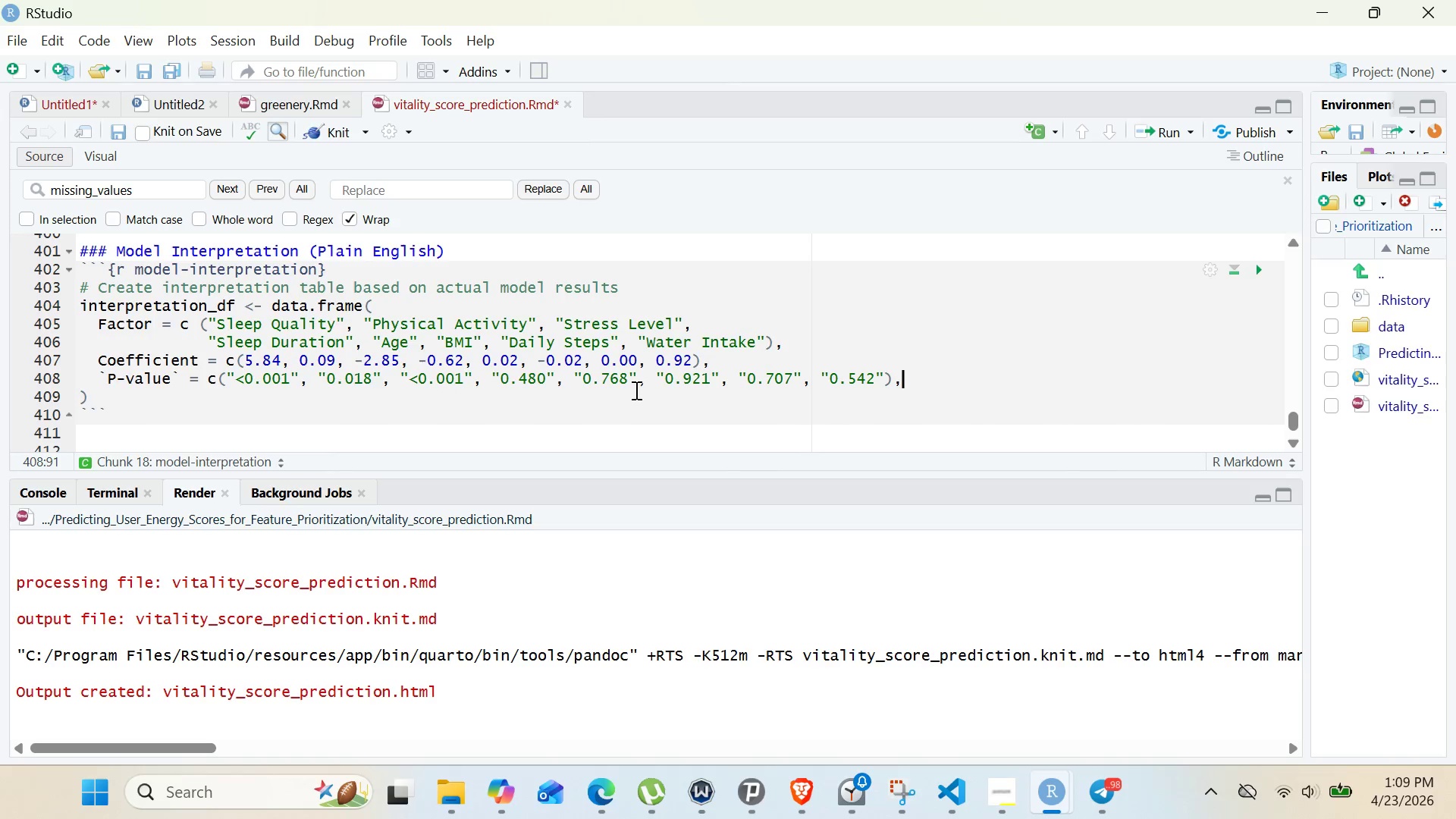 
key(Enter)
 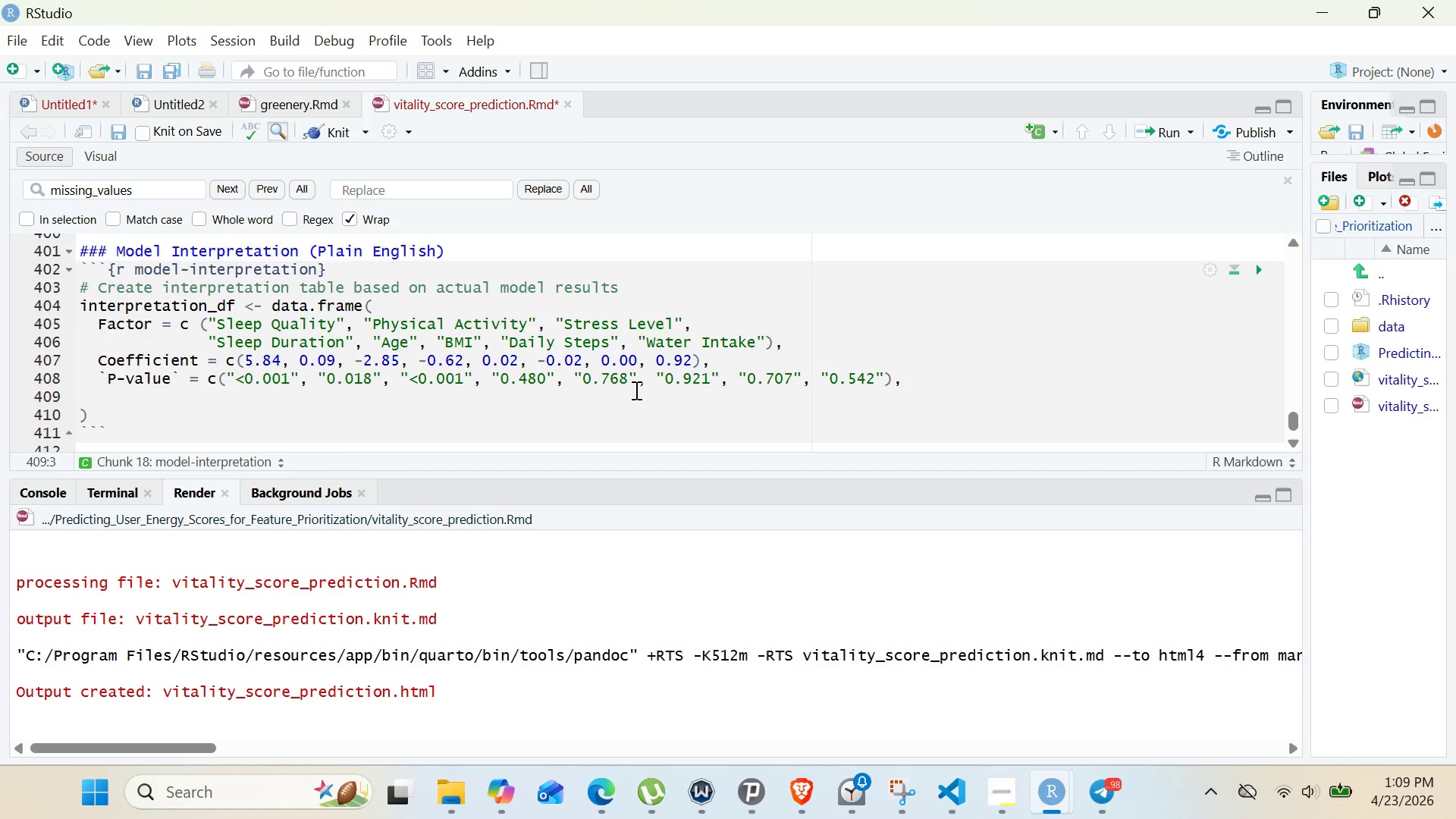 
type(Interpretation = c()
 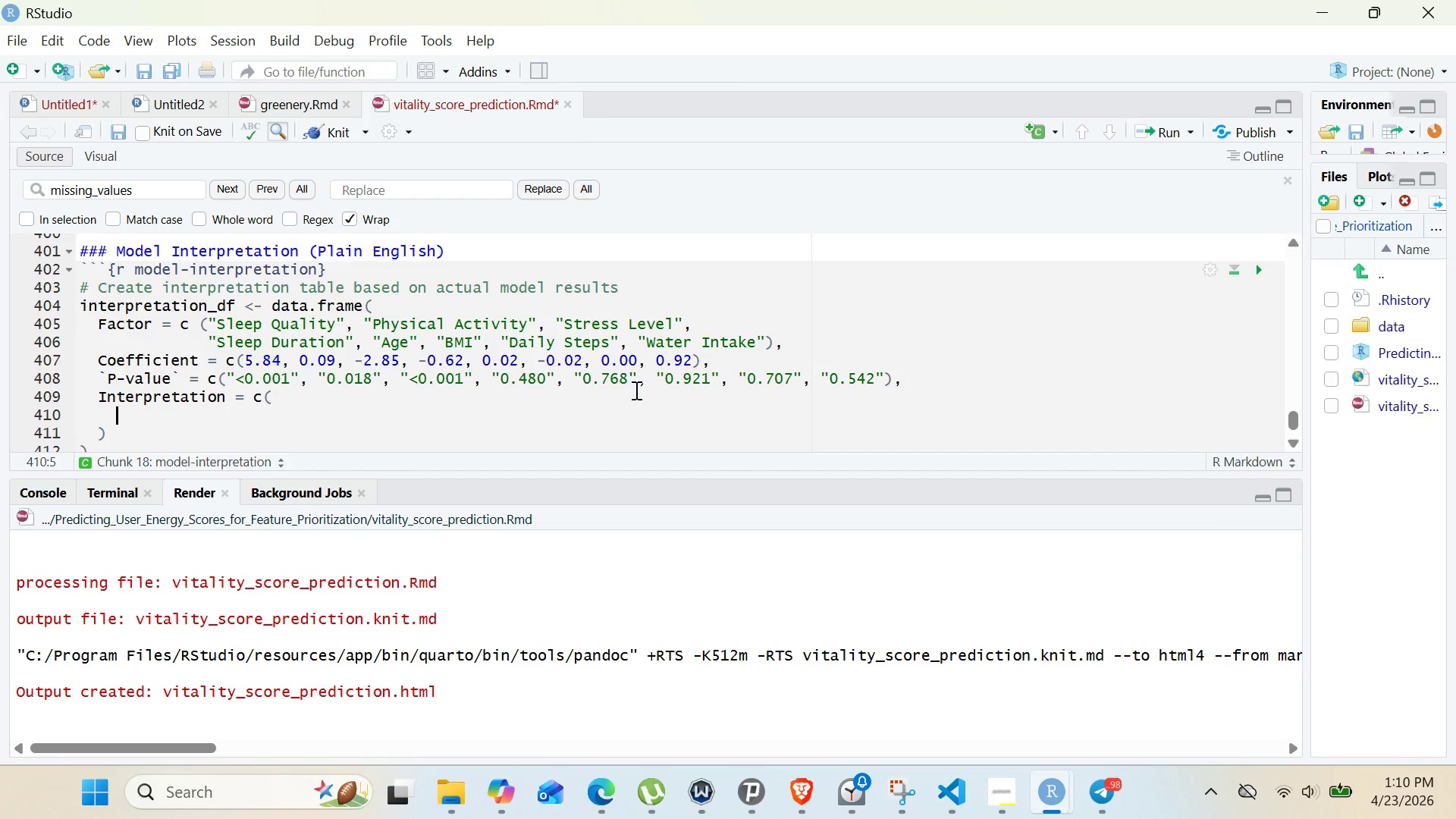 
 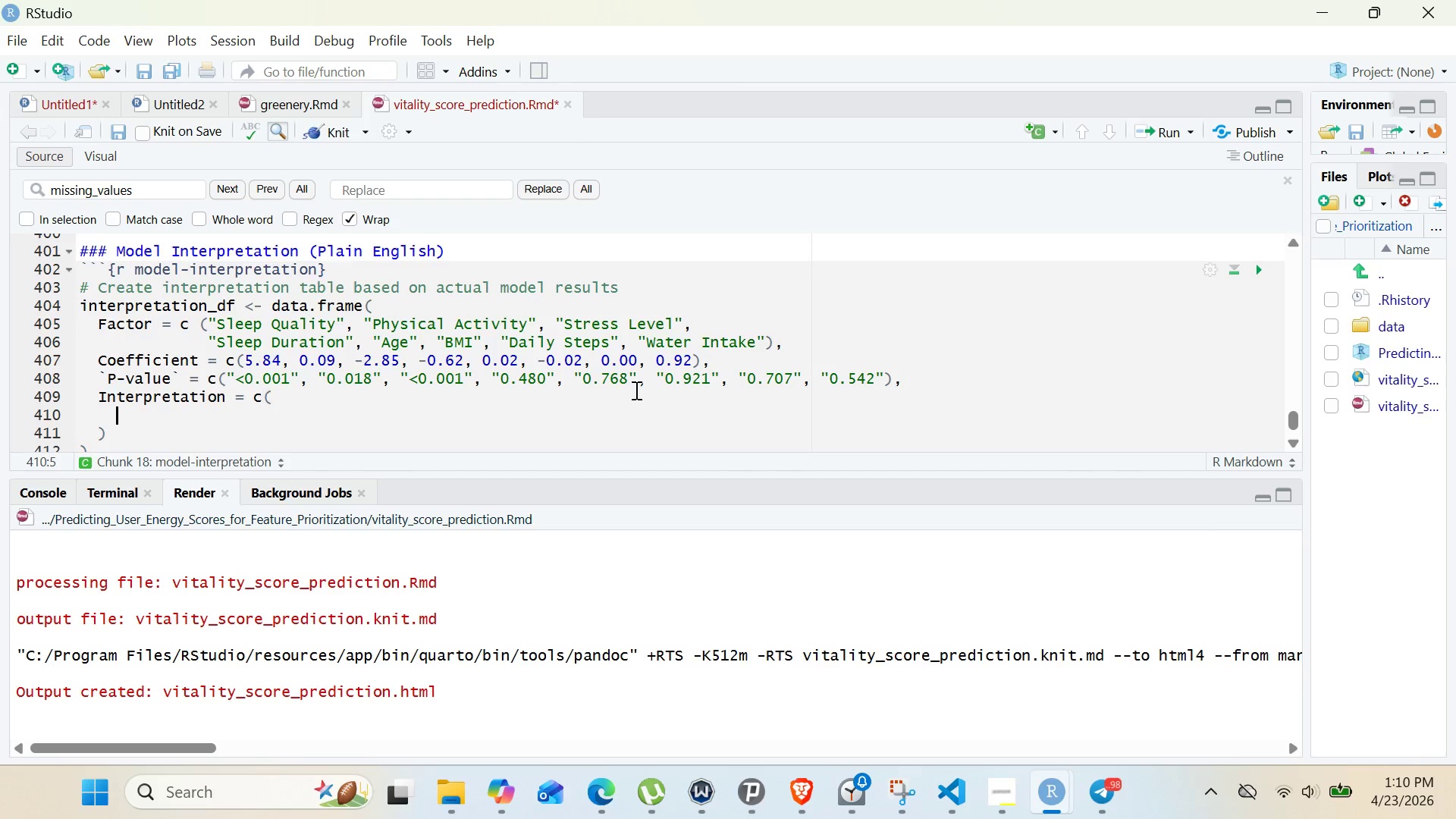 
key(Enter)
 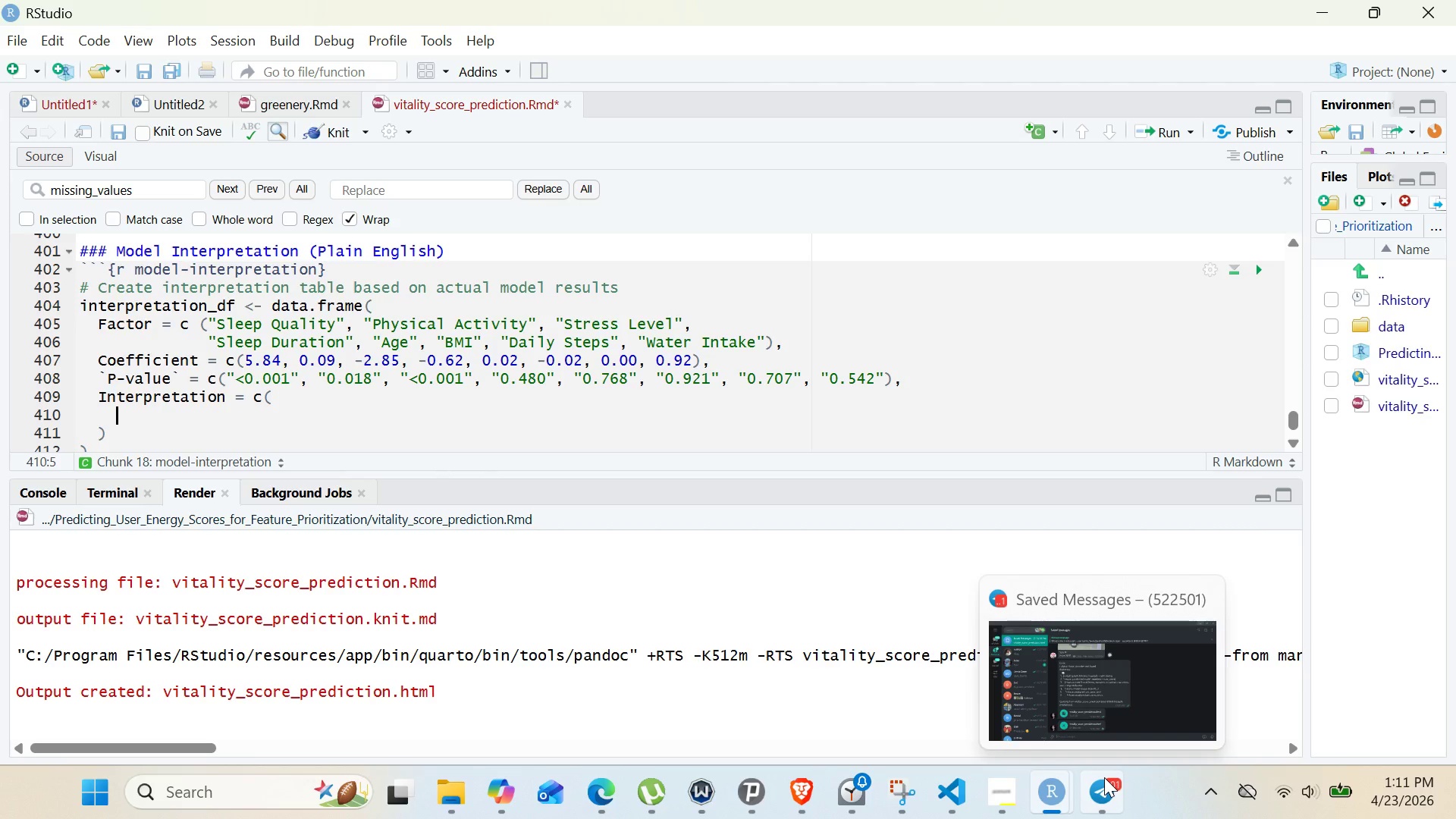 
wait(77.31)
 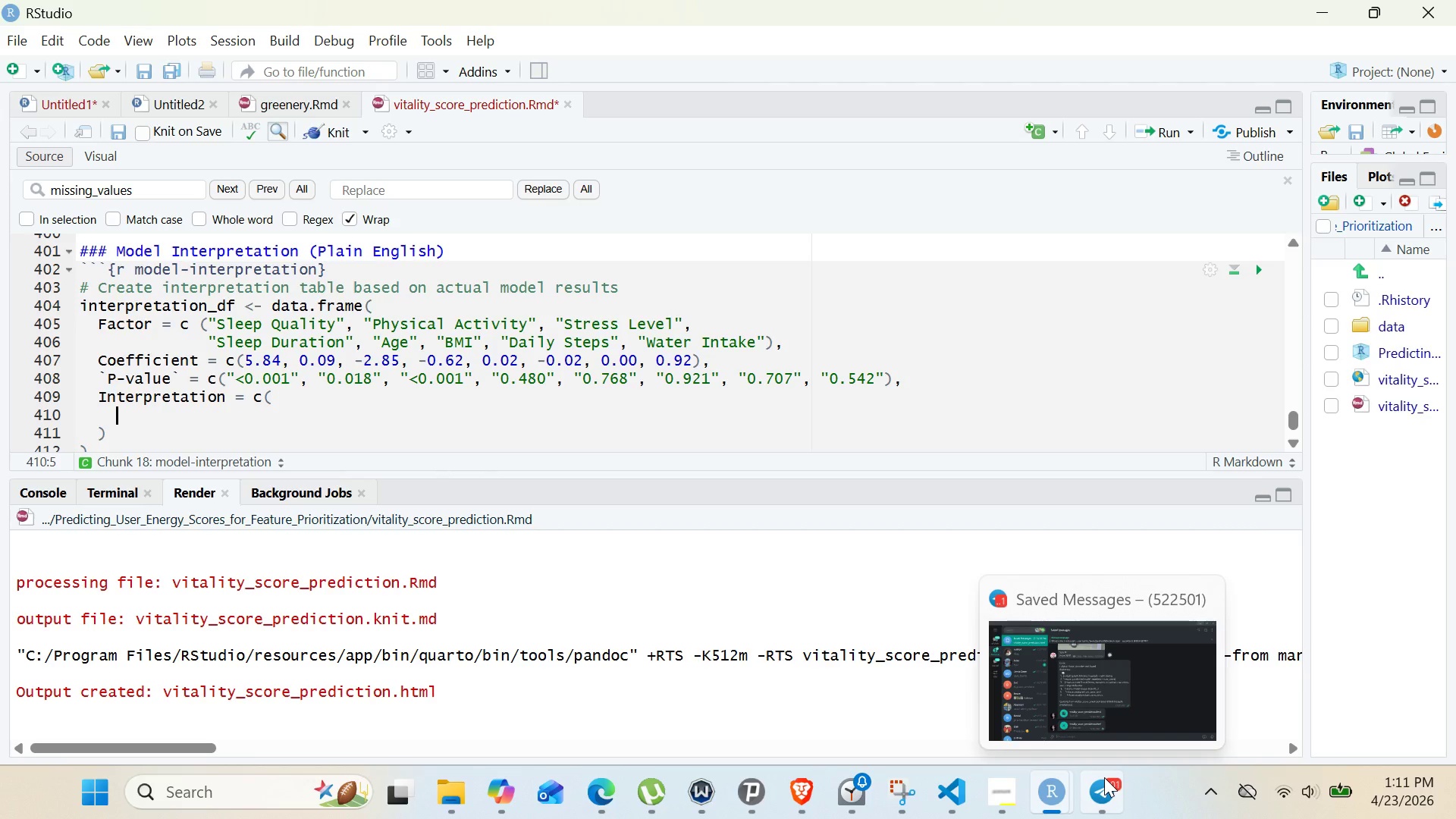 
left_click([1105, 774])
 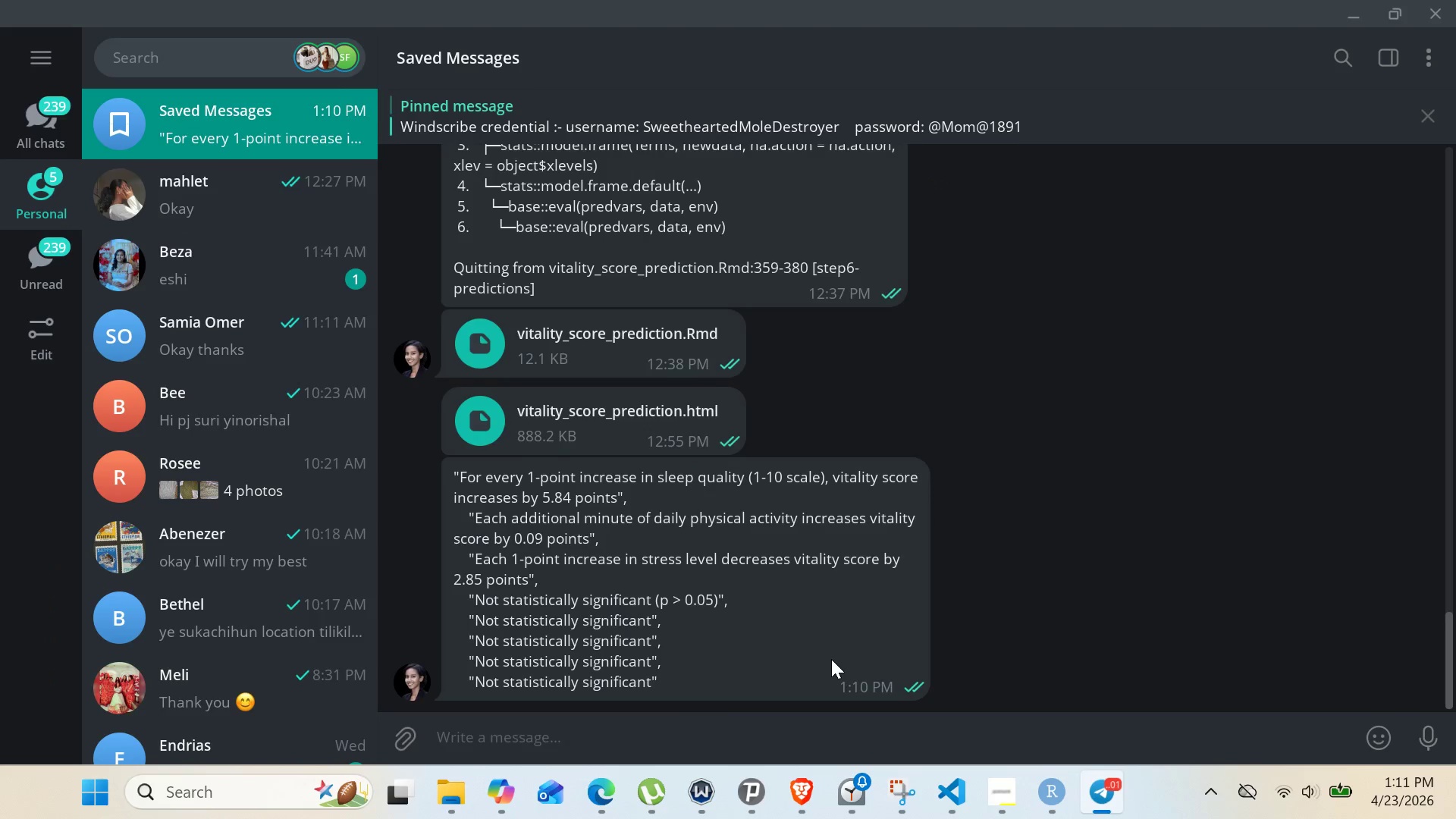 
right_click([831, 659])
 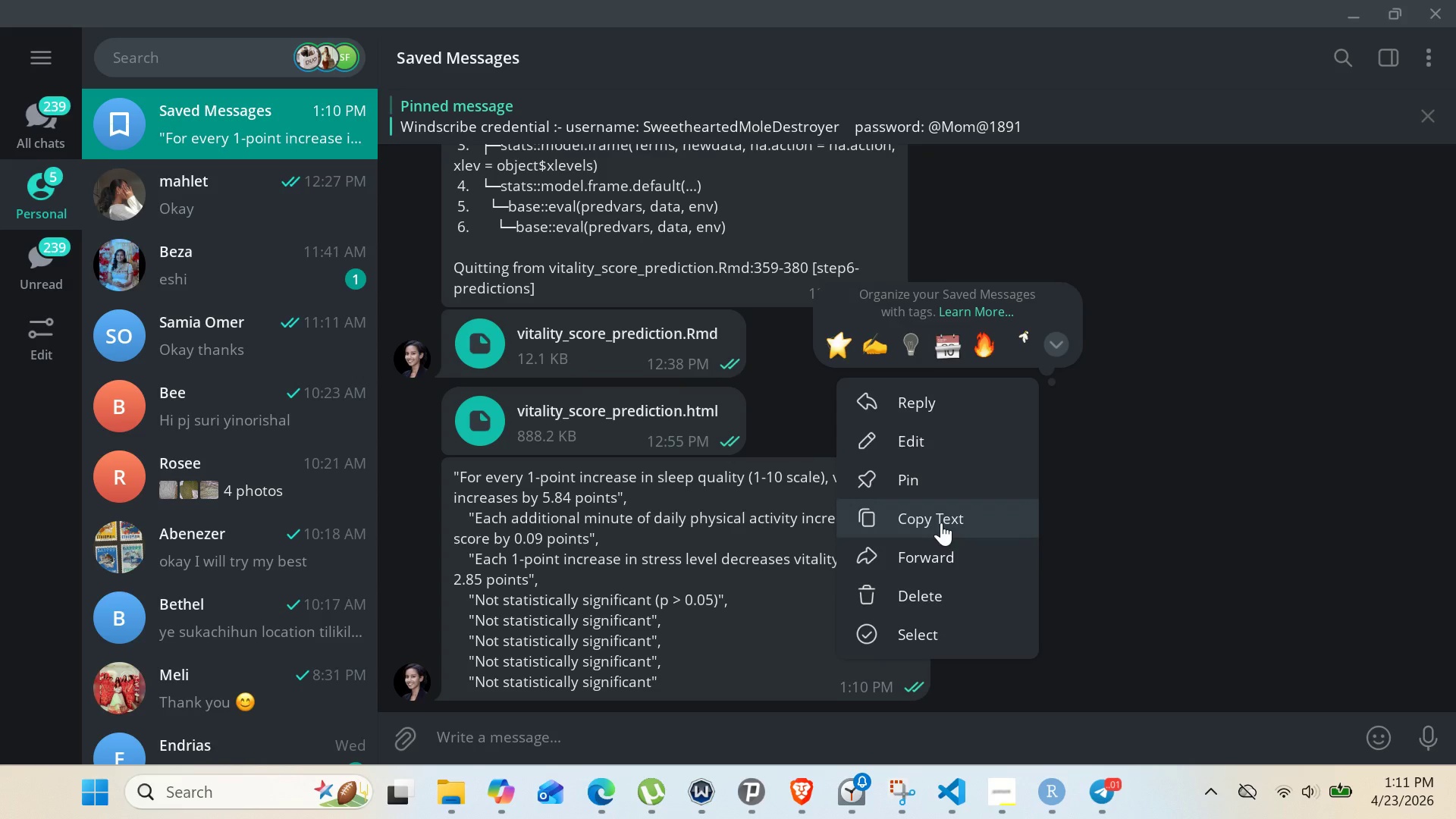 
left_click([941, 522])
 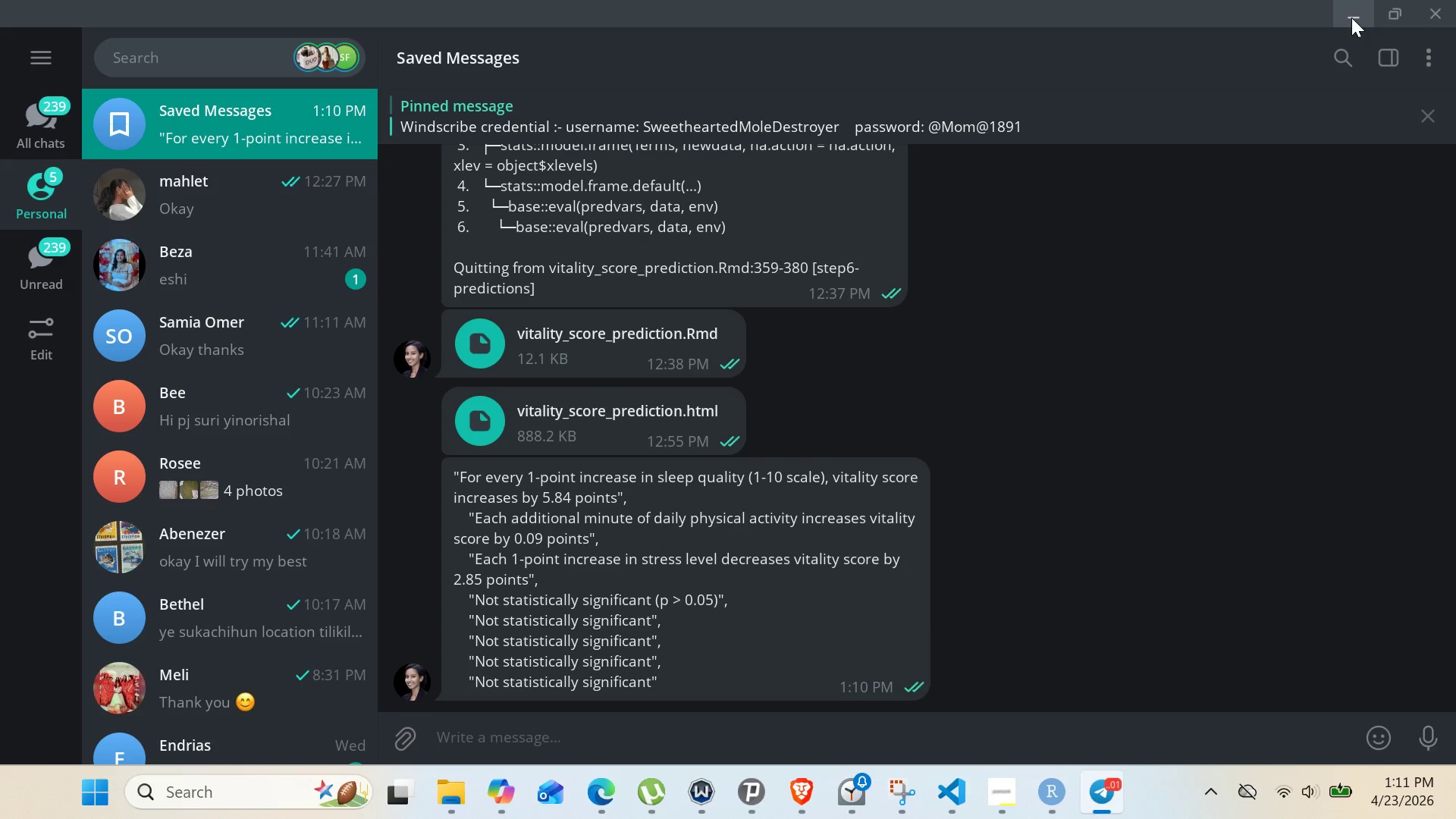 
left_click([1351, 17])
 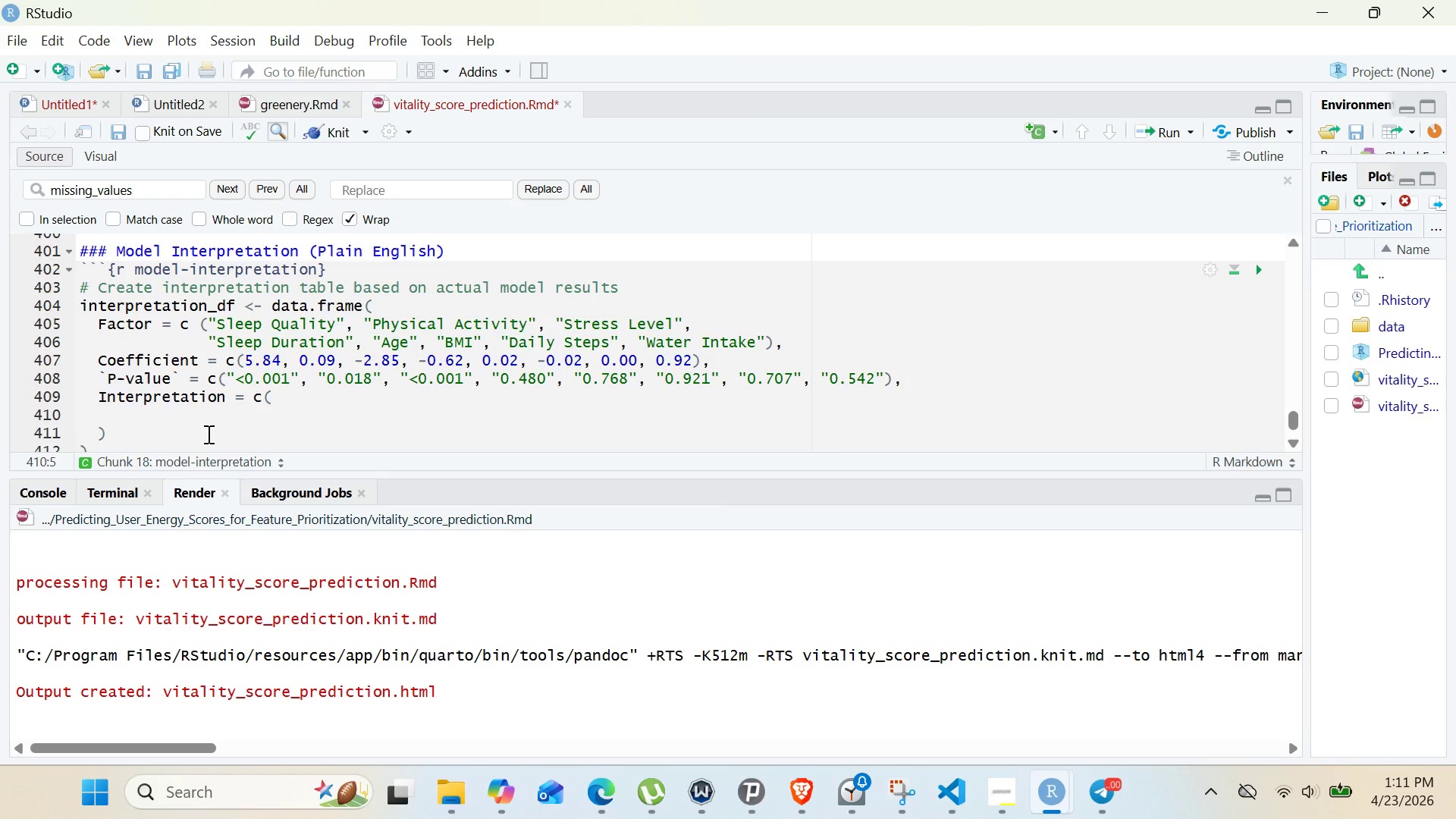 
key(Control+ControlLeft)
 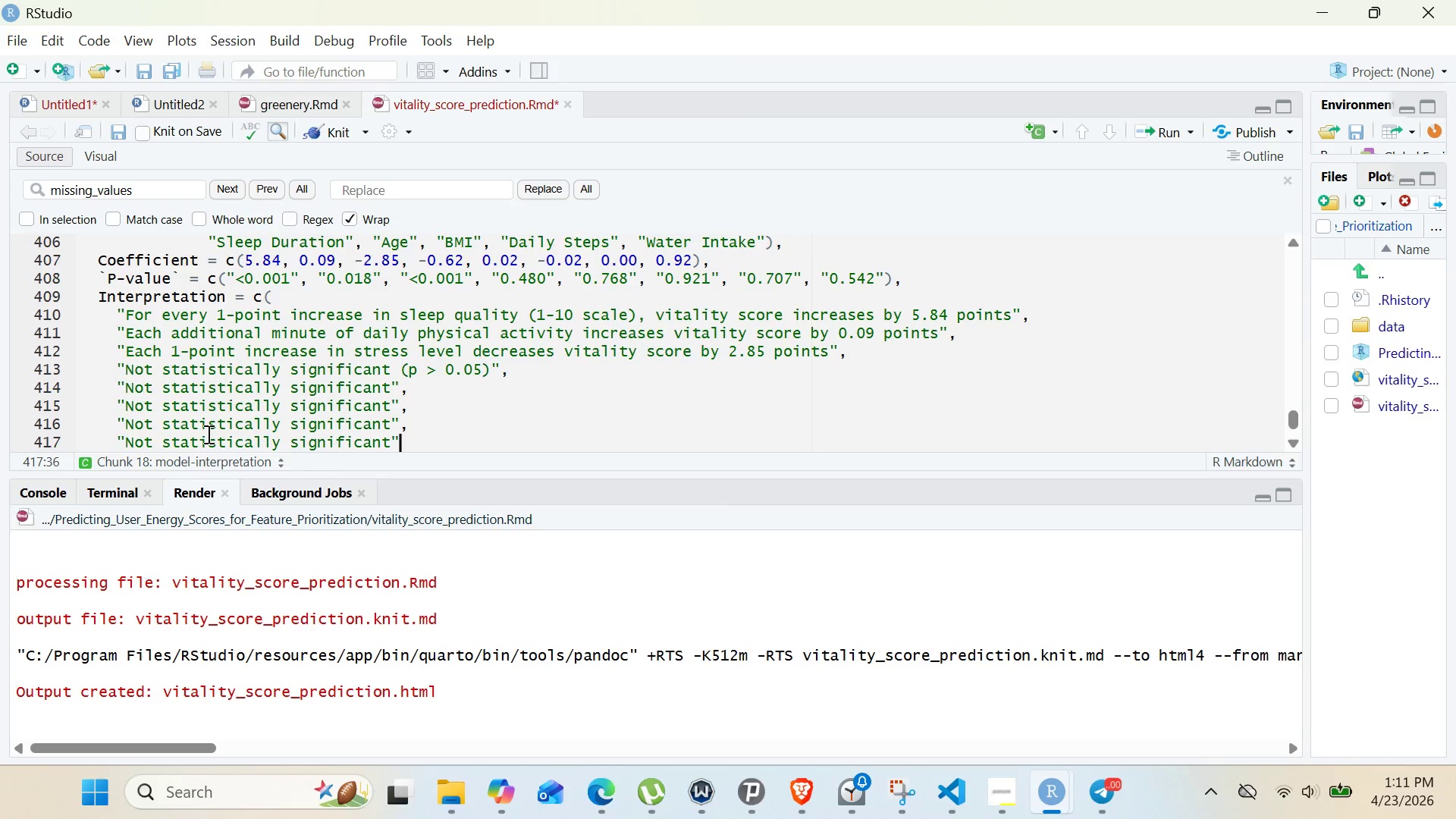 
key(Control+V)
 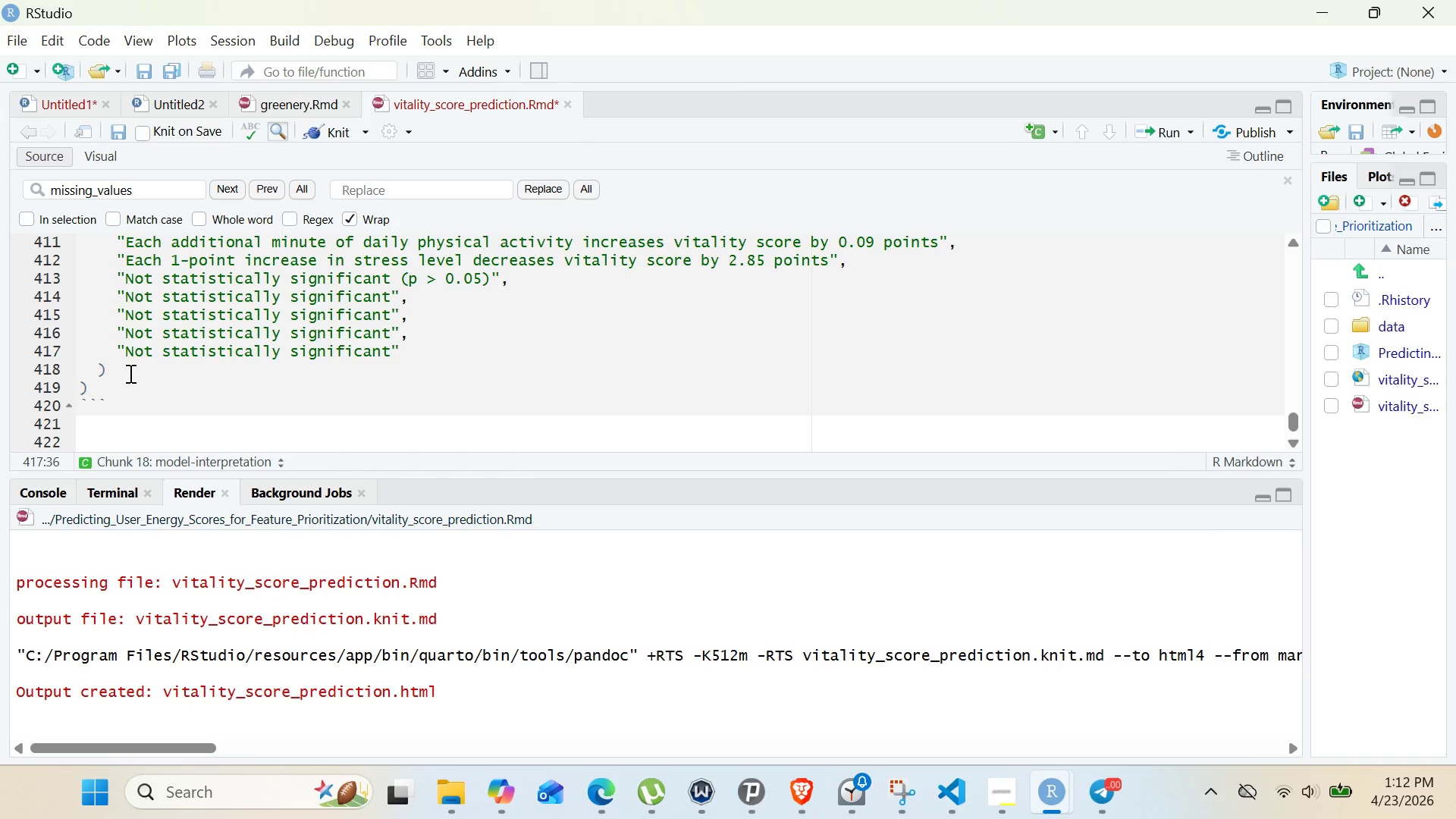 
wait(68.22)
 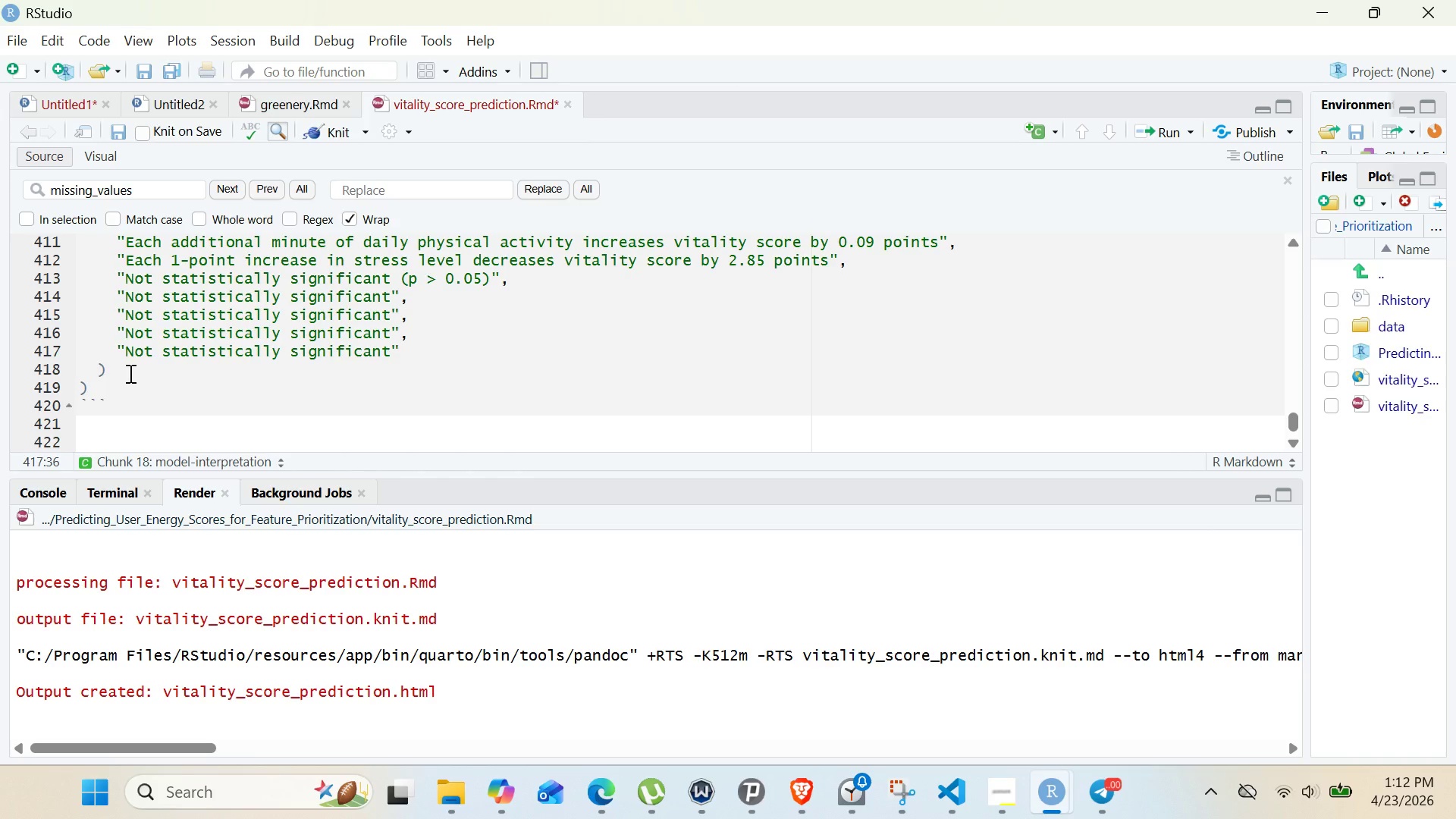 
left_click([129, 373])
 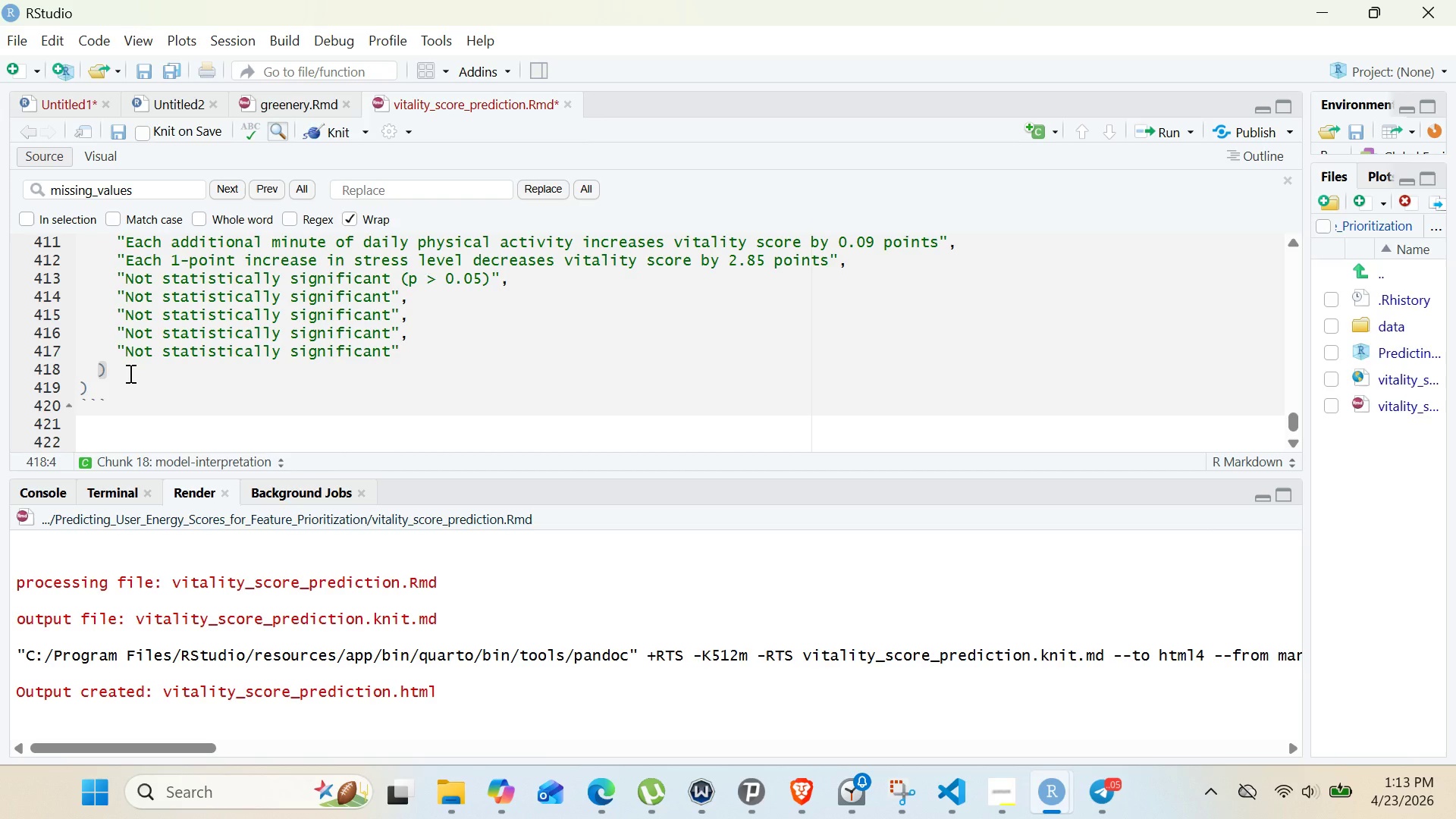 
wait(42.66)
 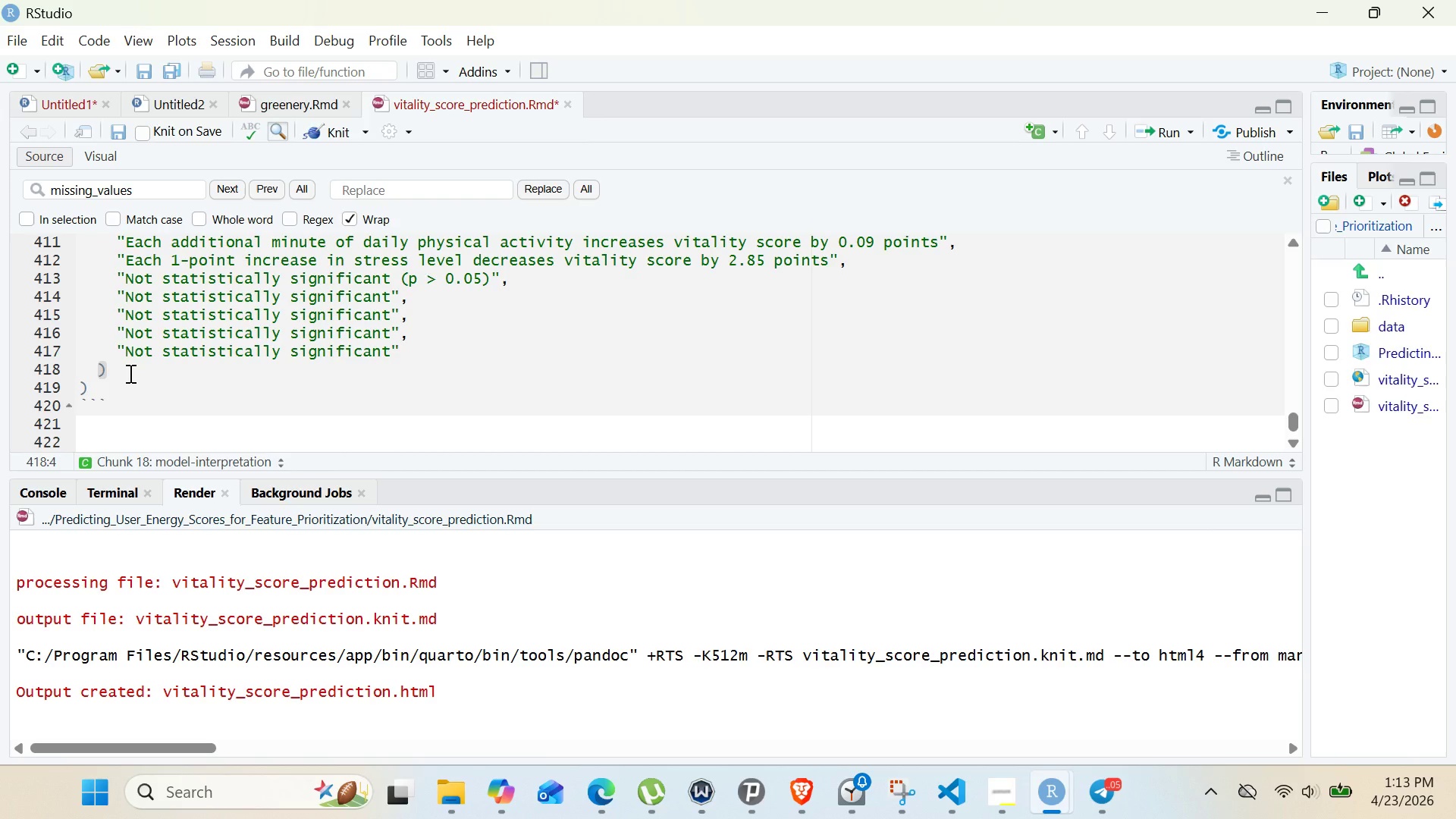 
key(ArrowDown)
 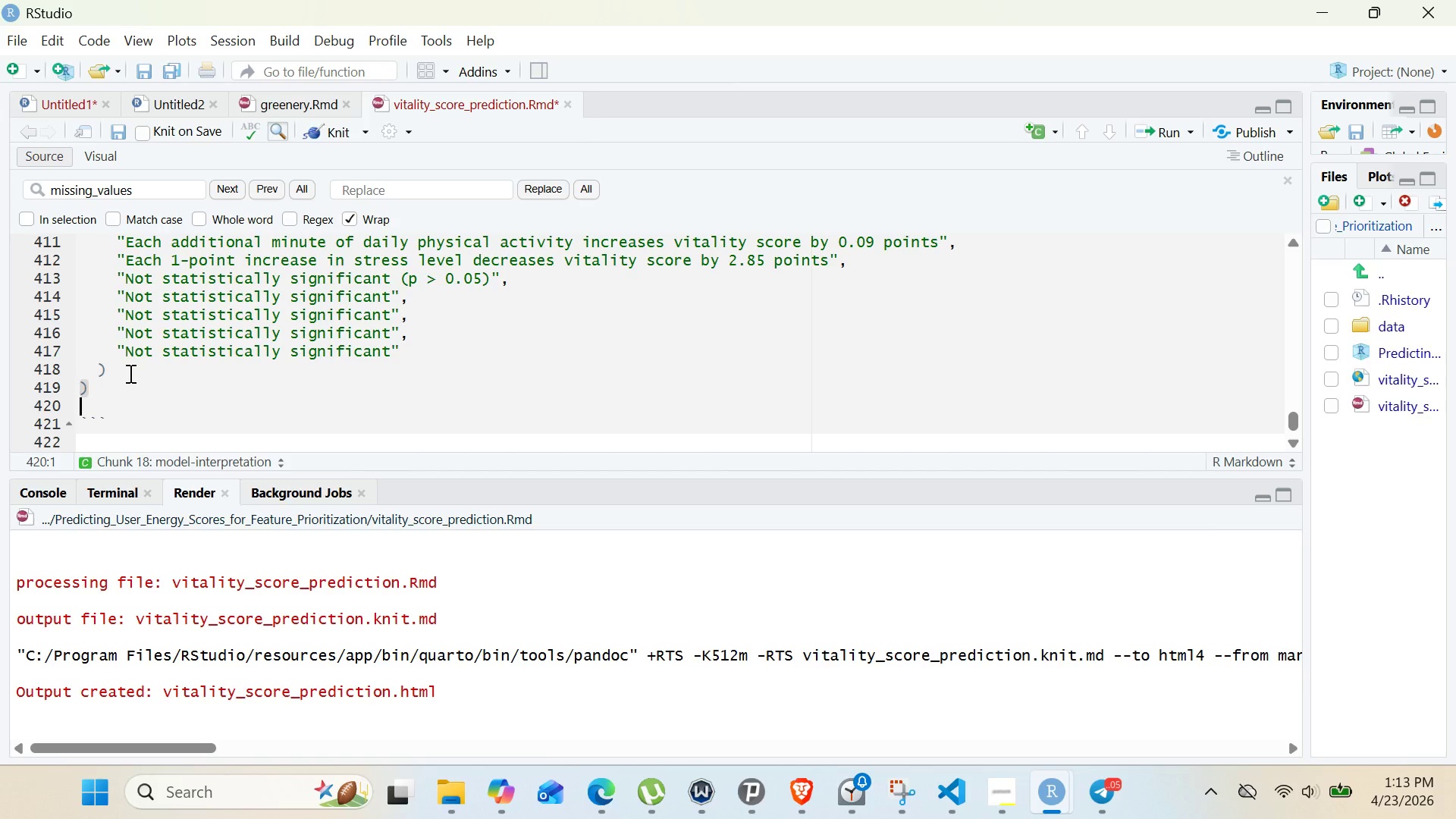 
key(Enter)
 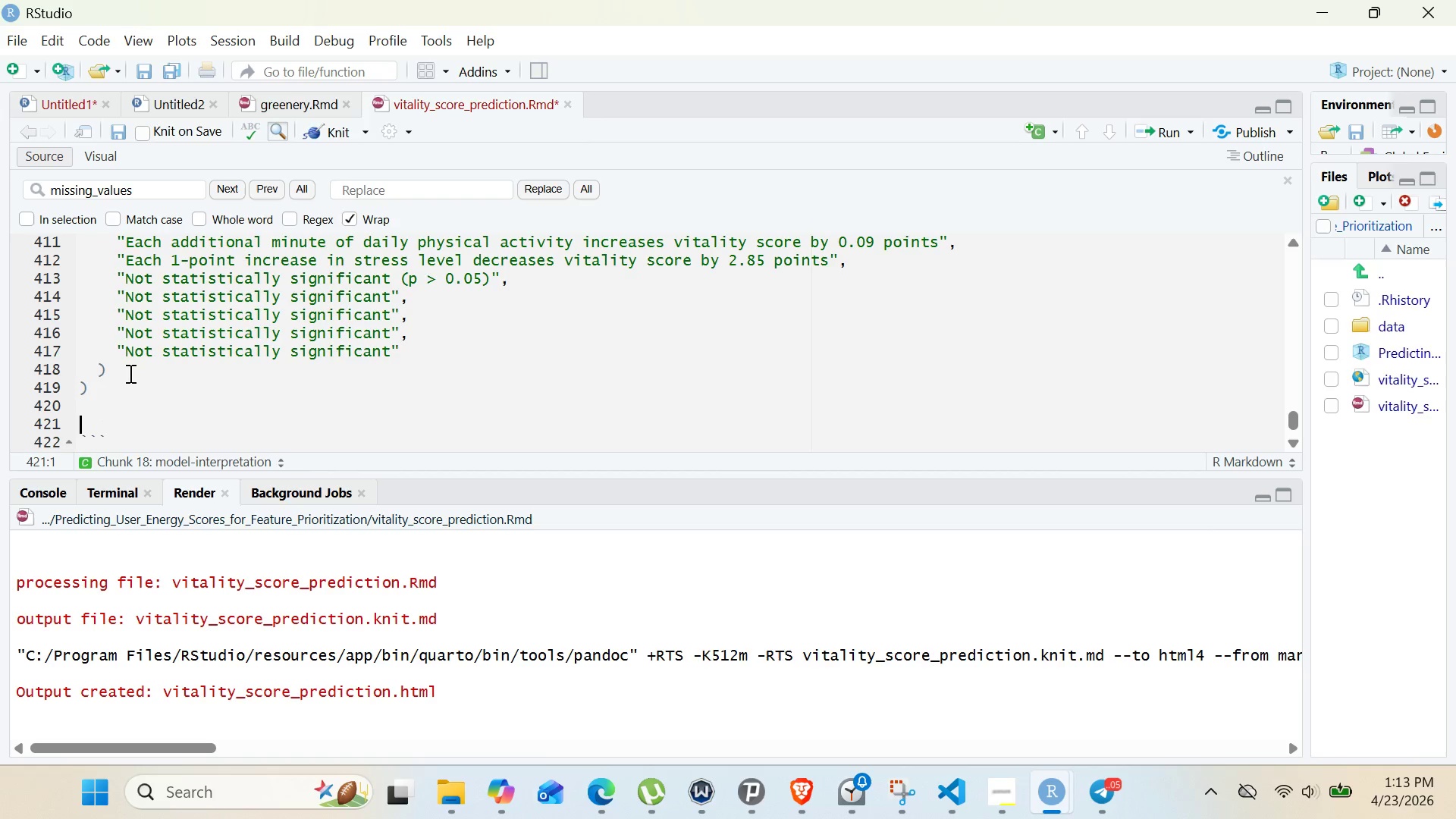 
key(Enter)
 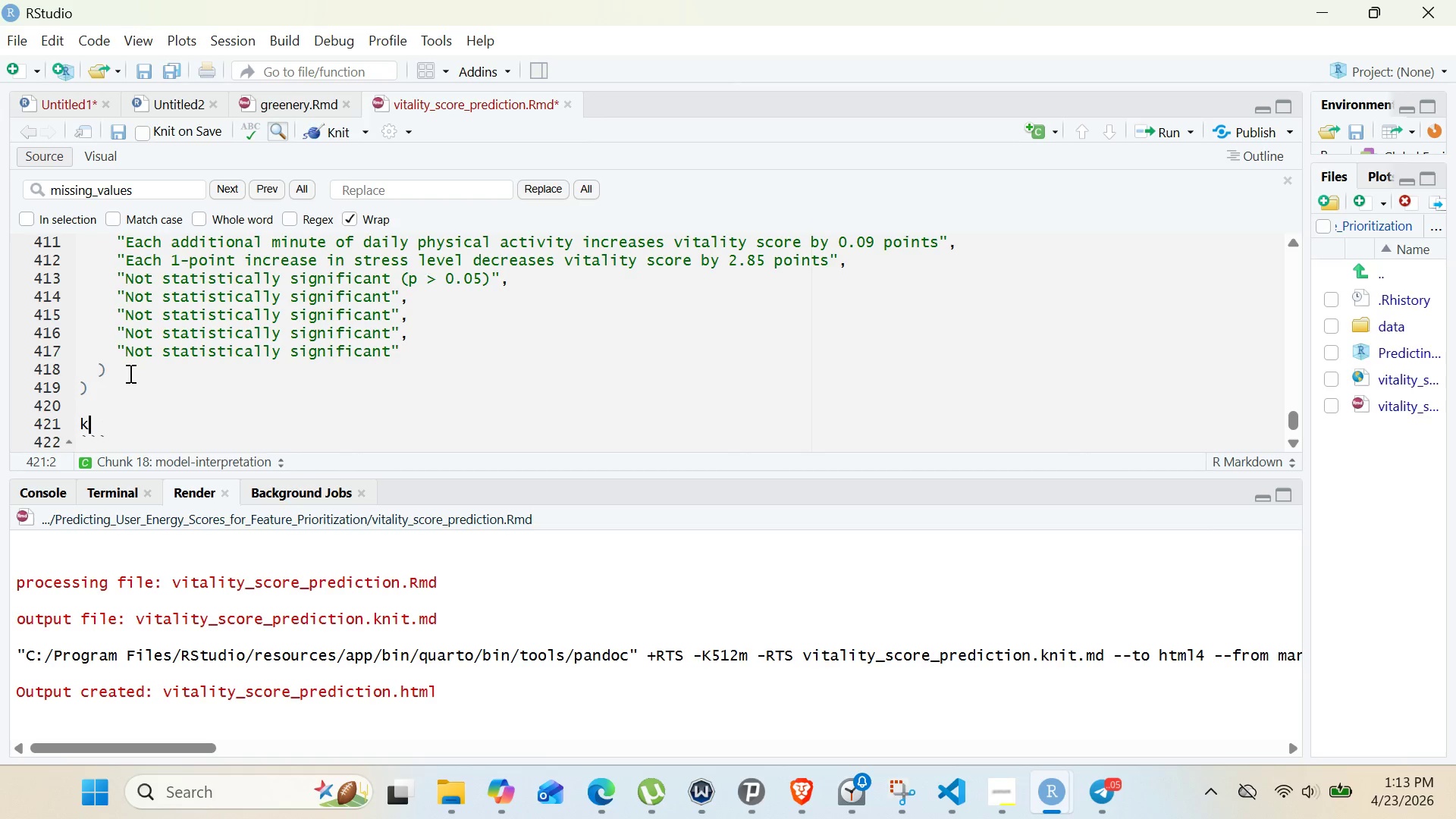 
type(kale)
 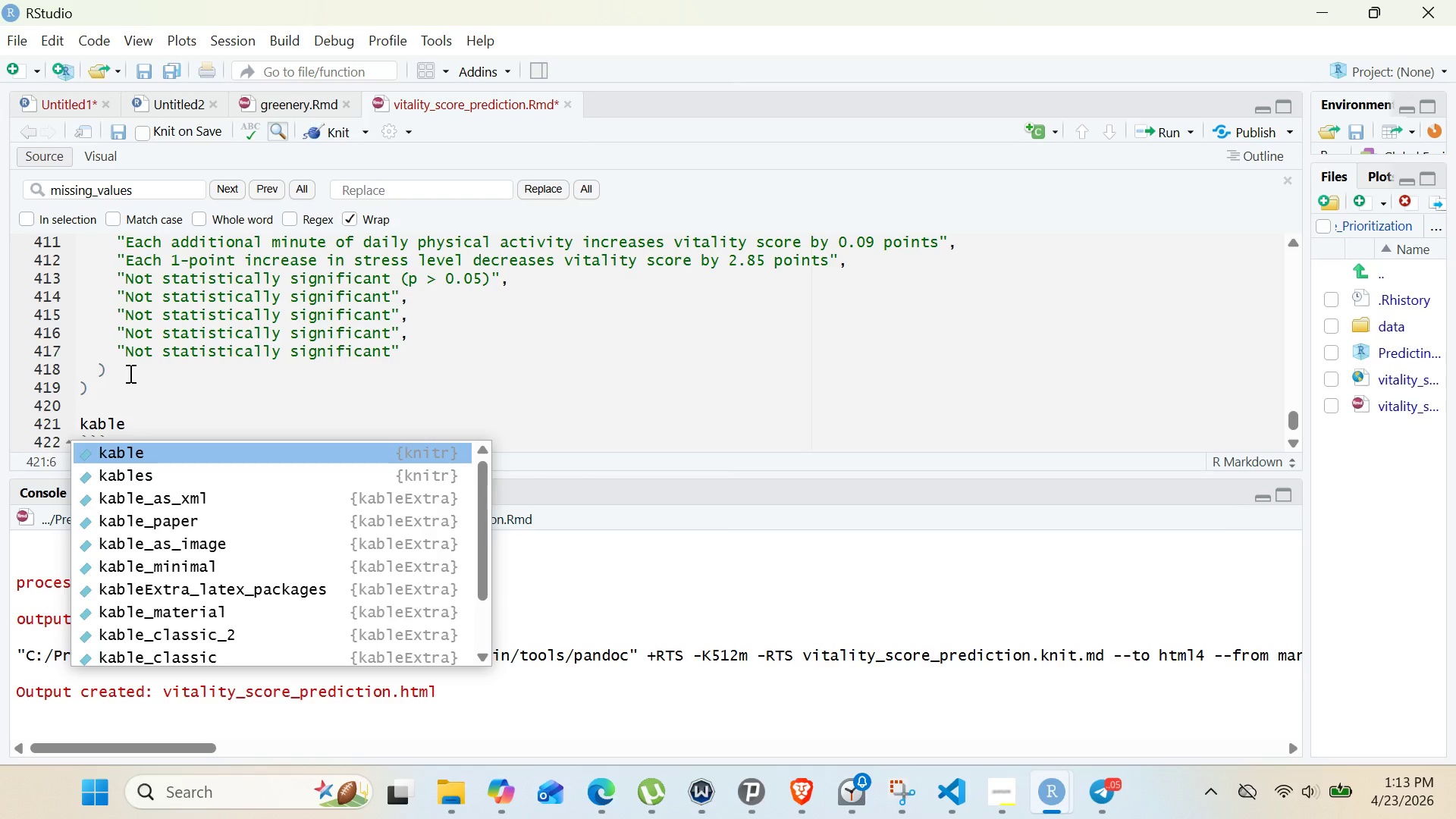 
hold_key(key=B, duration=0.33)
 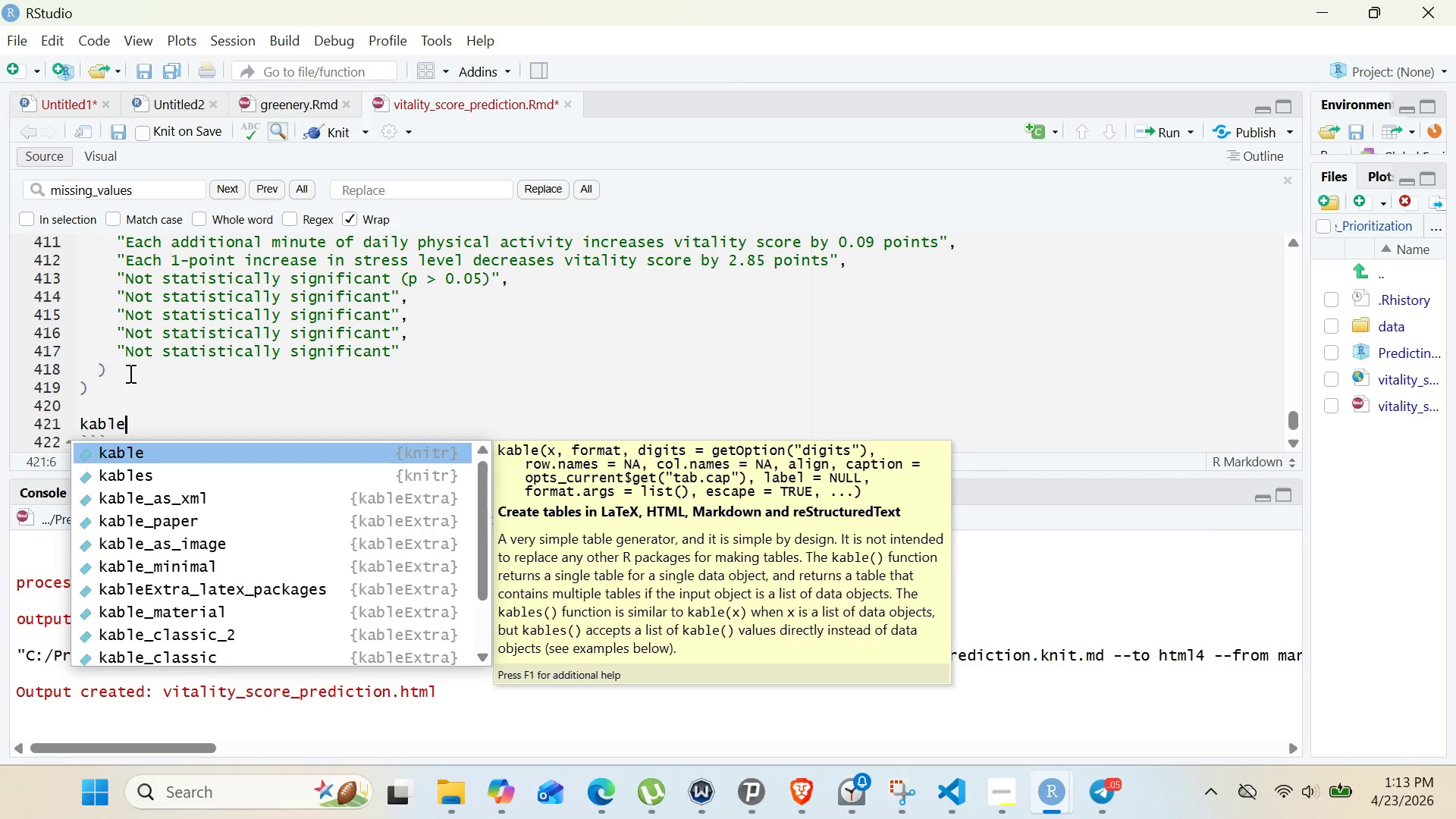 
key(Enter)
 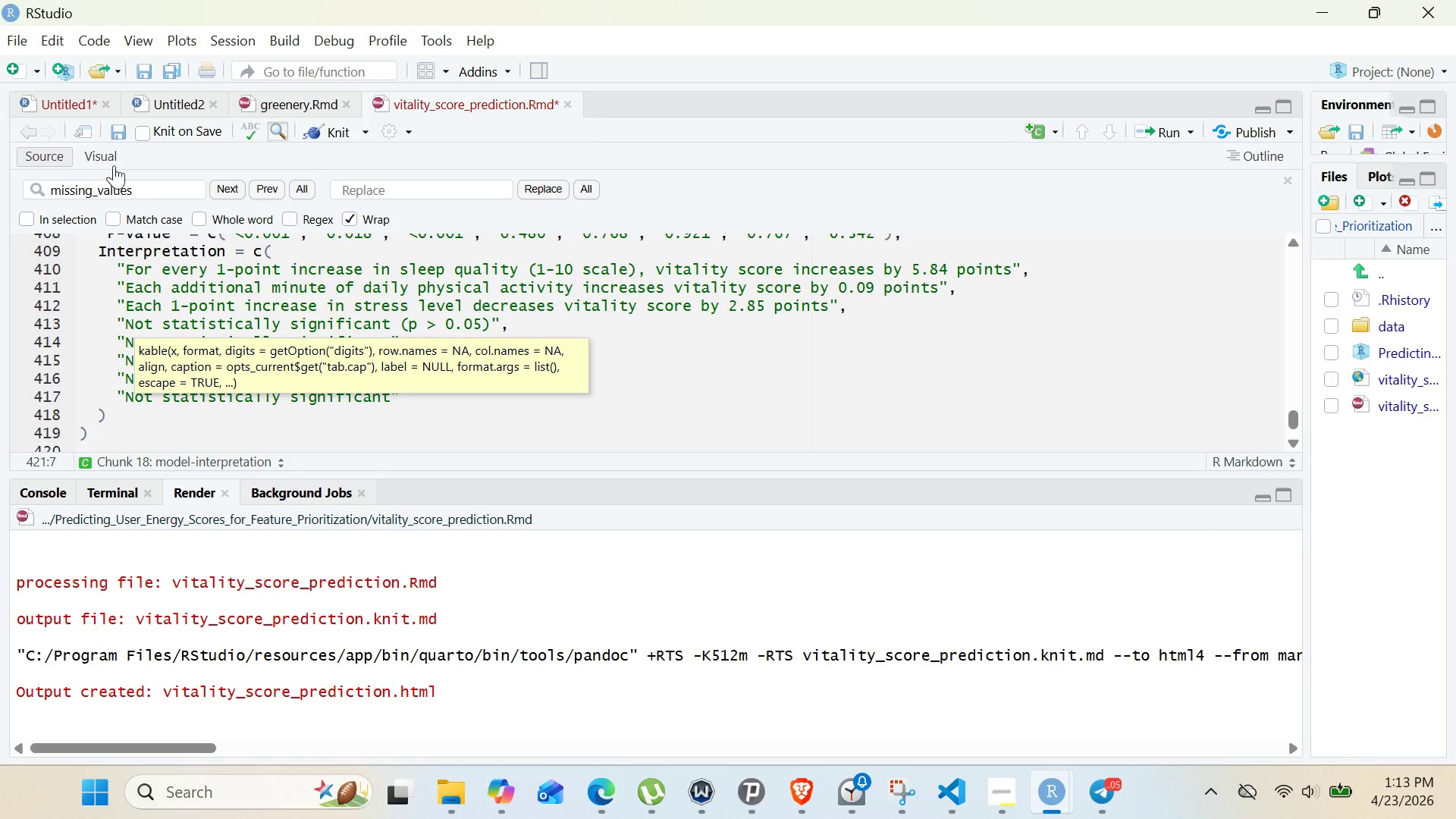 
left_click([168, 246])
 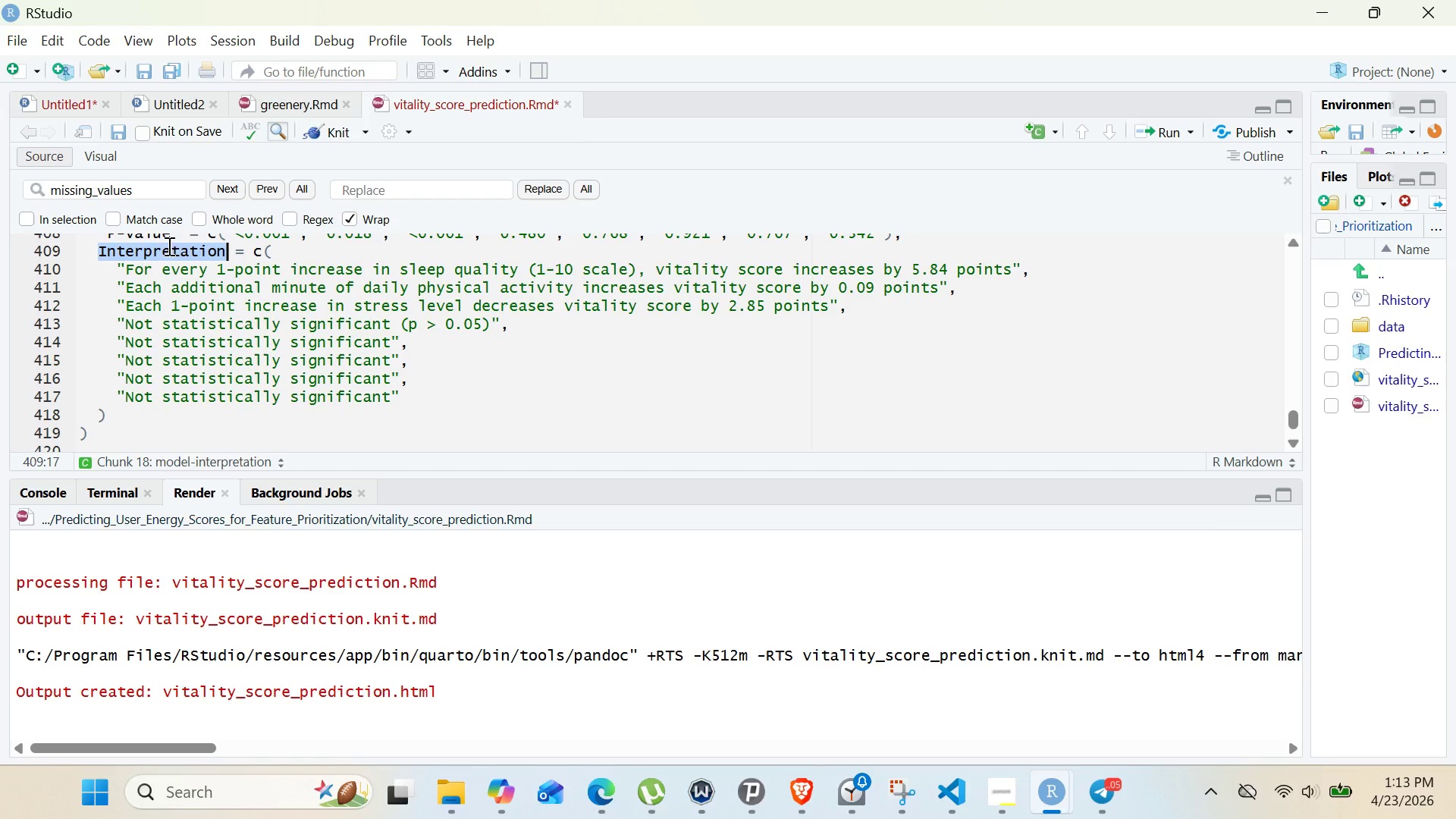 
double_click([168, 246])
 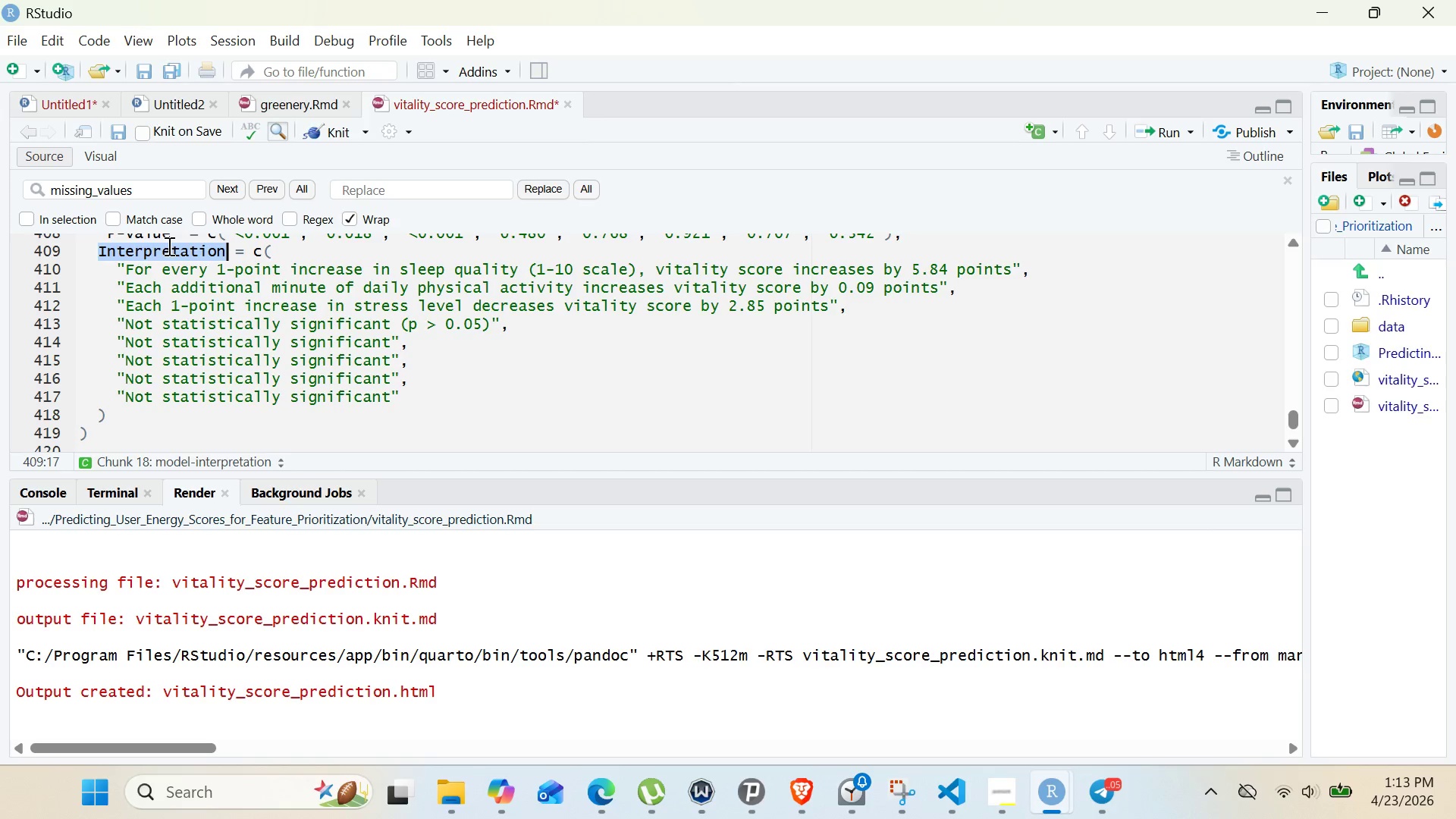 
key(Control+C)
 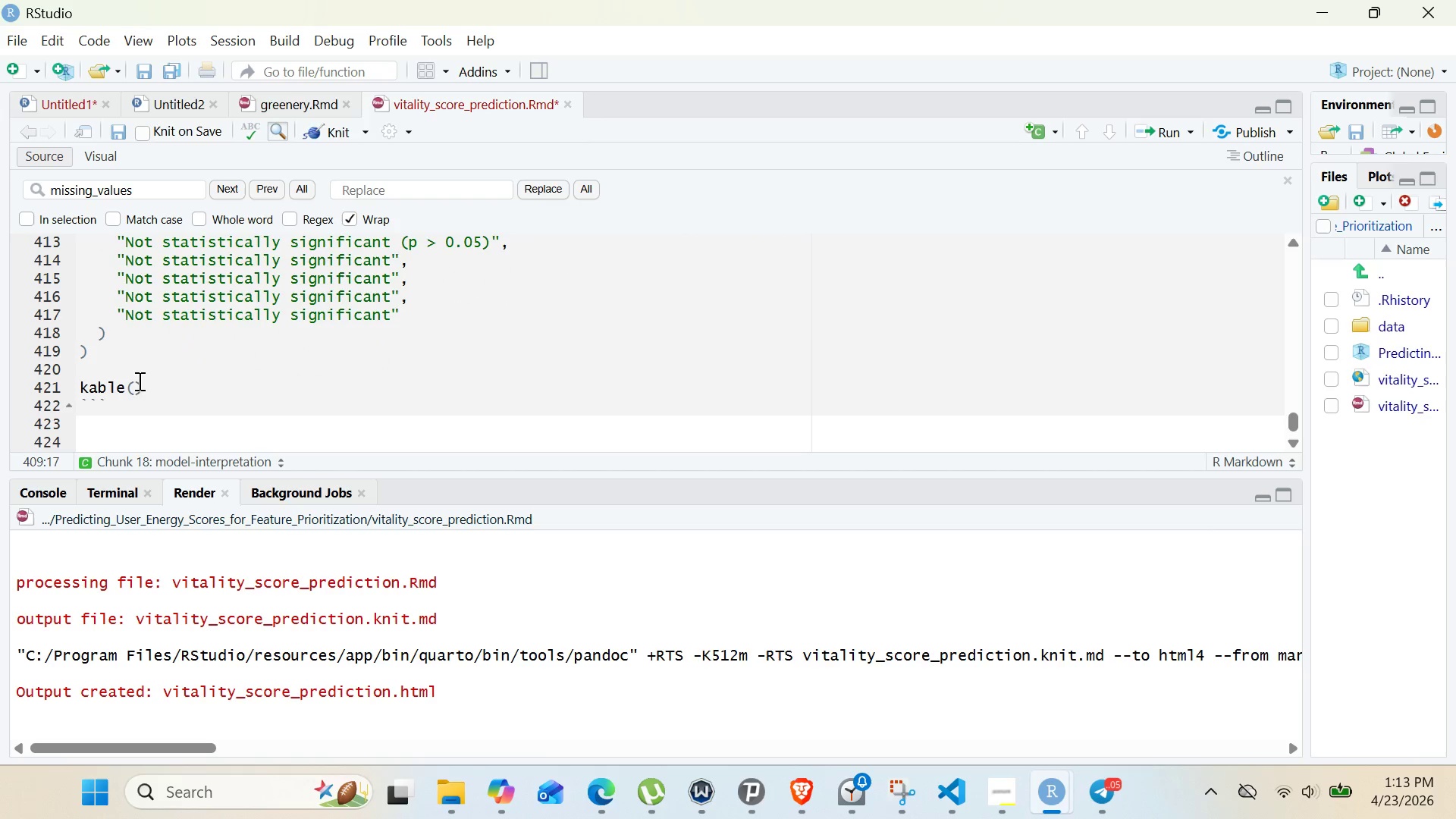 
left_click([137, 384])
 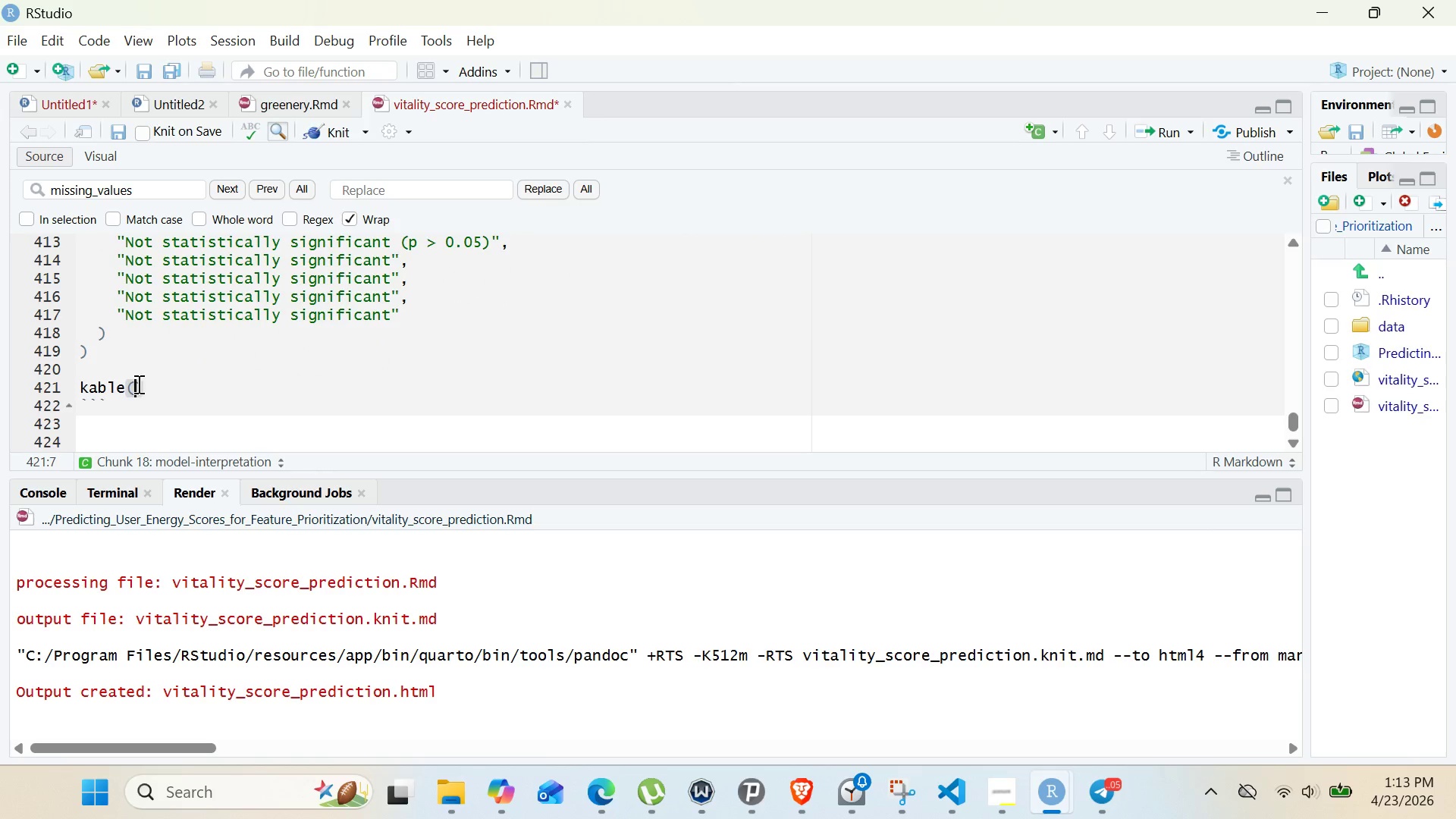 
key(Control+V)
 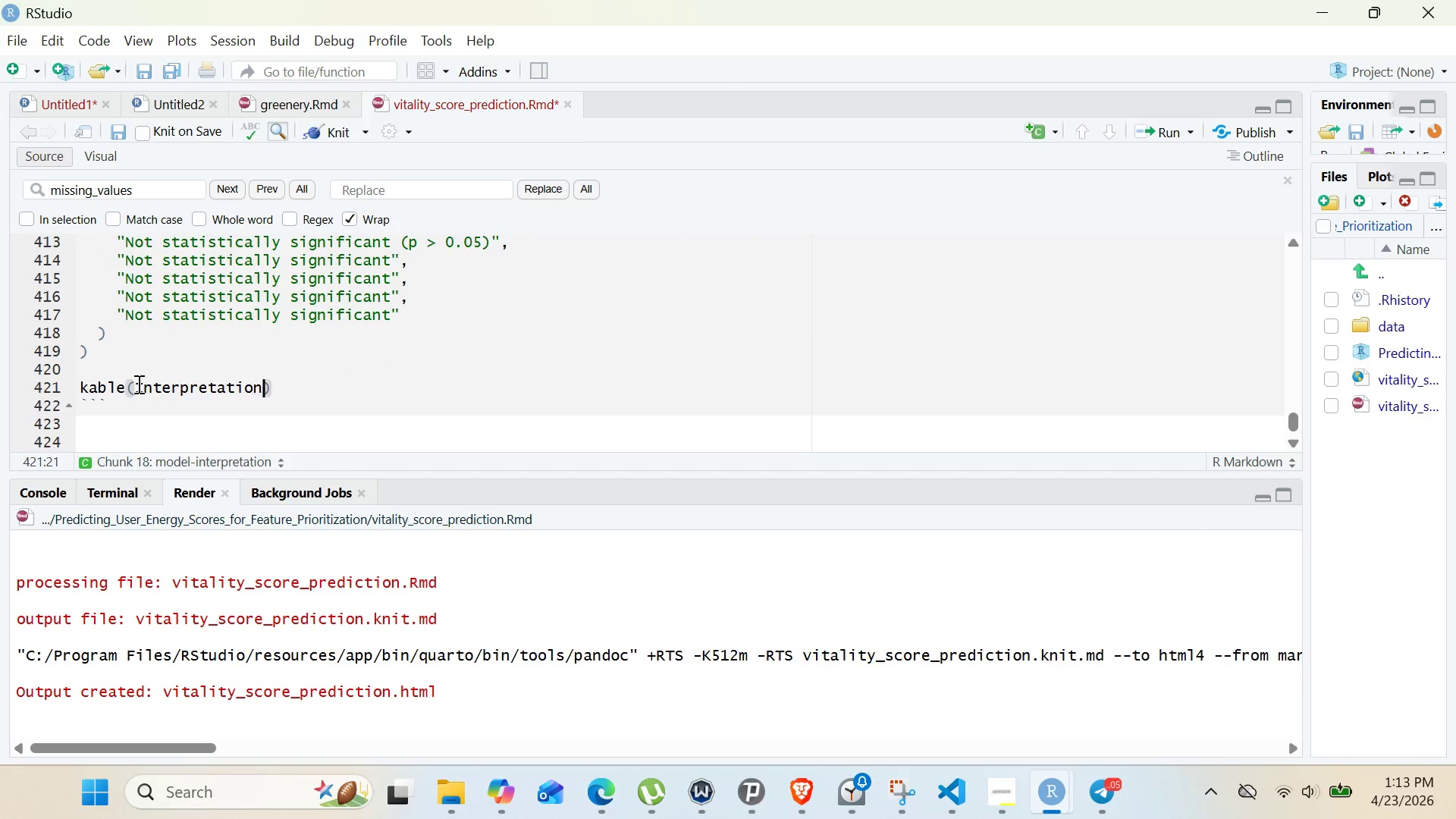 
key(Comma)
 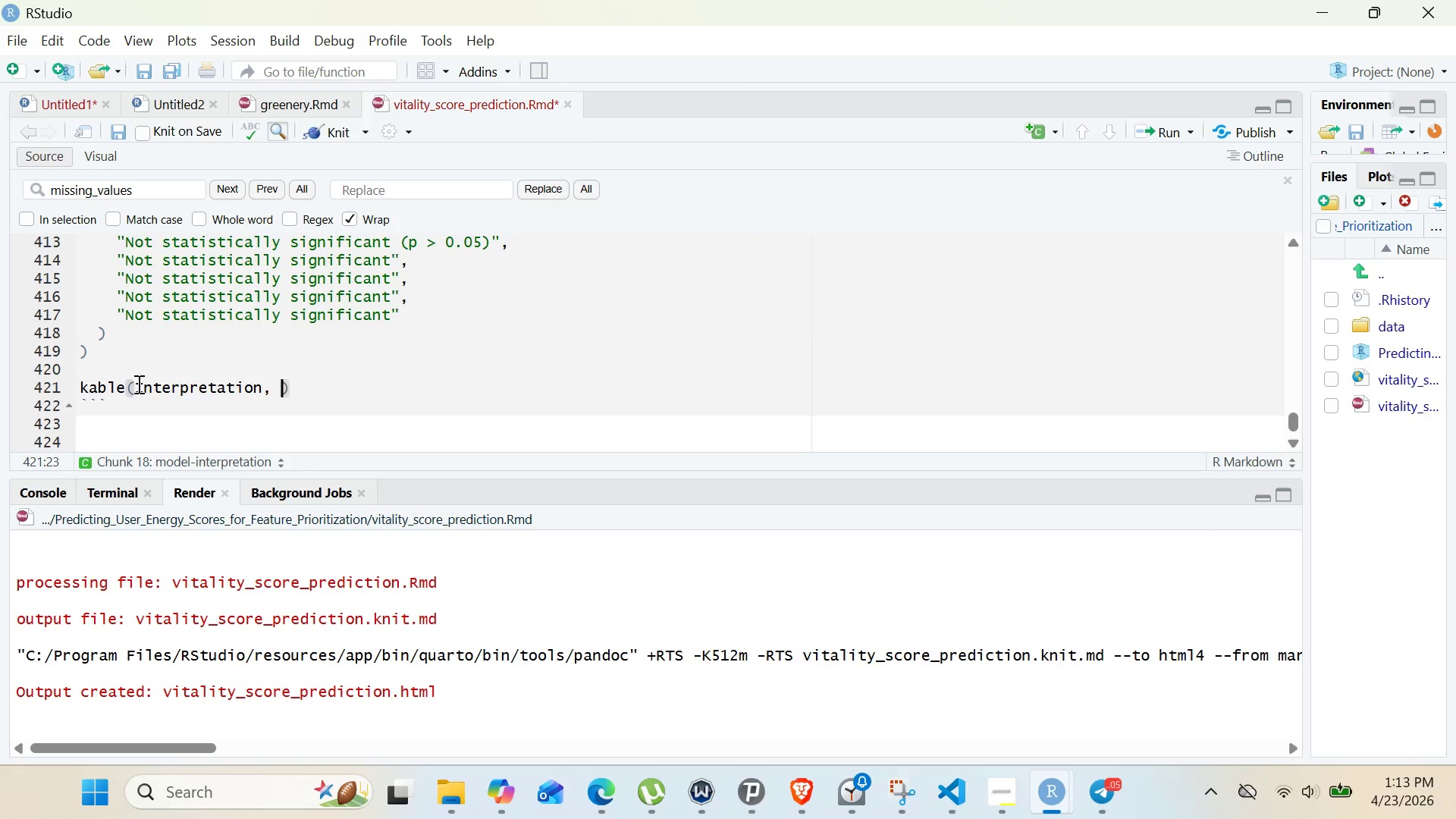 
key(Space)
 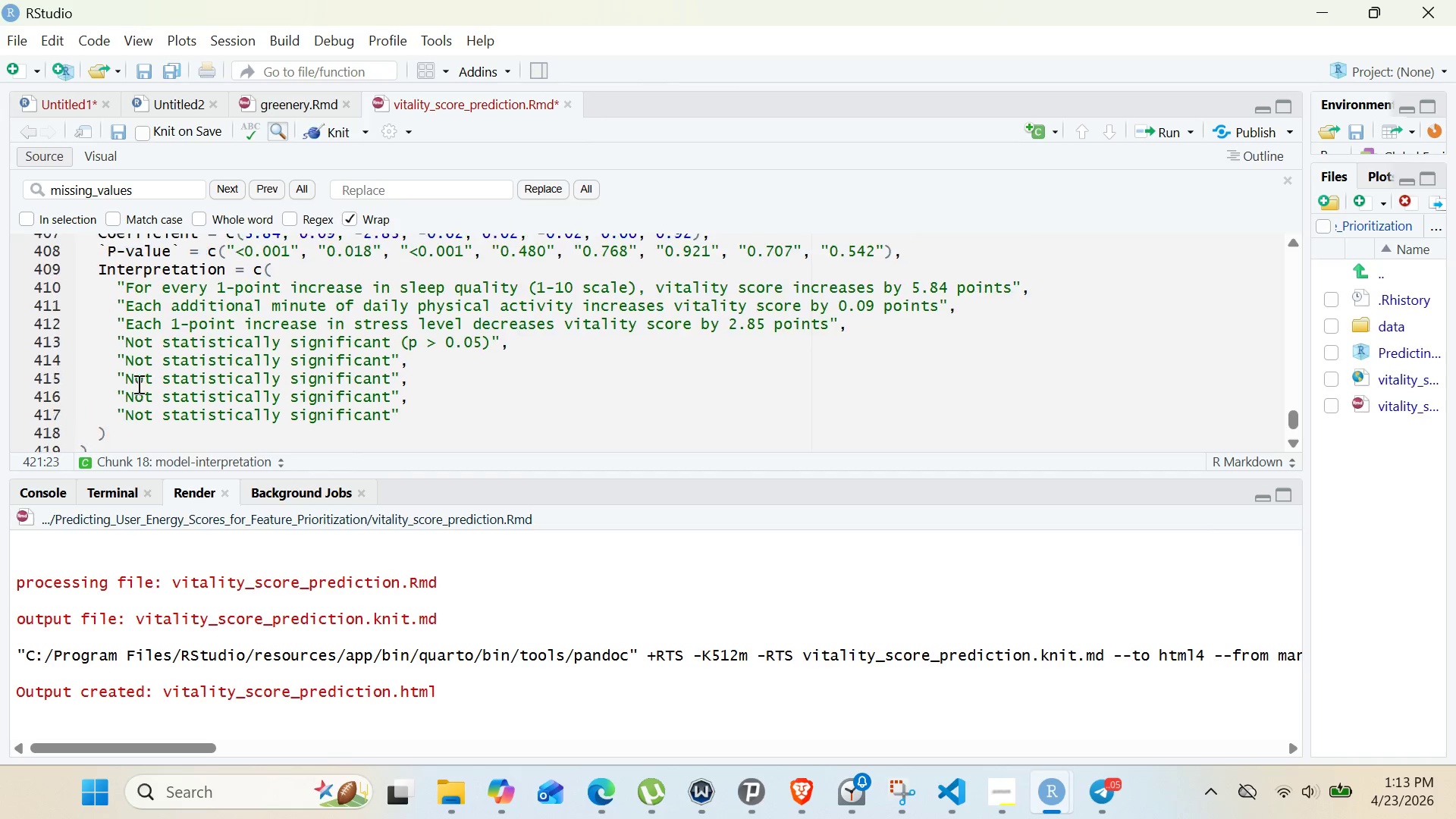 
wait(6.59)
 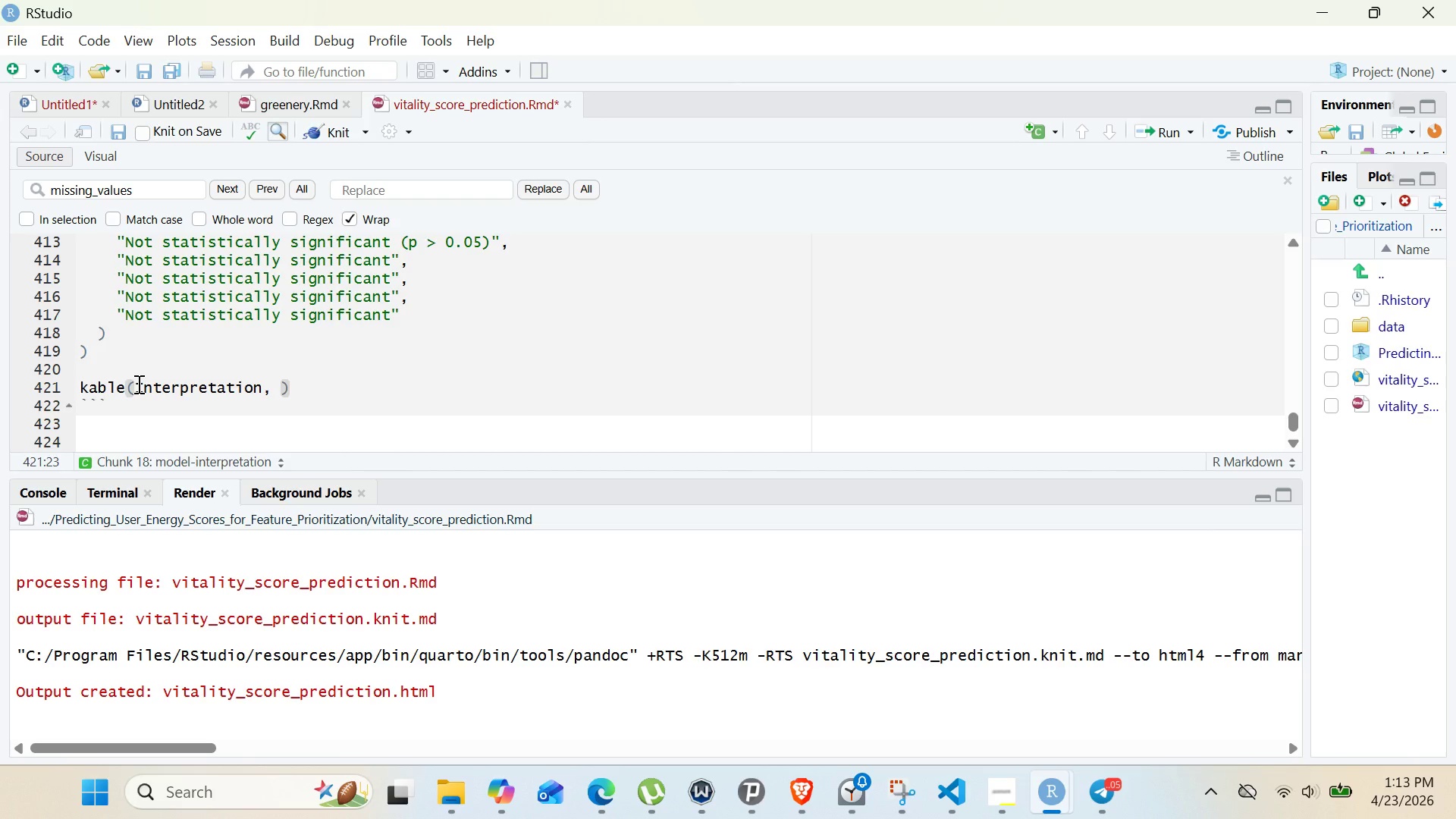 
double_click([130, 314])
 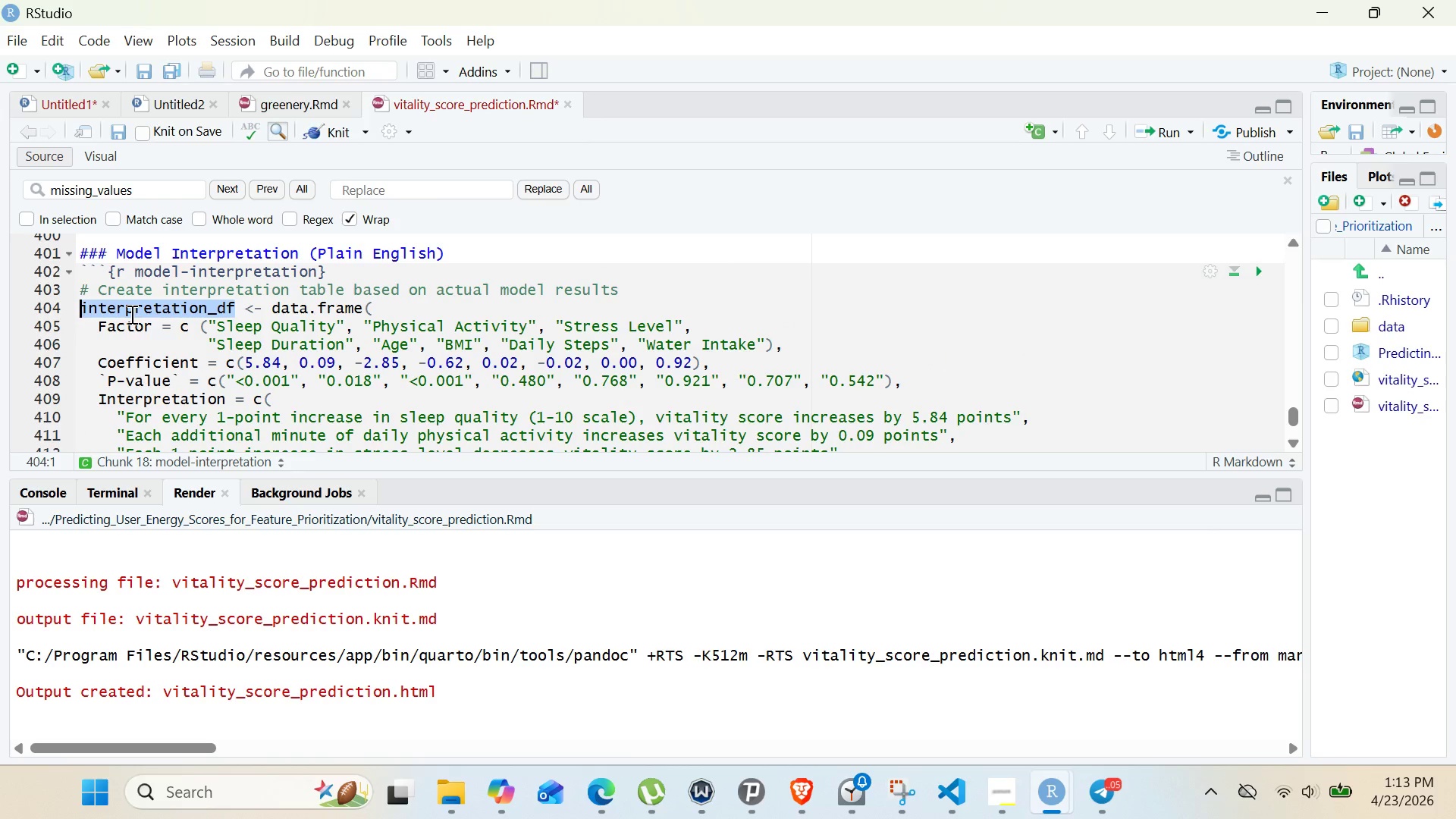 
key(Control+C)
 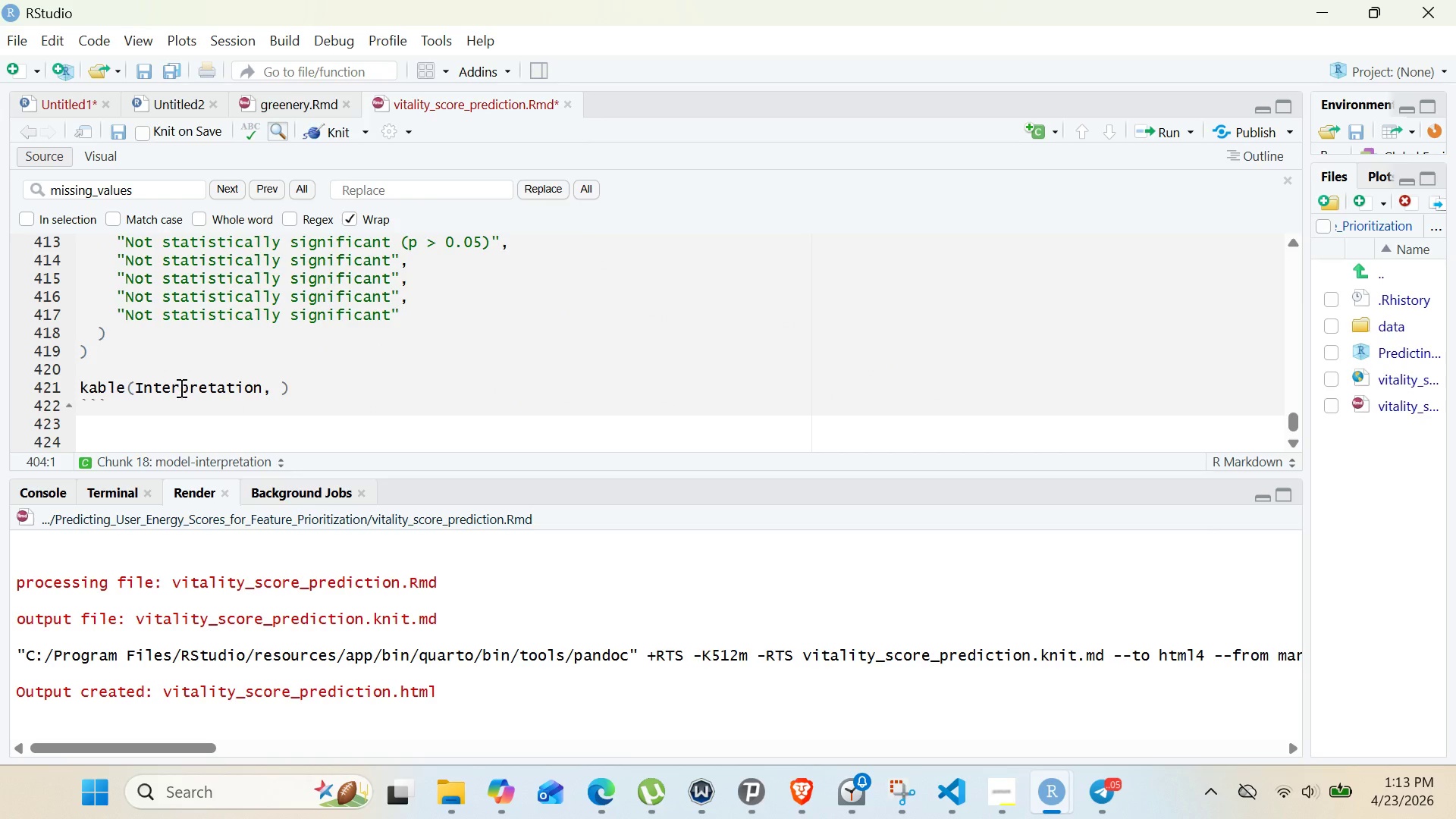 
double_click([180, 388])
 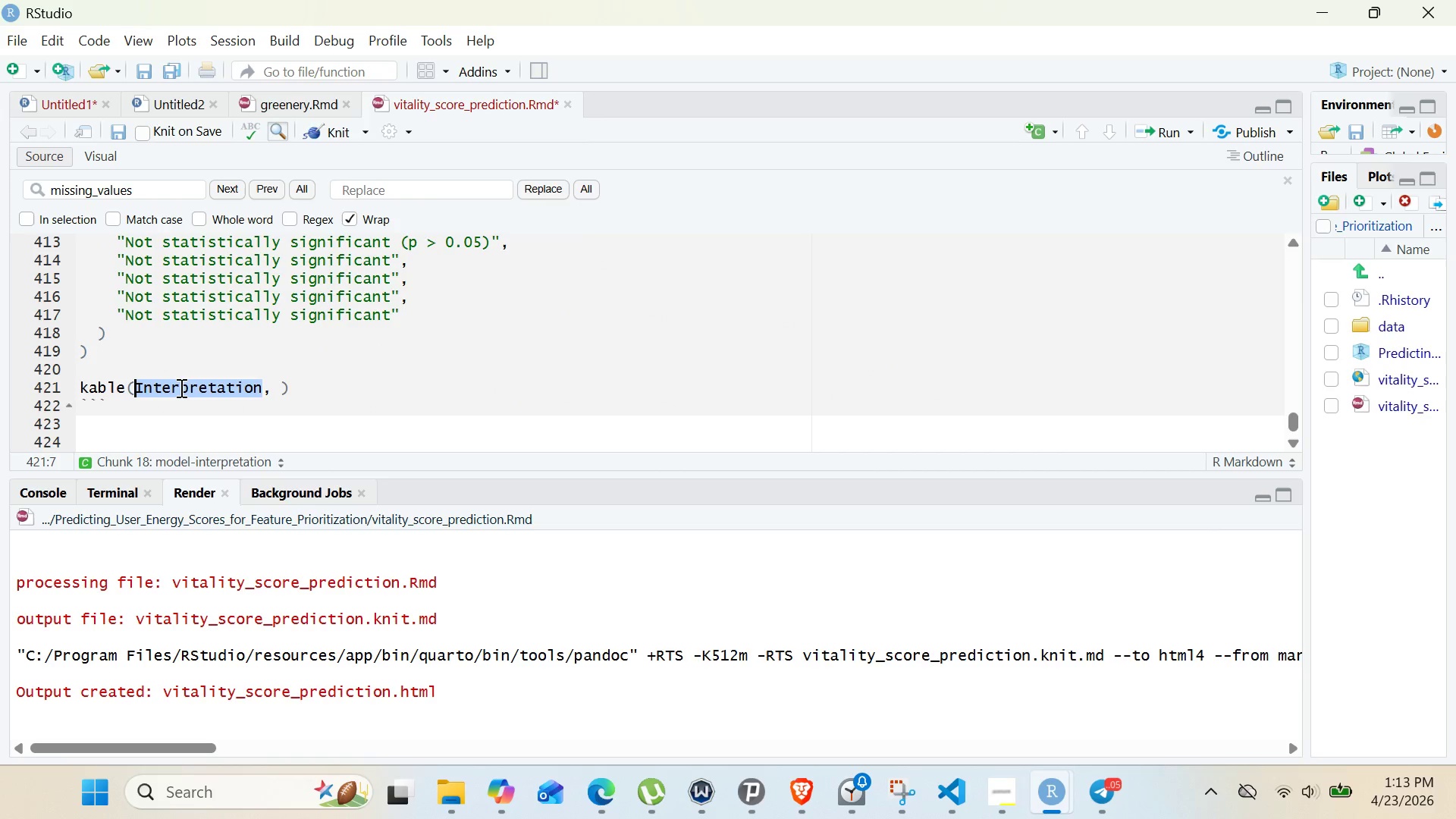 
key(Control+V)
 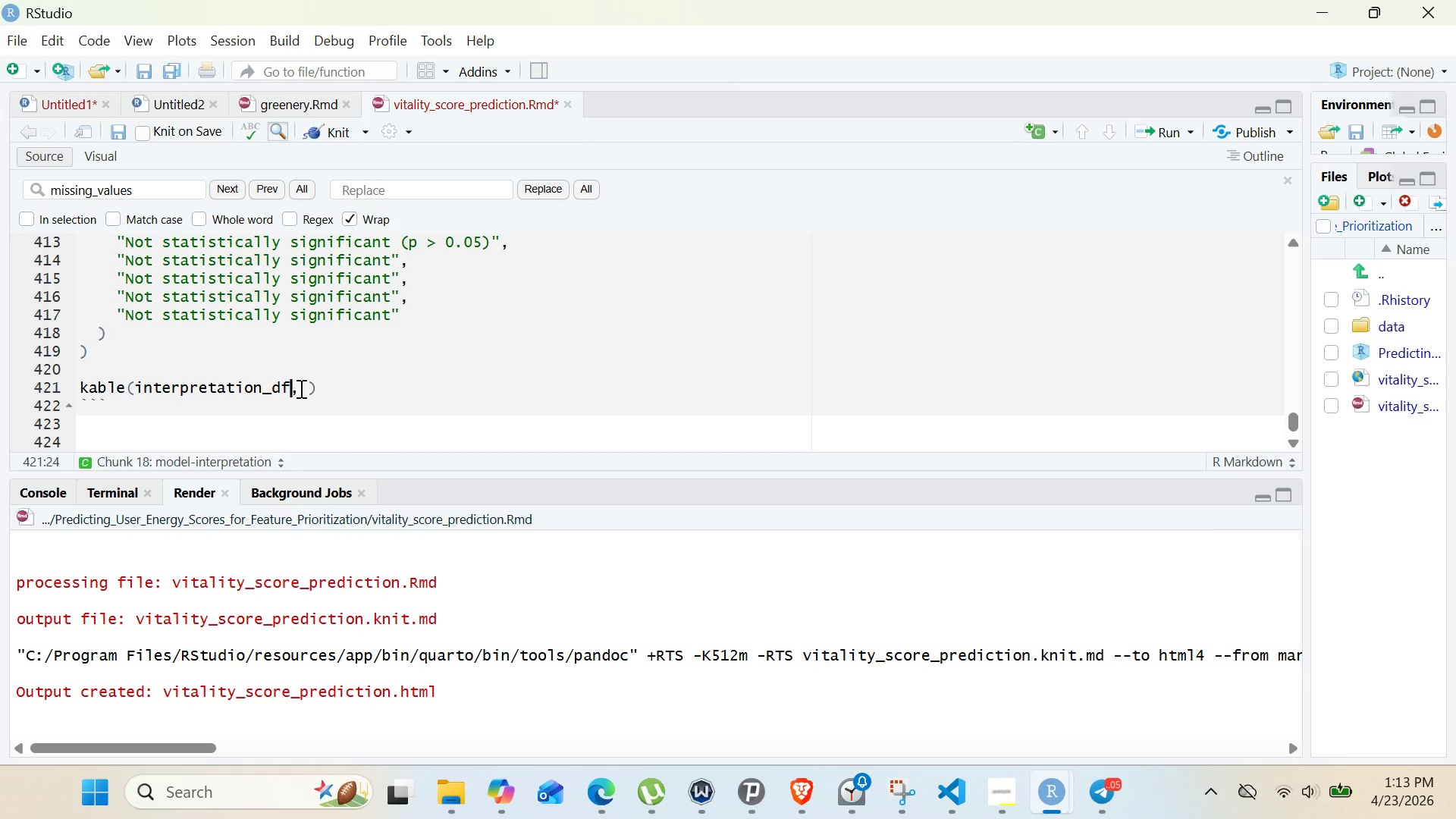 
left_click([308, 387])
 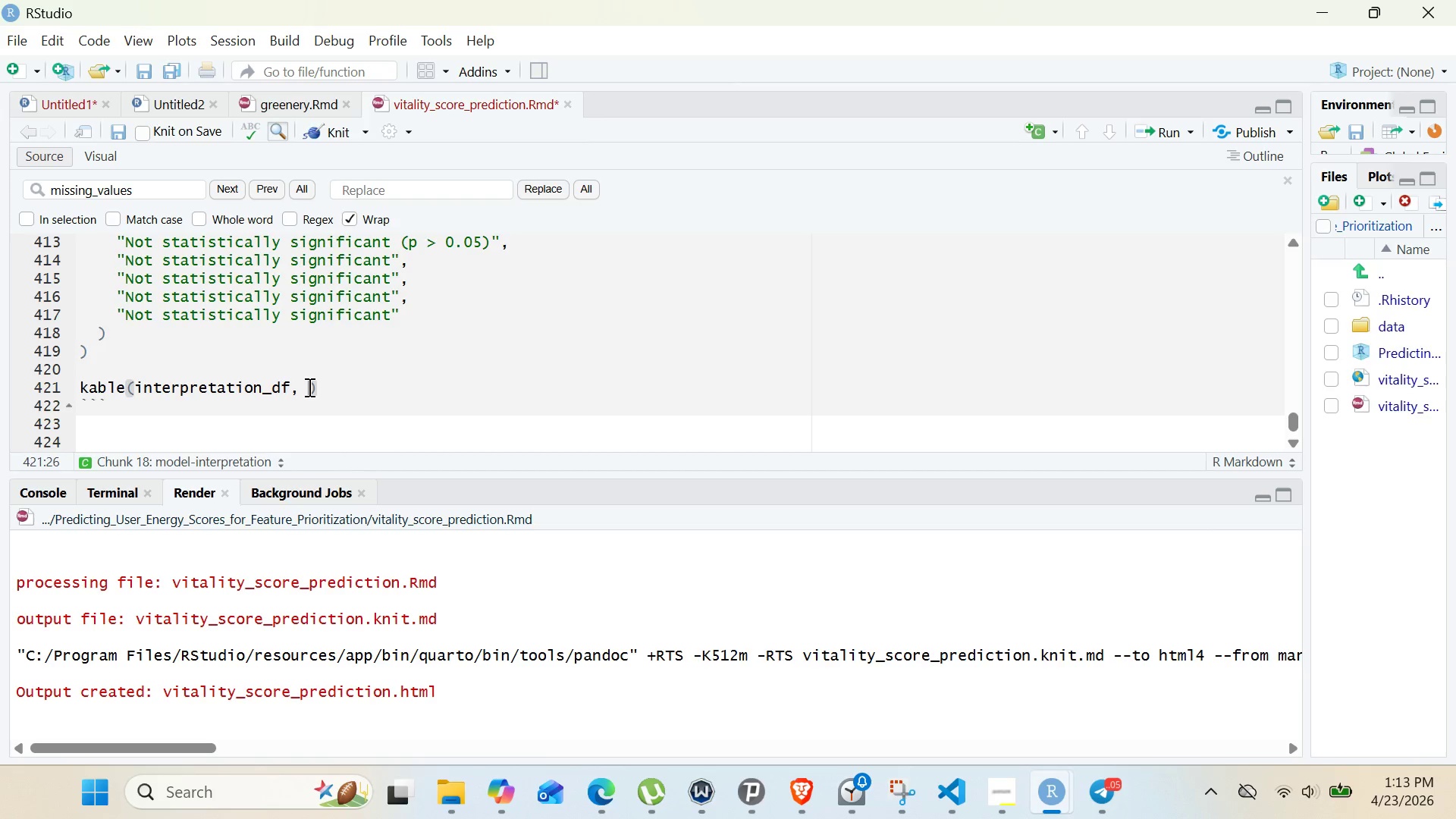 
type(cap)
 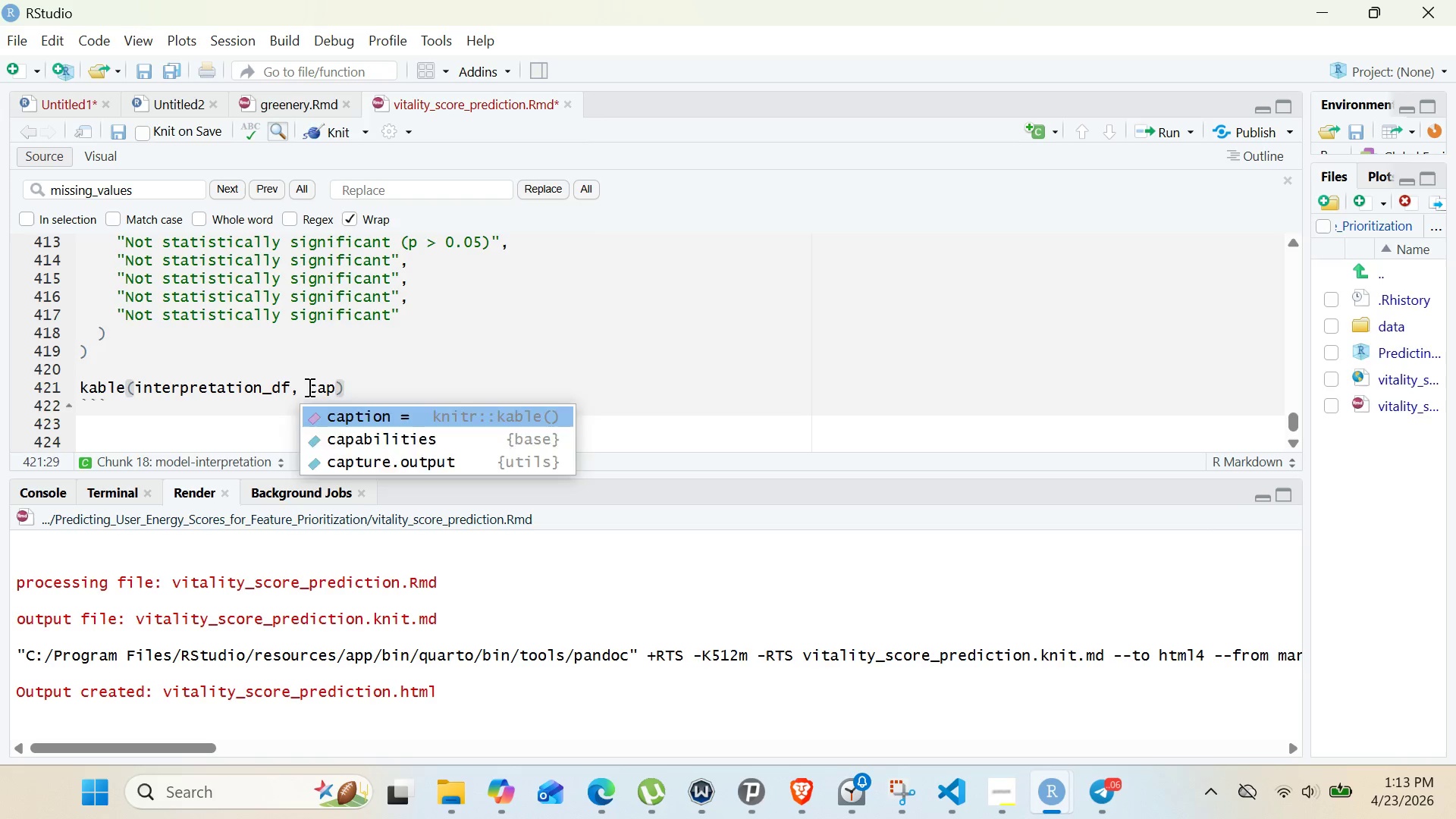 
key(Enter)
 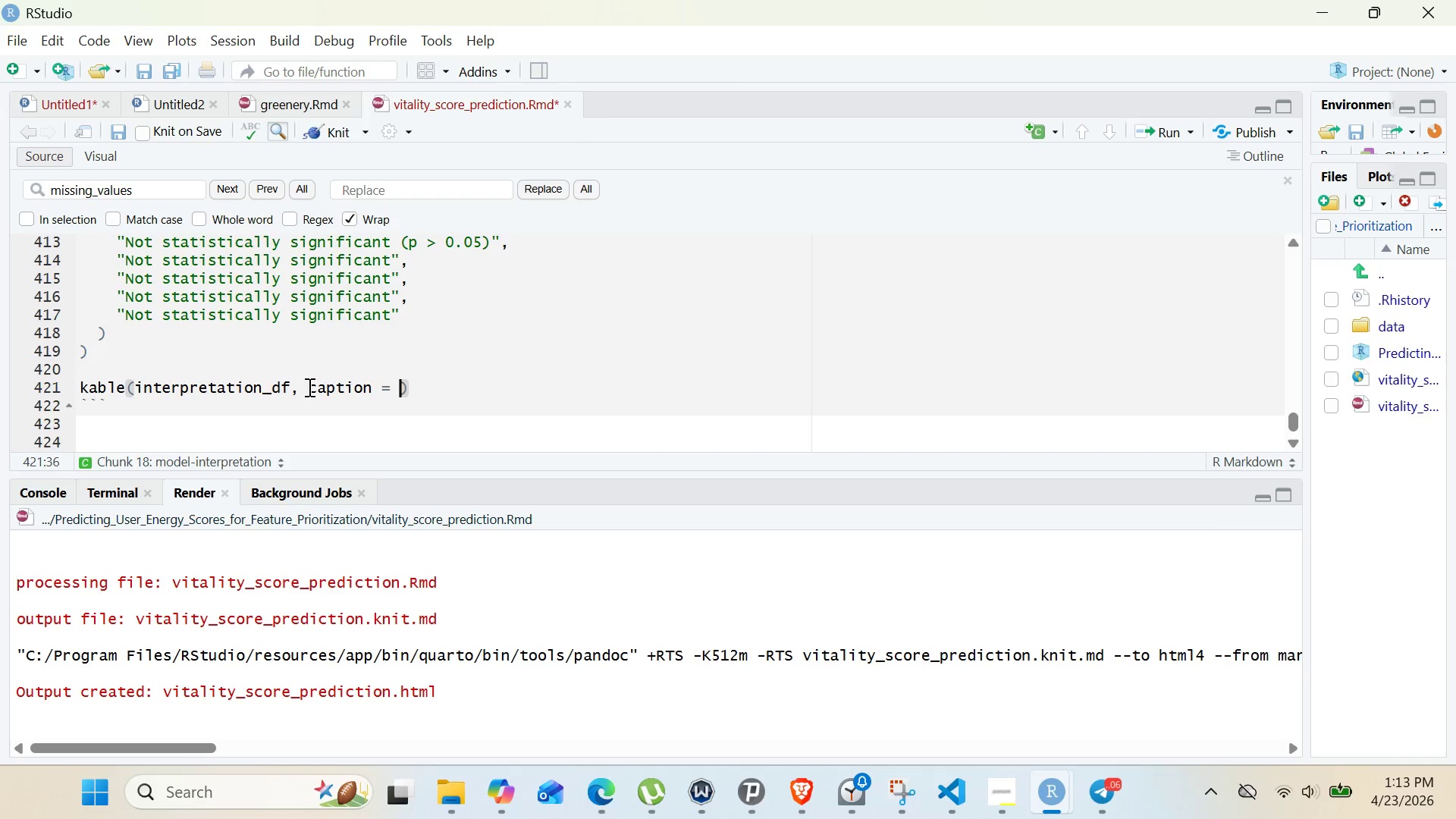 
wait(7.23)
 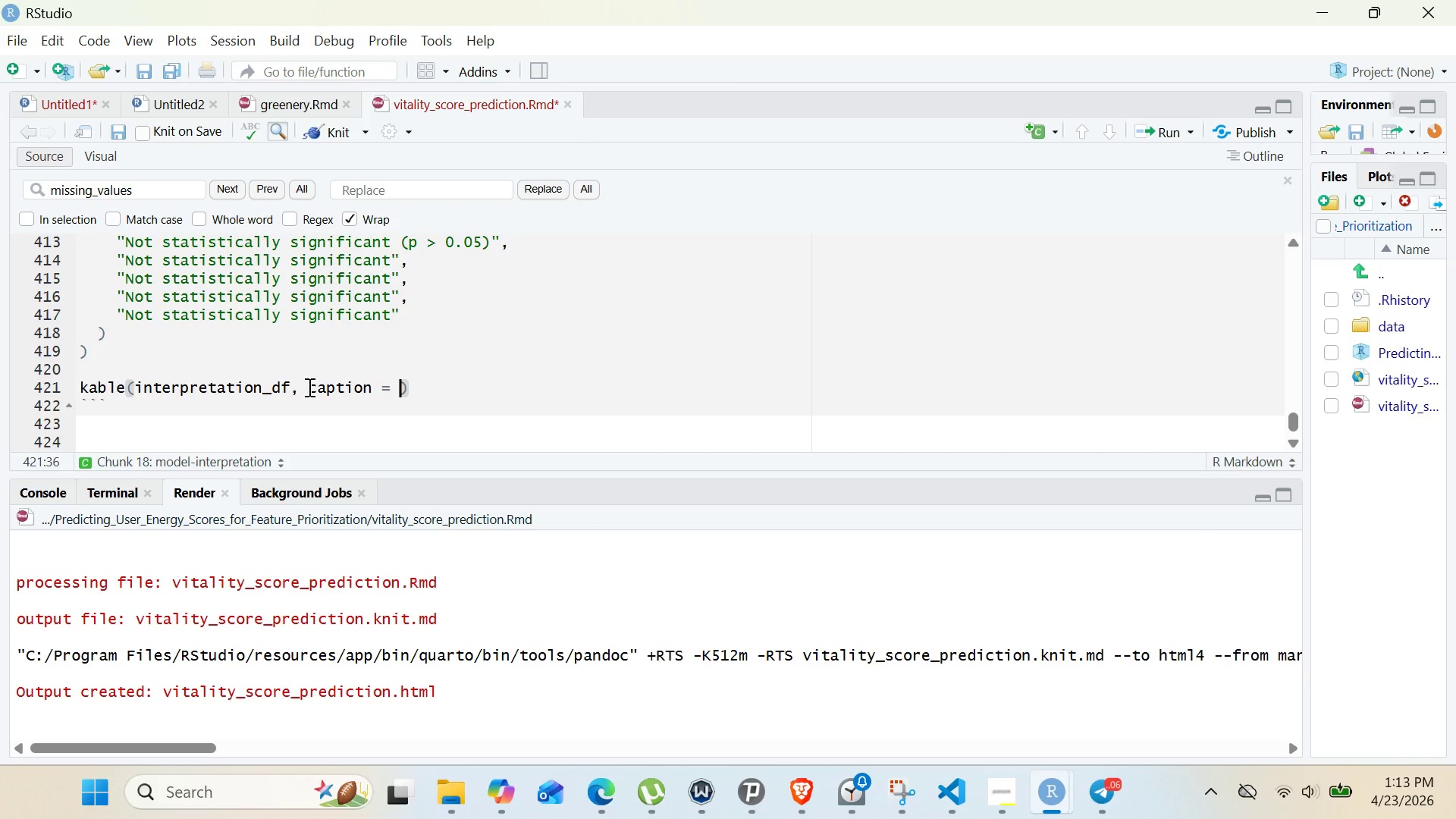 
type("What the Coeffice)
key(Backspace)
type(ients Mean - Significant Predictors Highligh)
 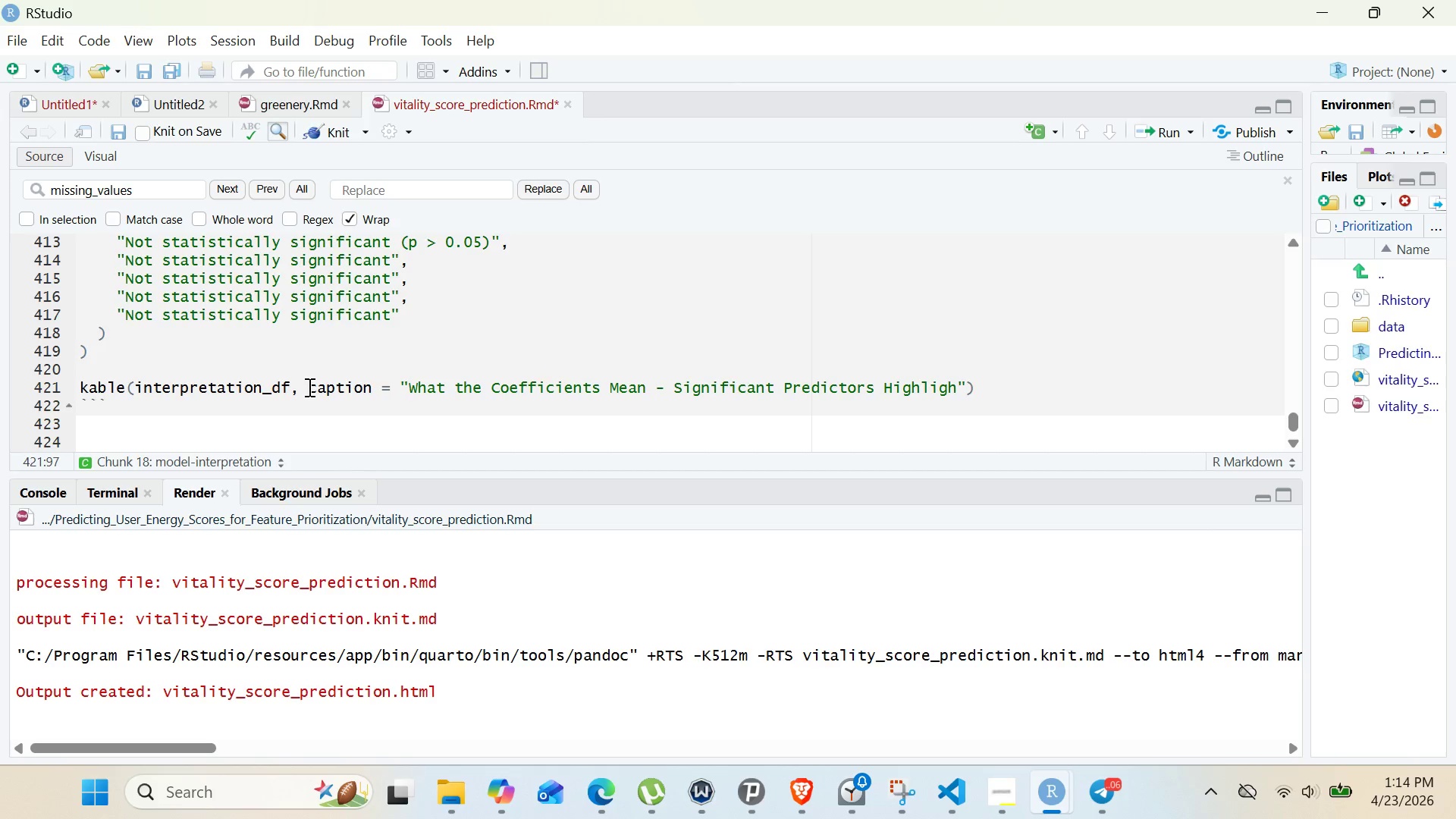 
type(ted)
 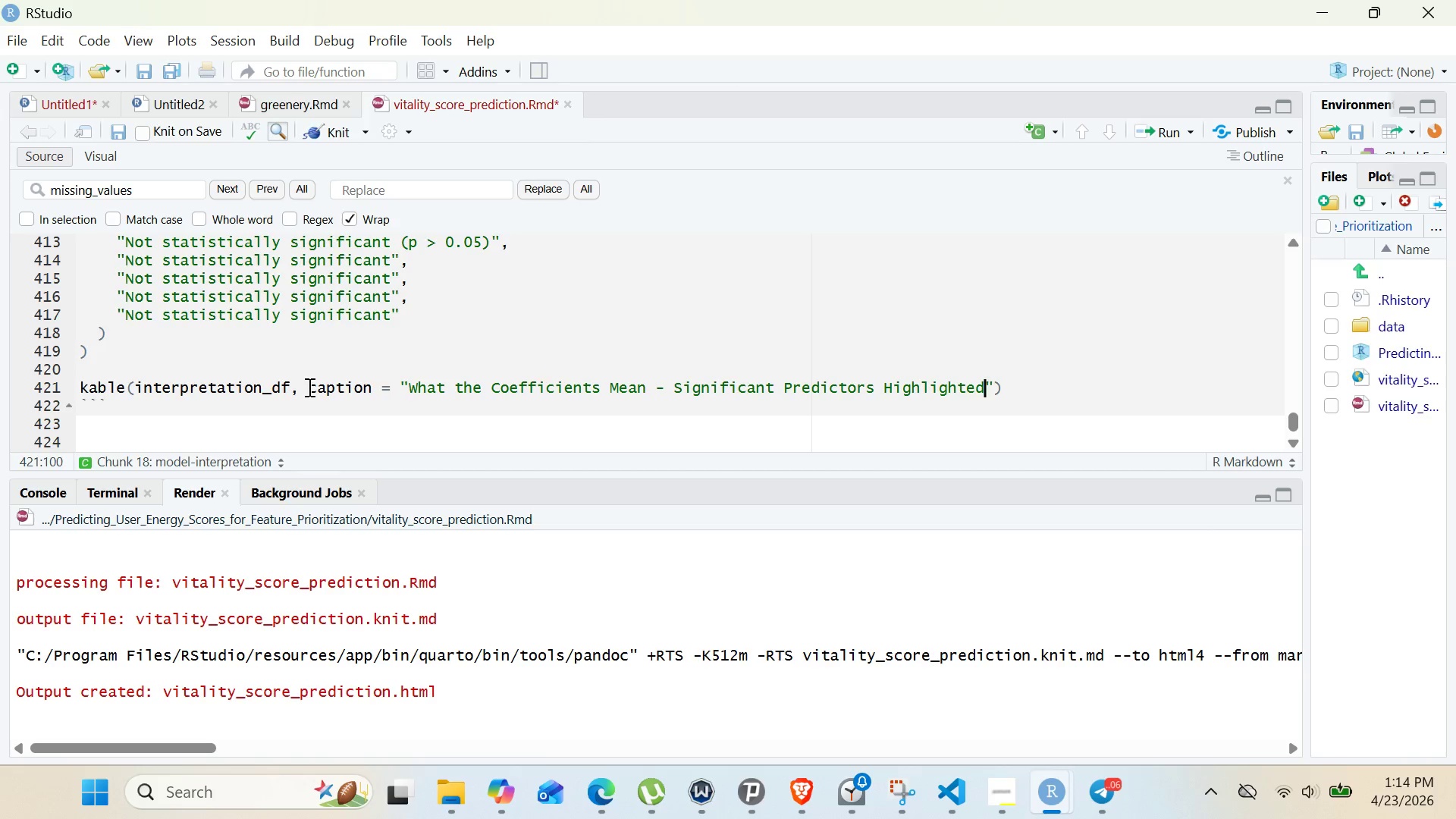 
key(ArrowRight)
 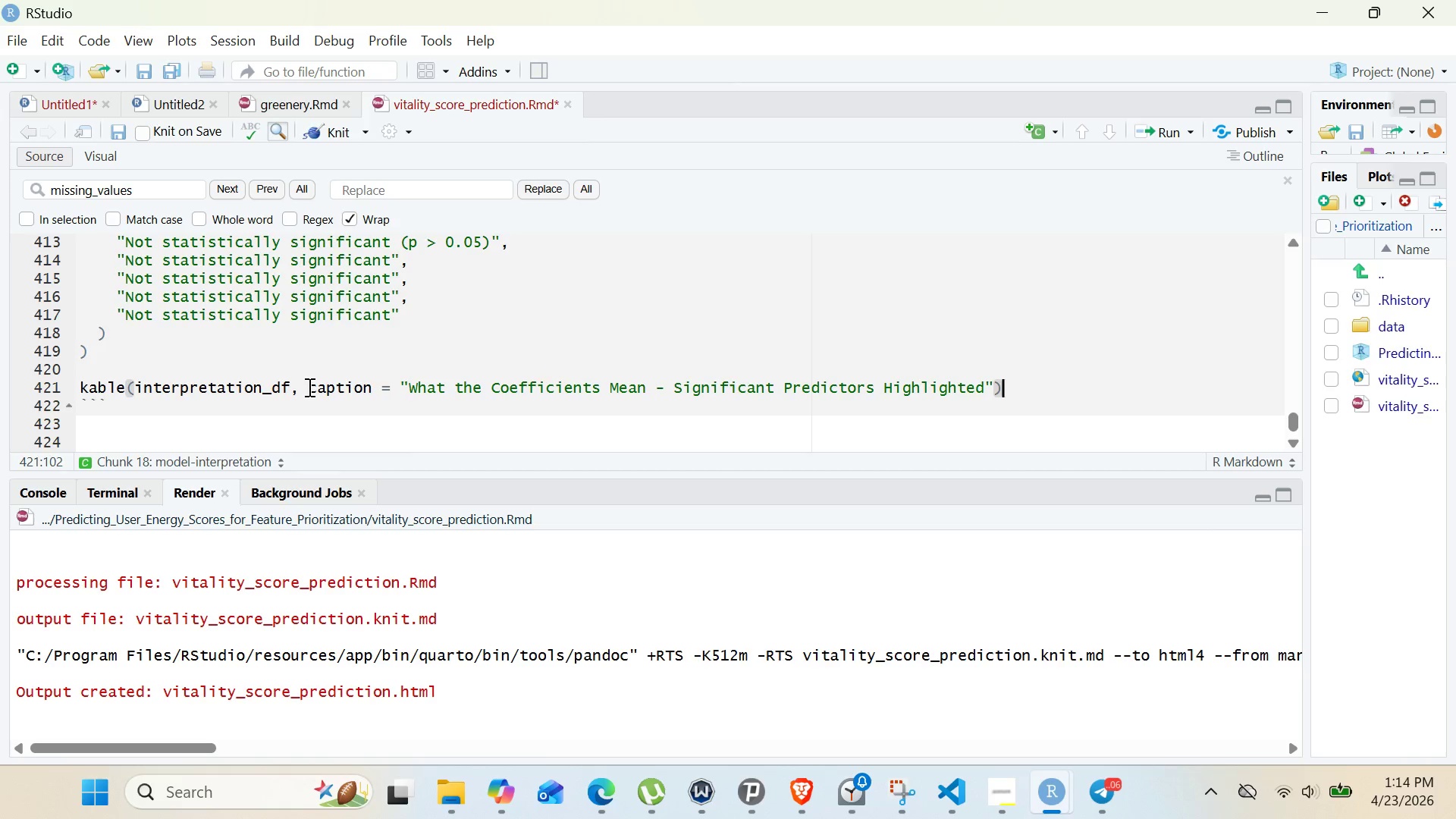 
key(ArrowRight)
 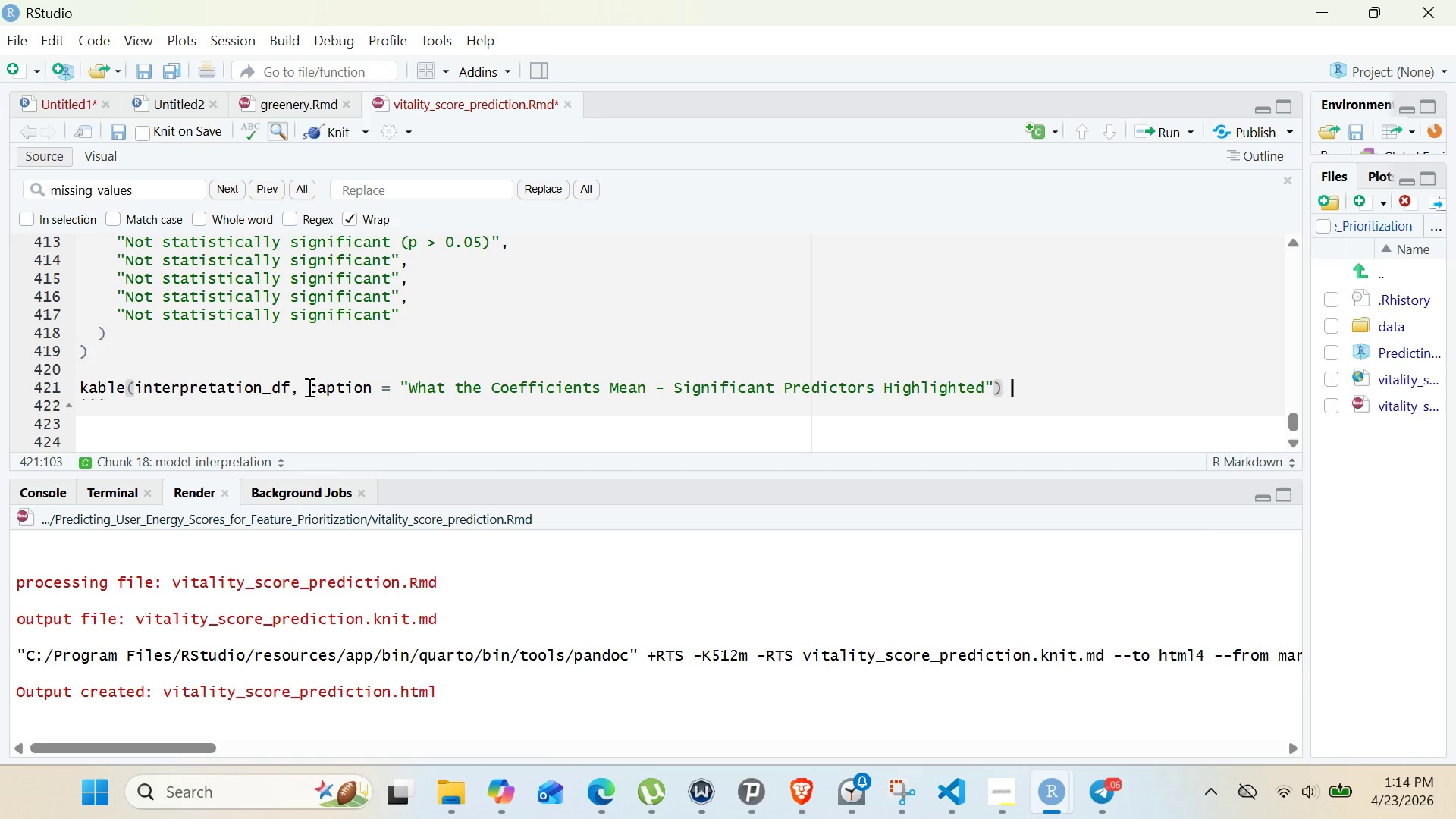 
key(Space)
 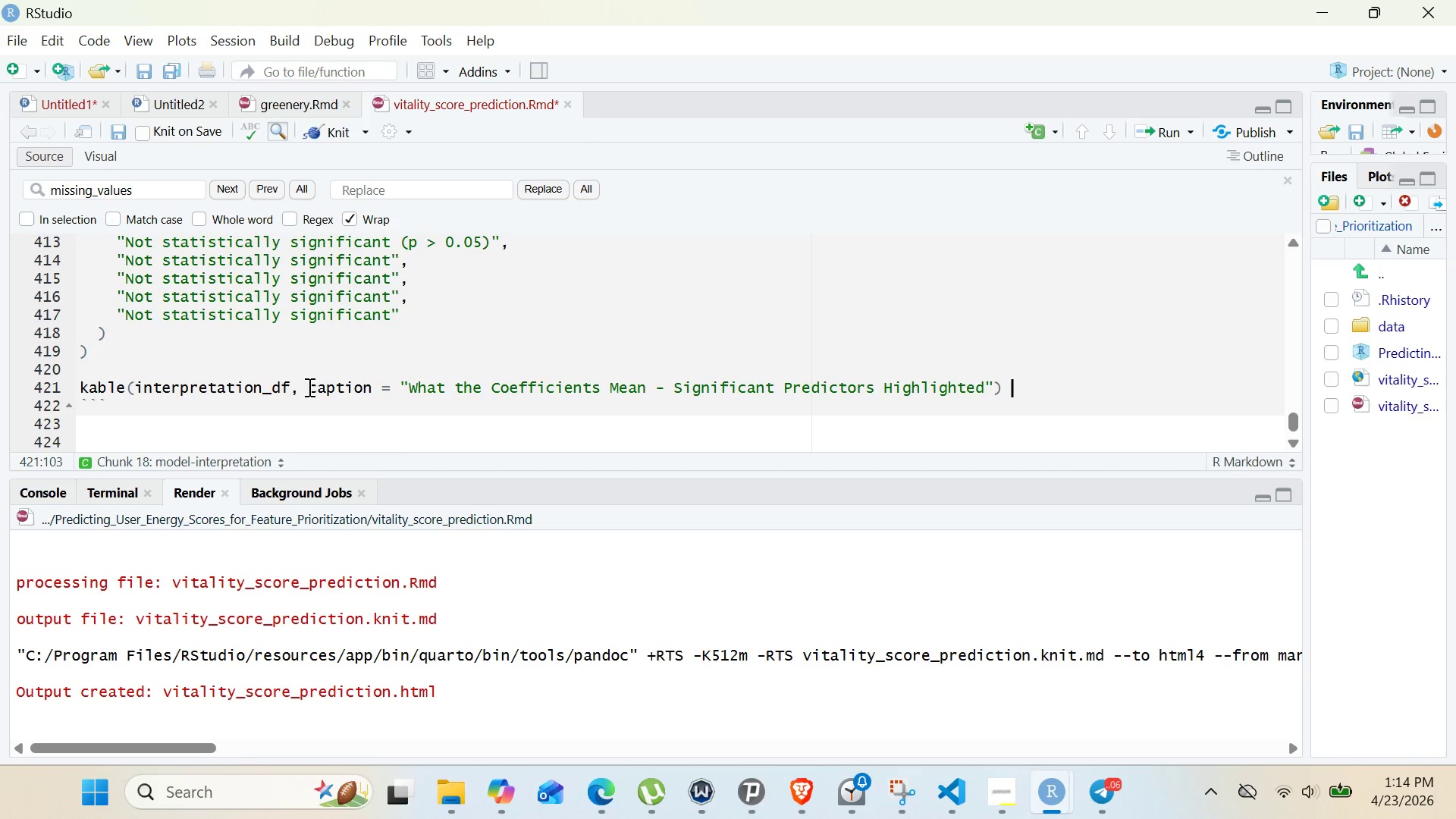 
key(Shift+Period)
 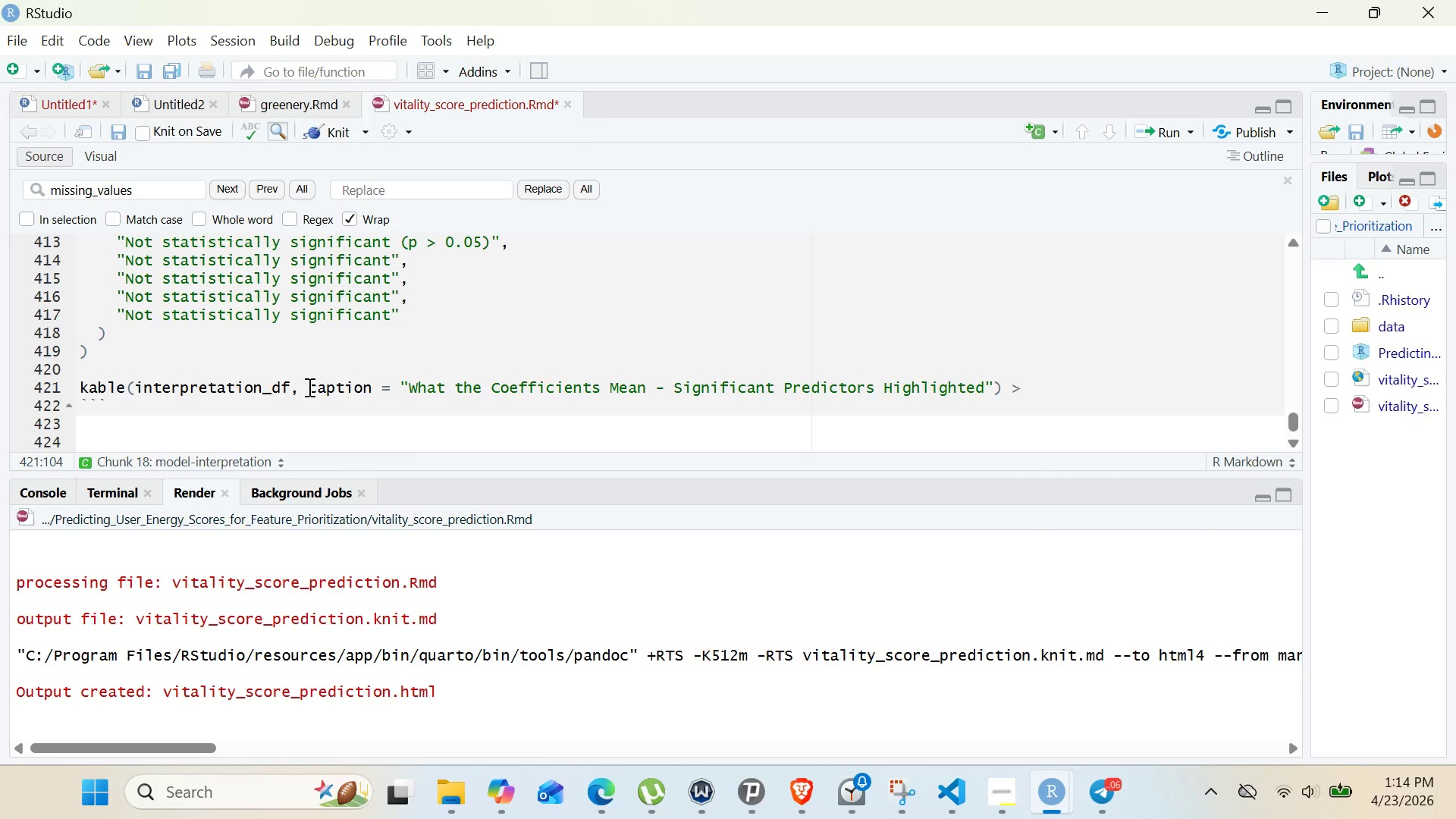 
key(Shift+5)
 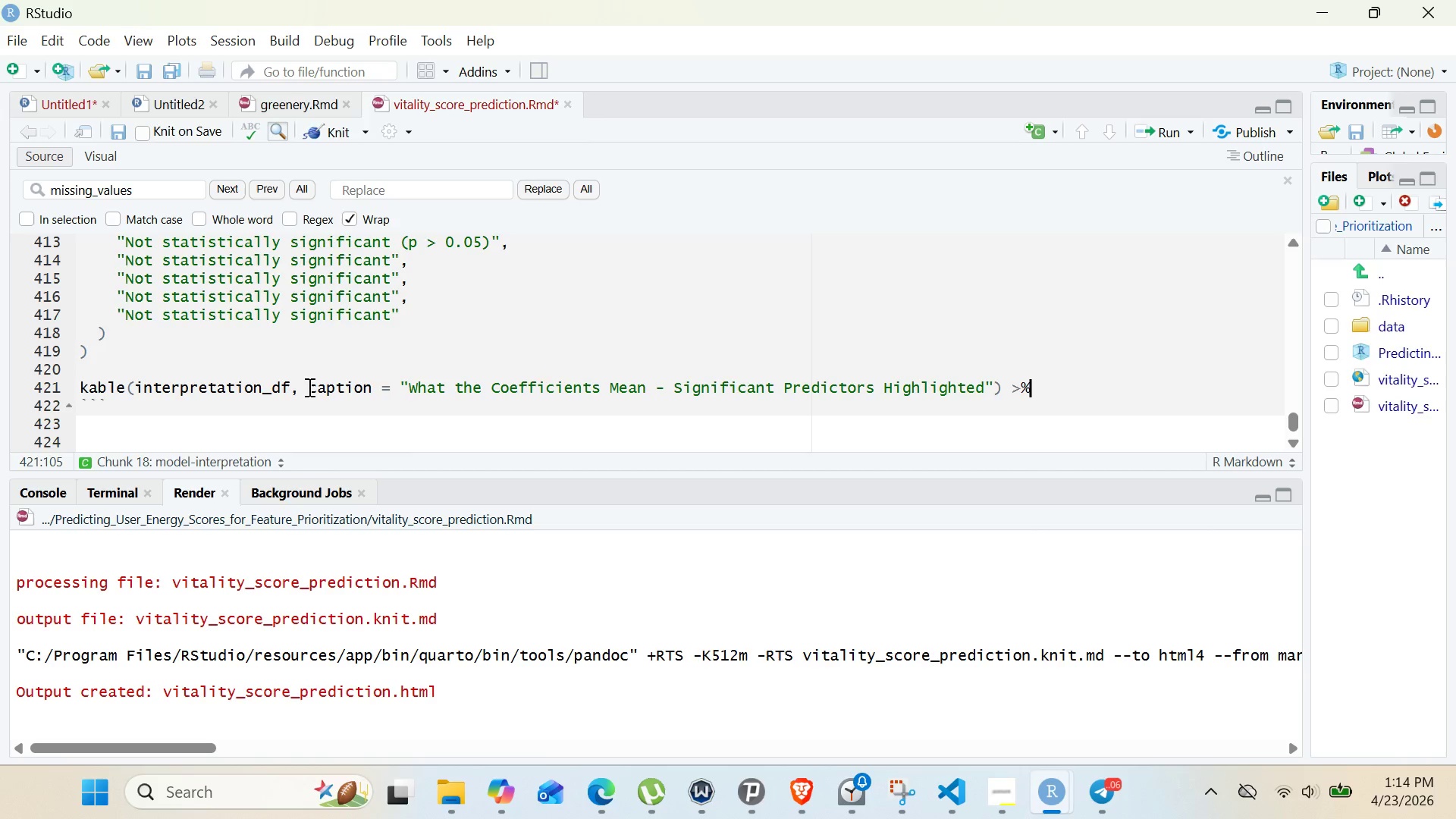 
hold_key(key=ShiftRight, duration=0.42)
 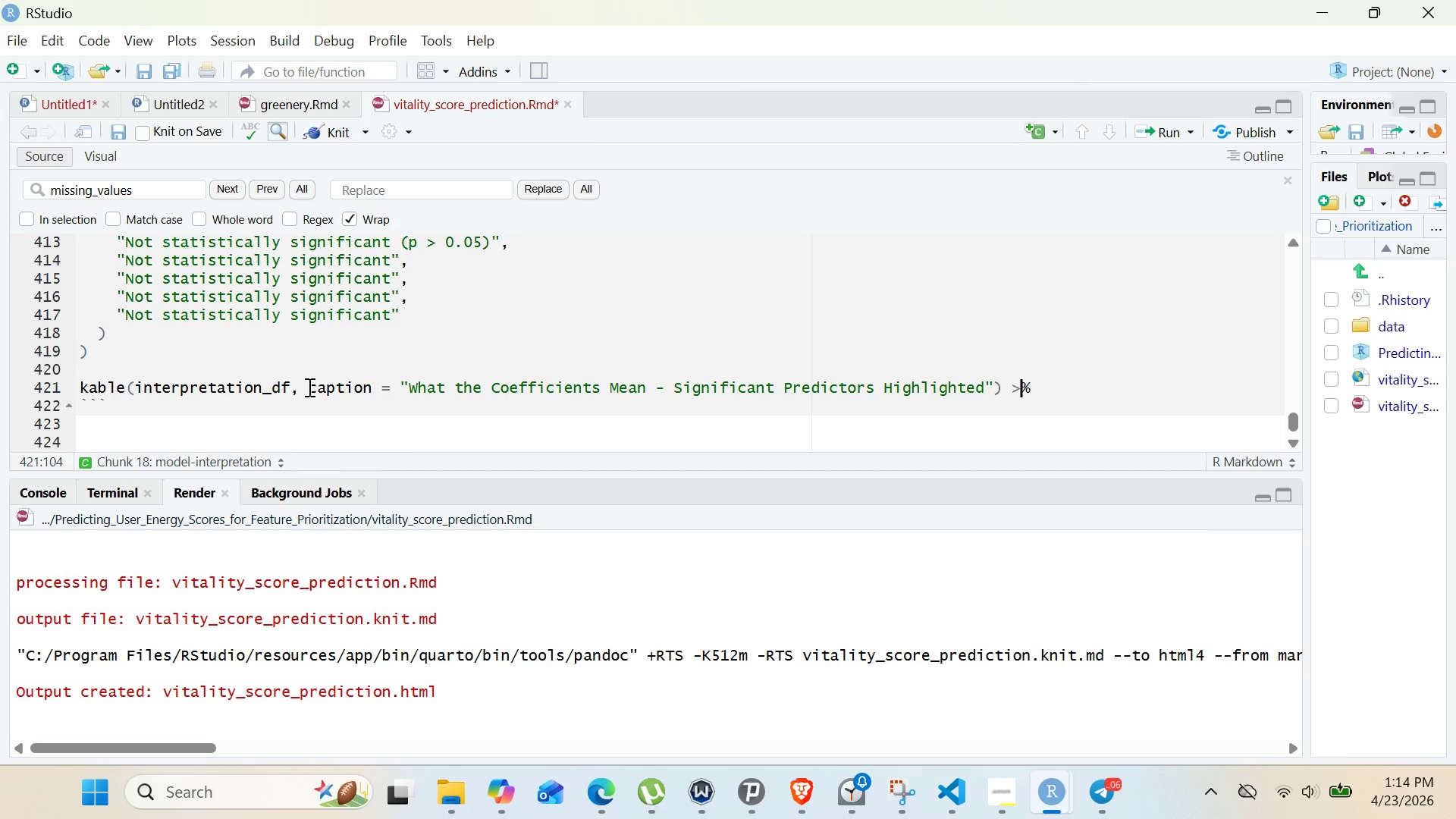 
key(ArrowLeft)
 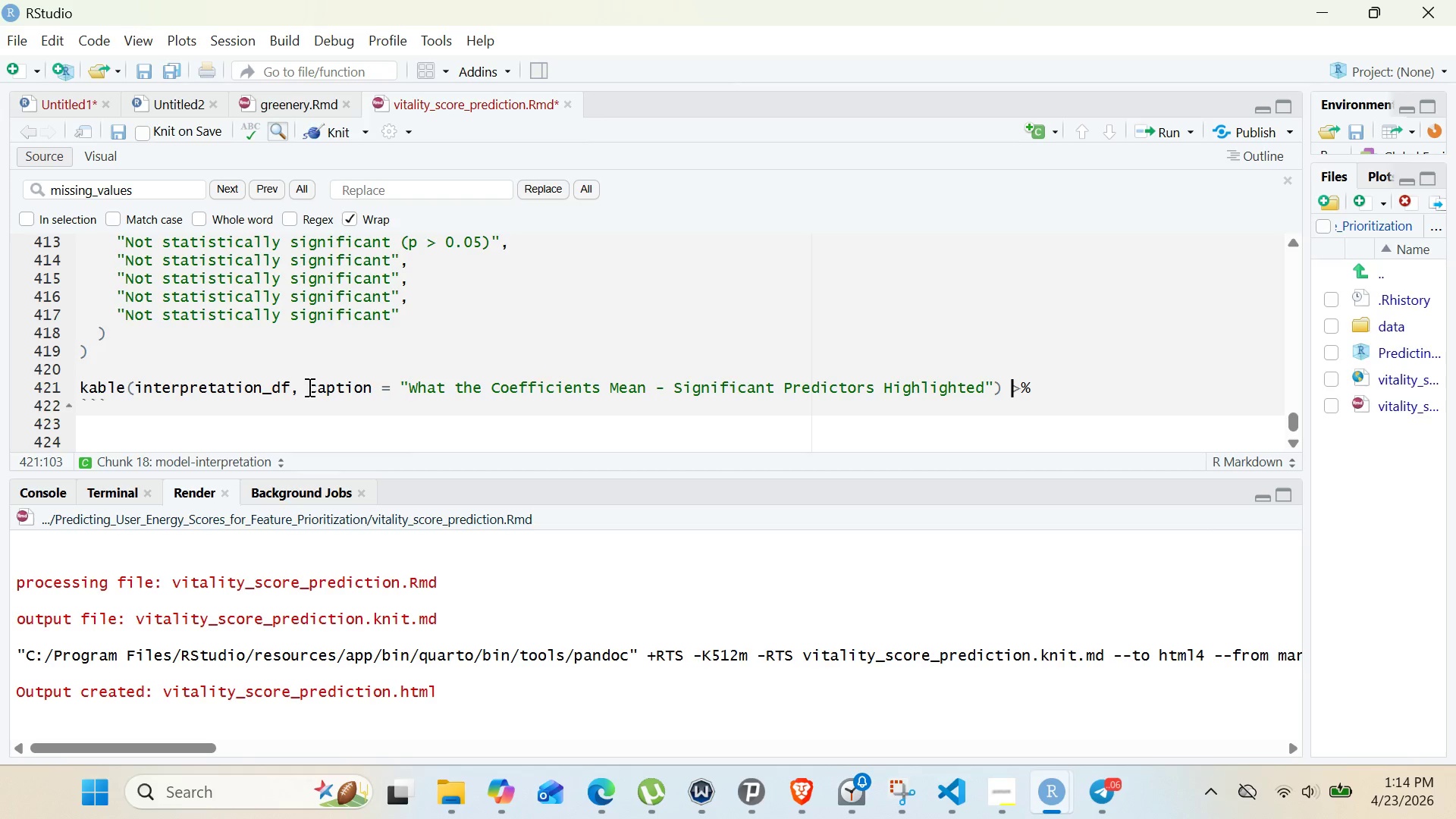 
key(ArrowLeft)
 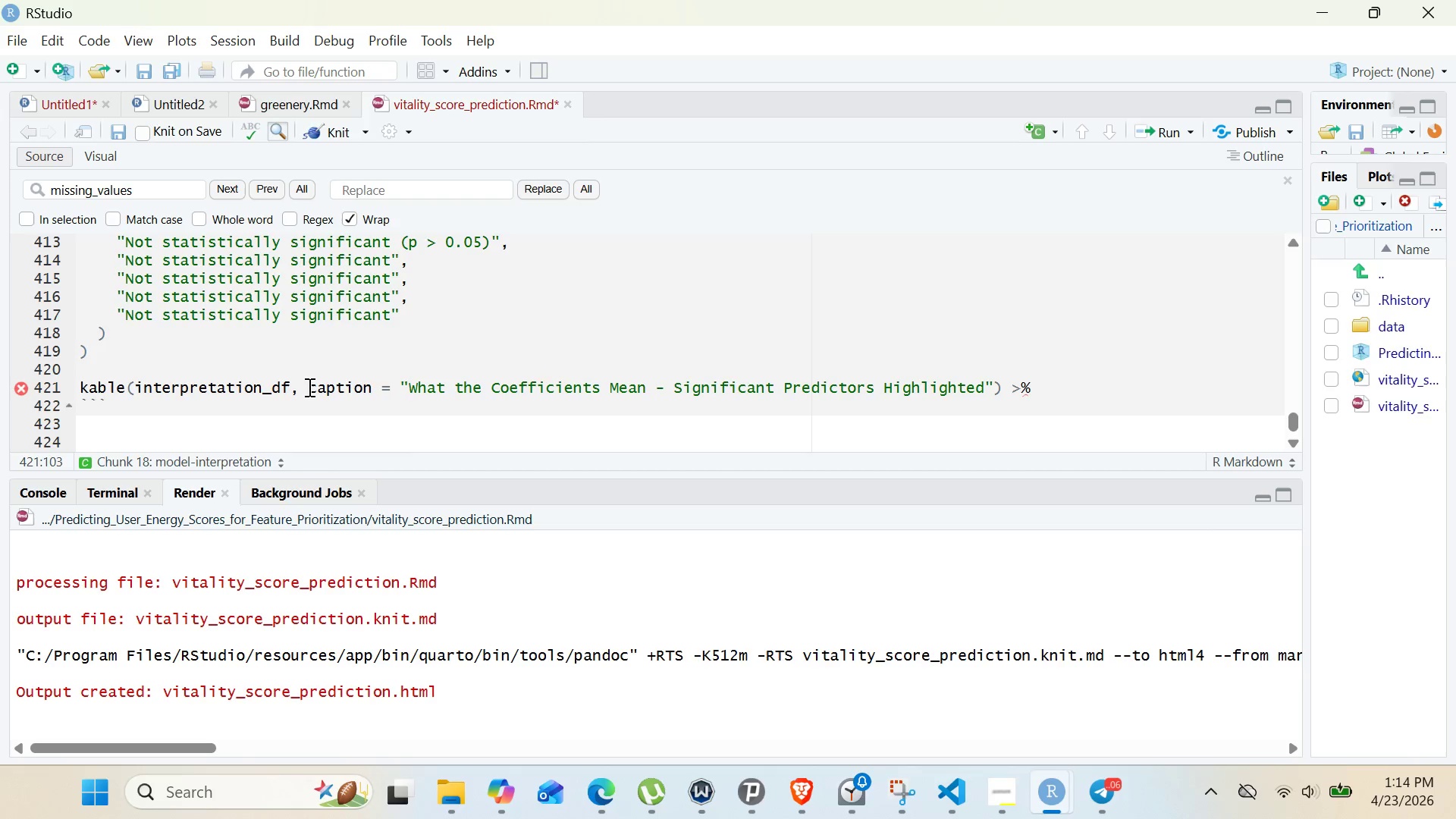 
key(Shift+5)
 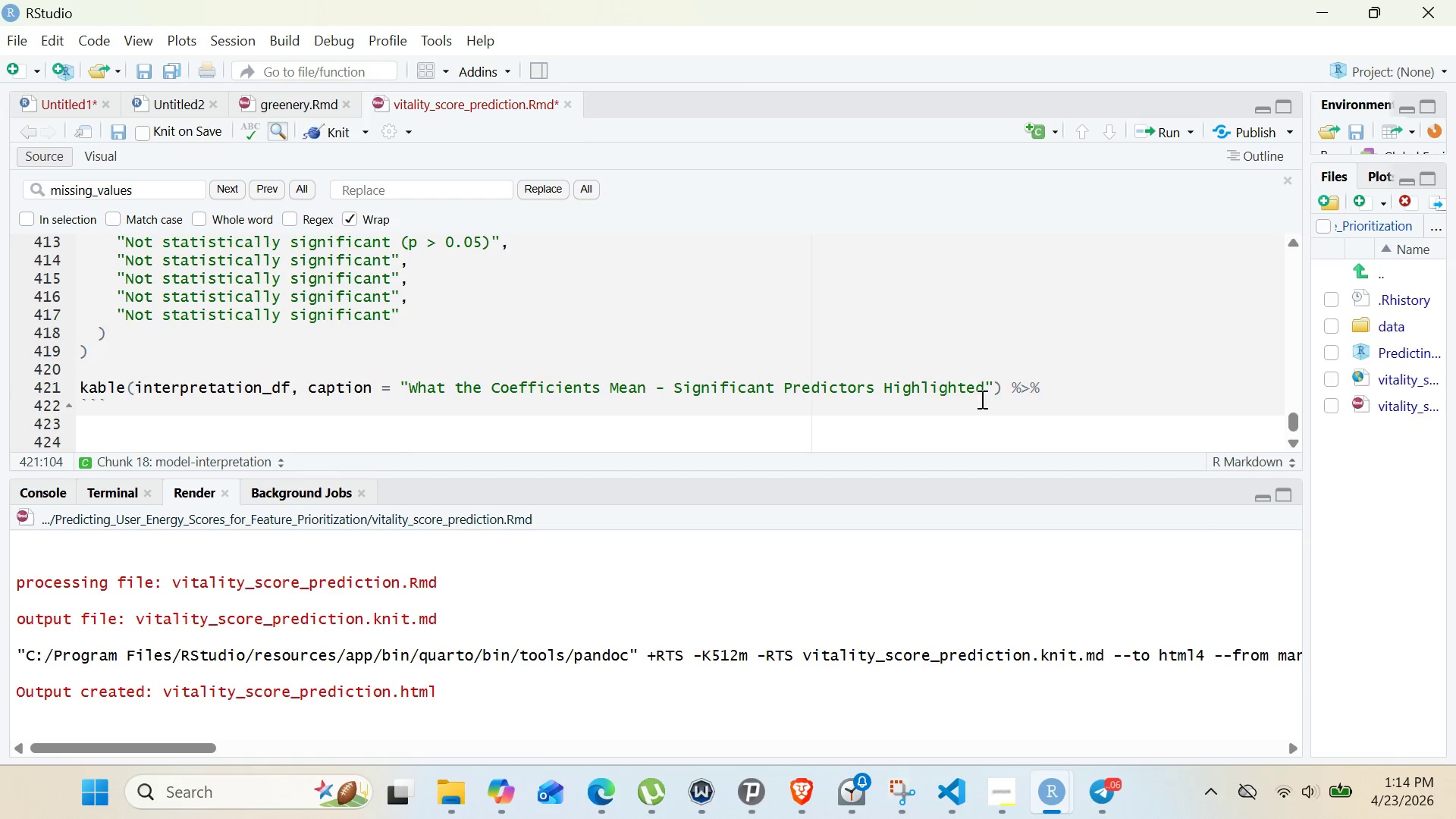 
left_click([1062, 388])
 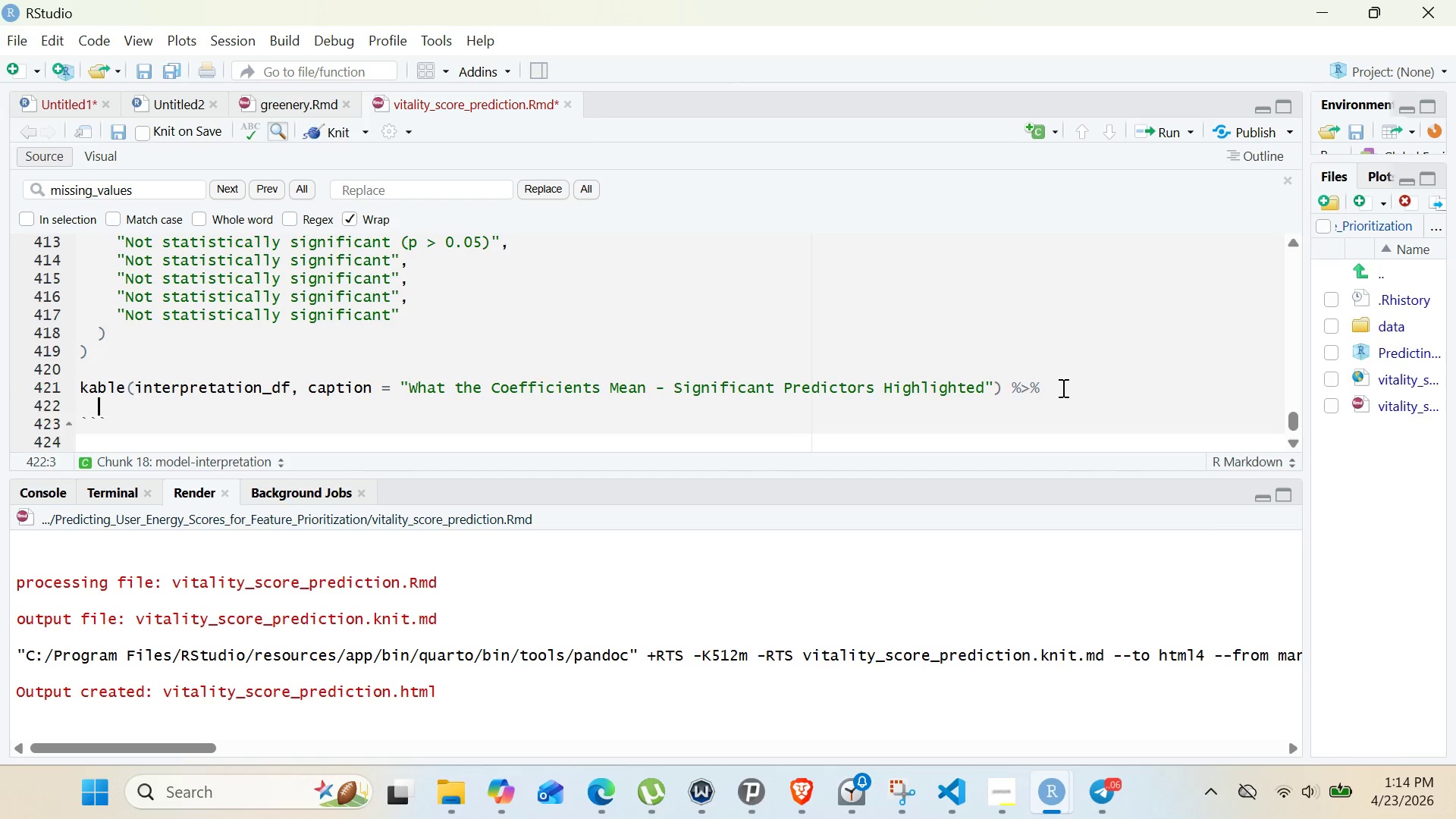 
key(Enter)
 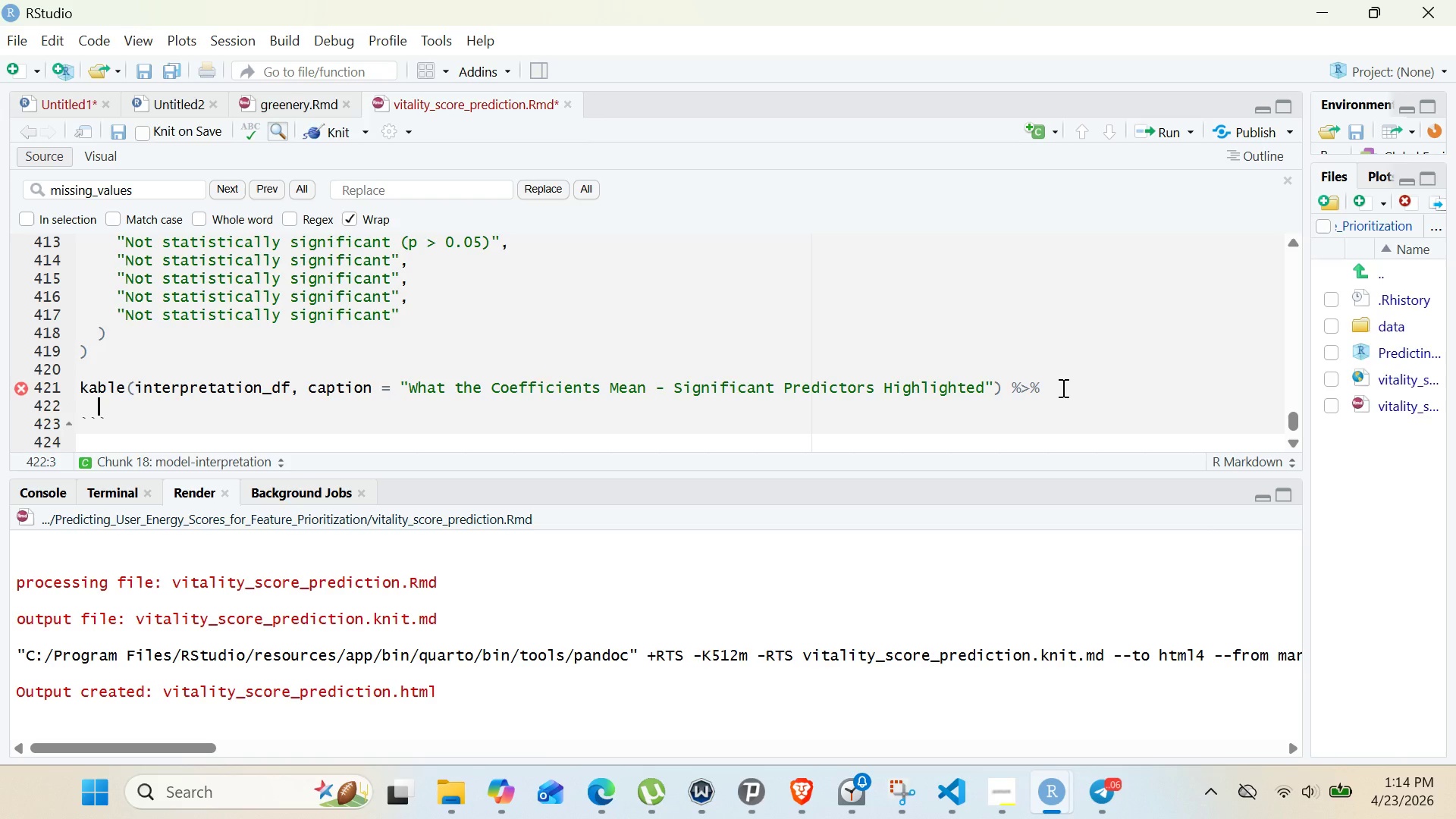 
type(kable)
 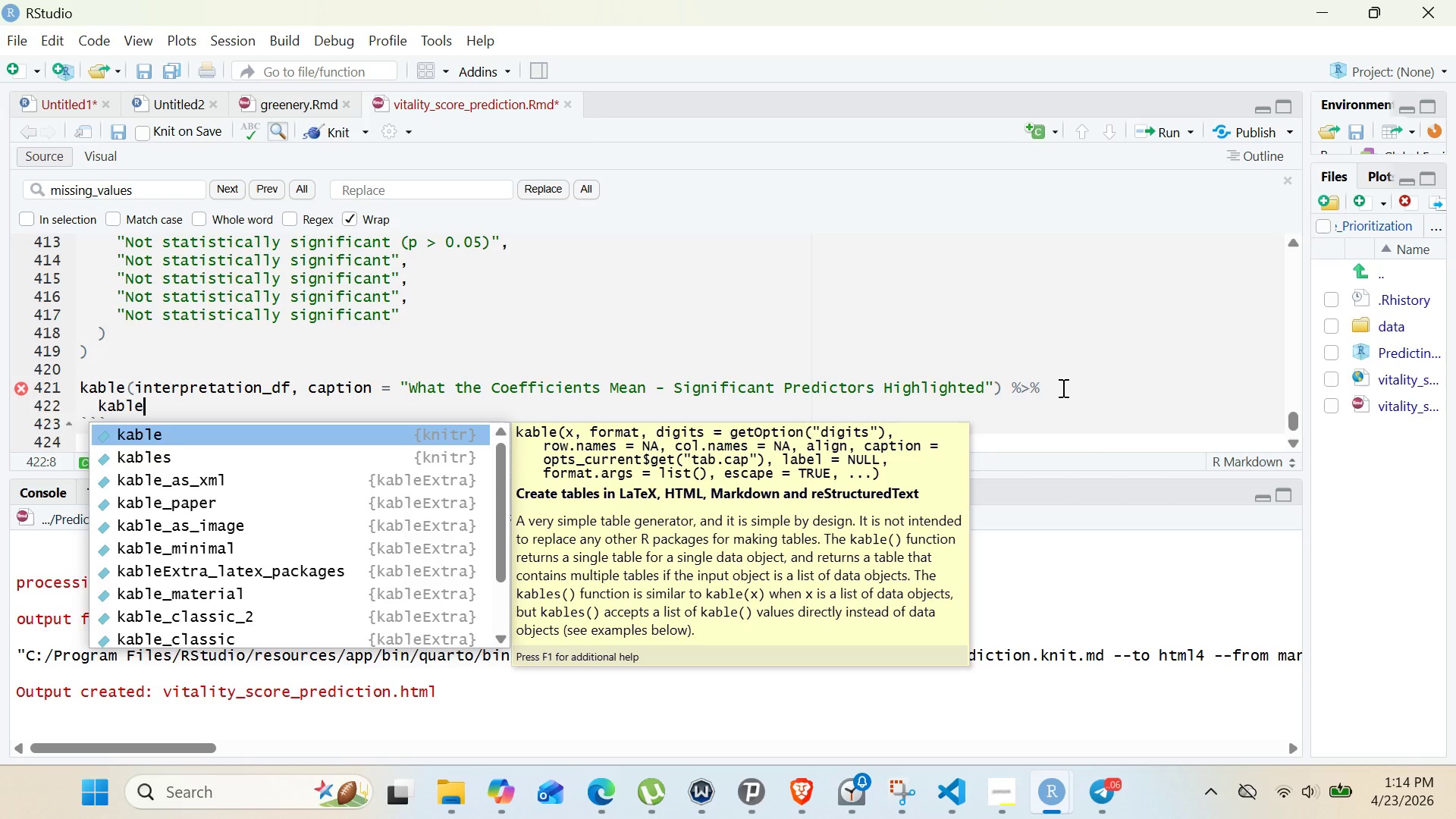 
type(_stylin)
 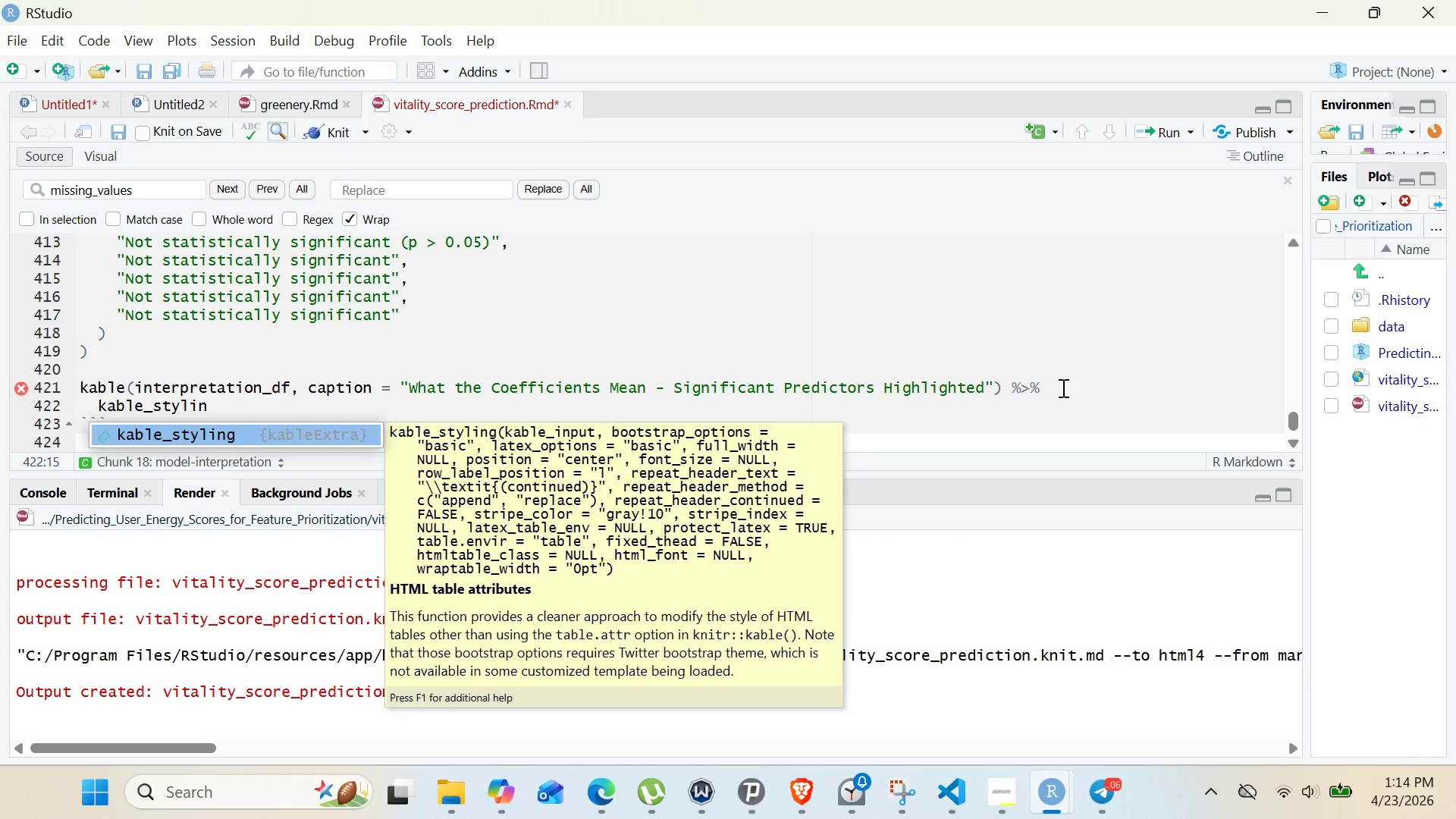 
key(Enter)
 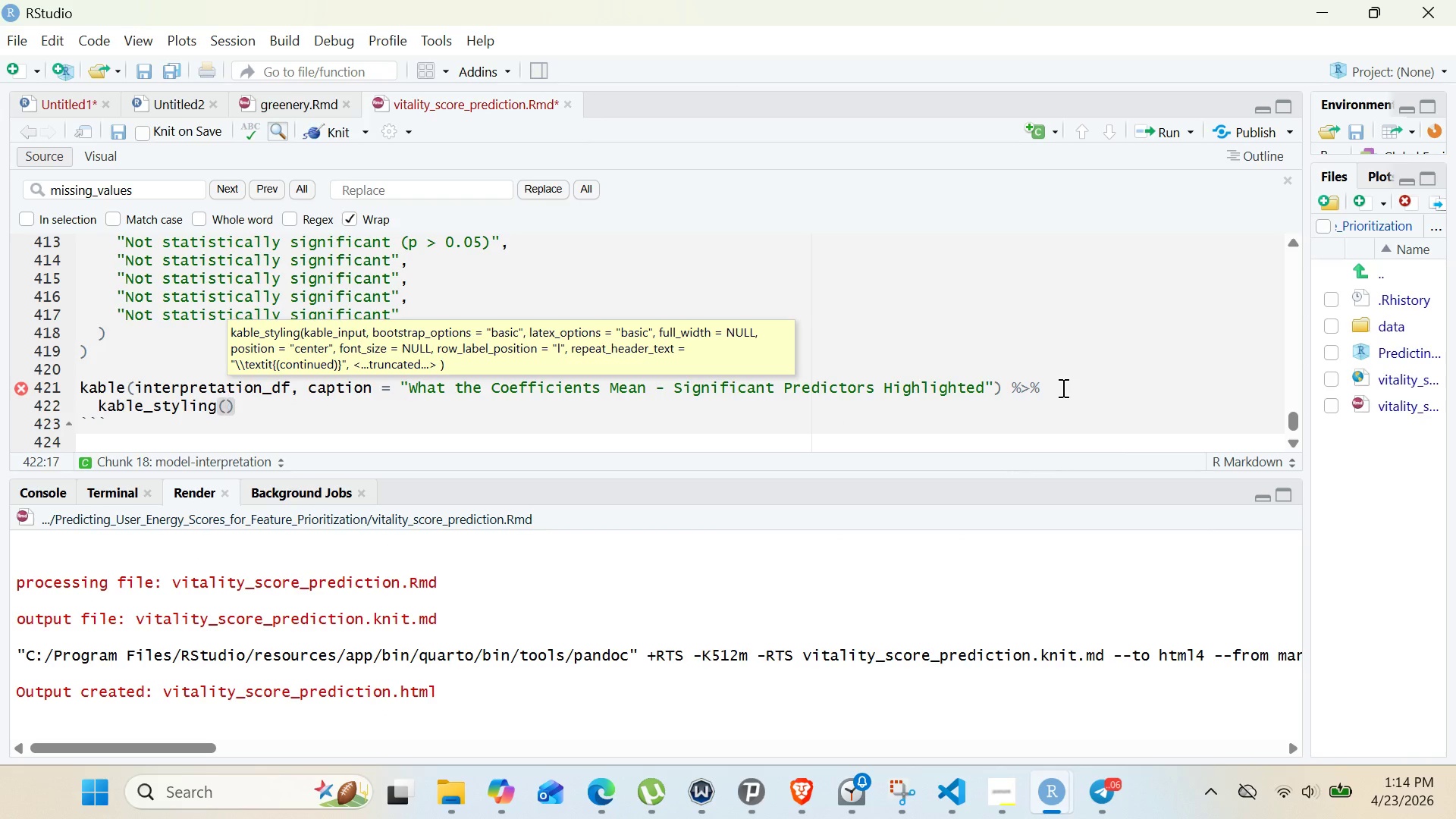 
type(bootst)
 